 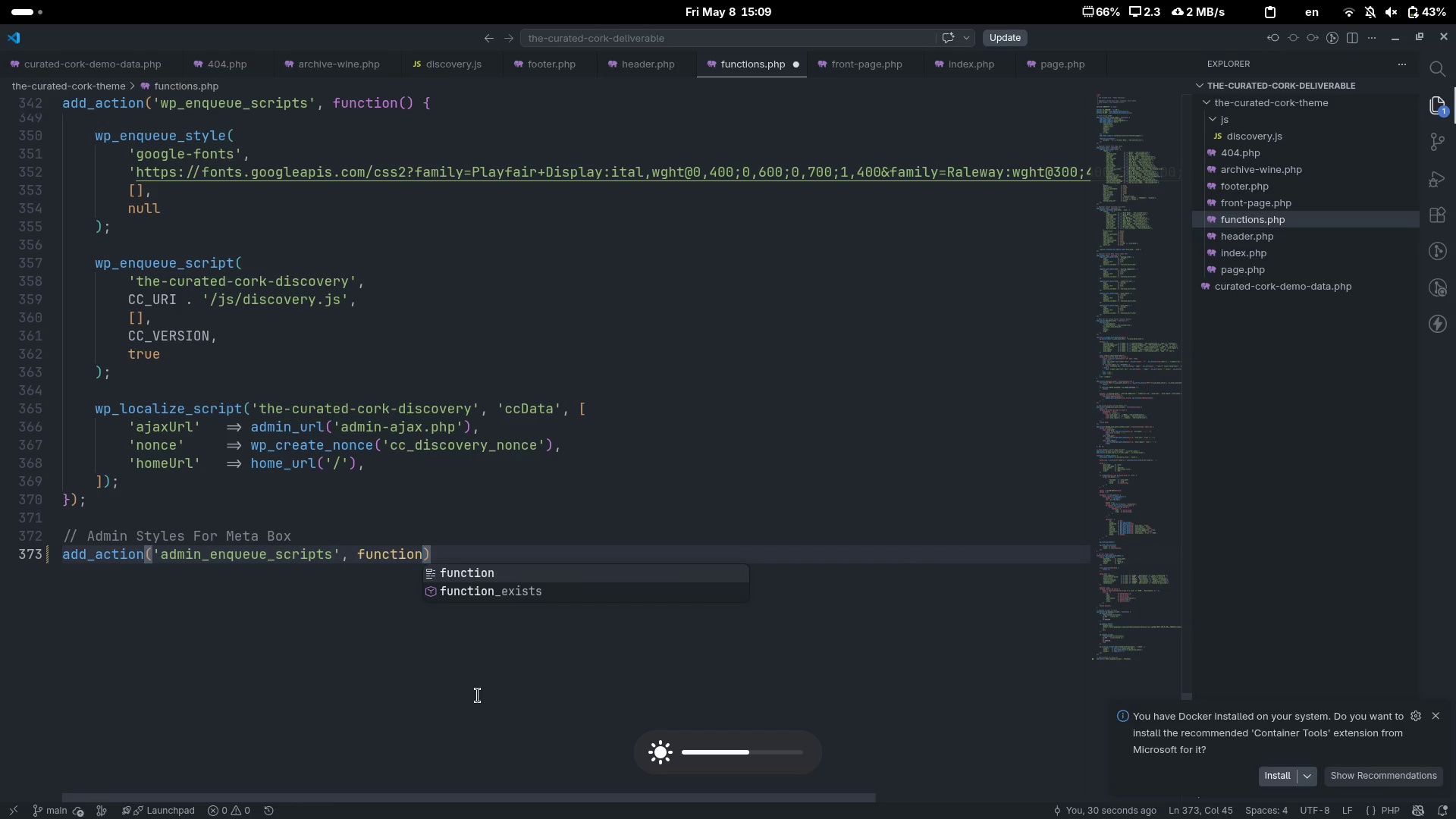 
type(($hook)
 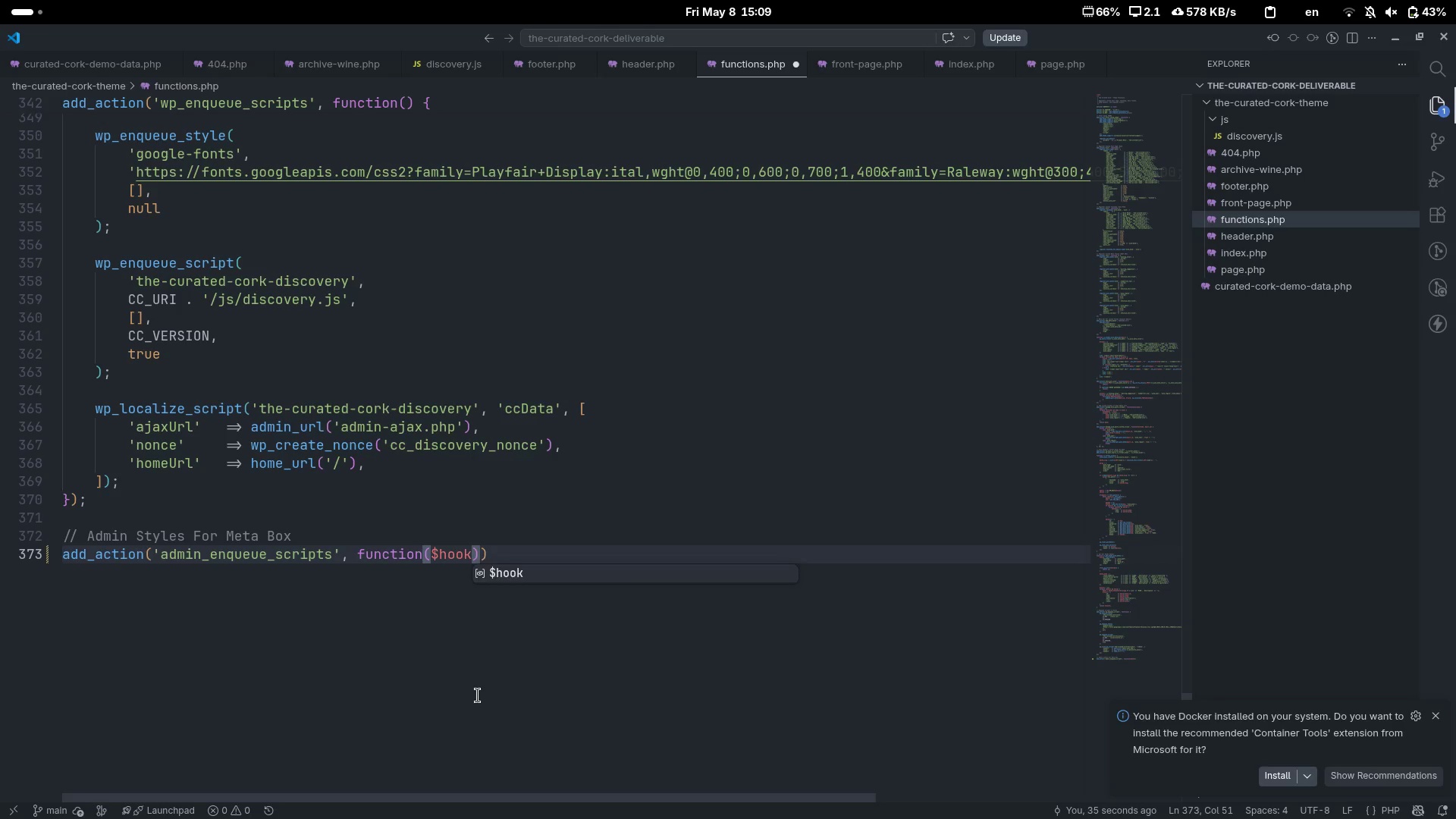 
key(ArrowRight)
 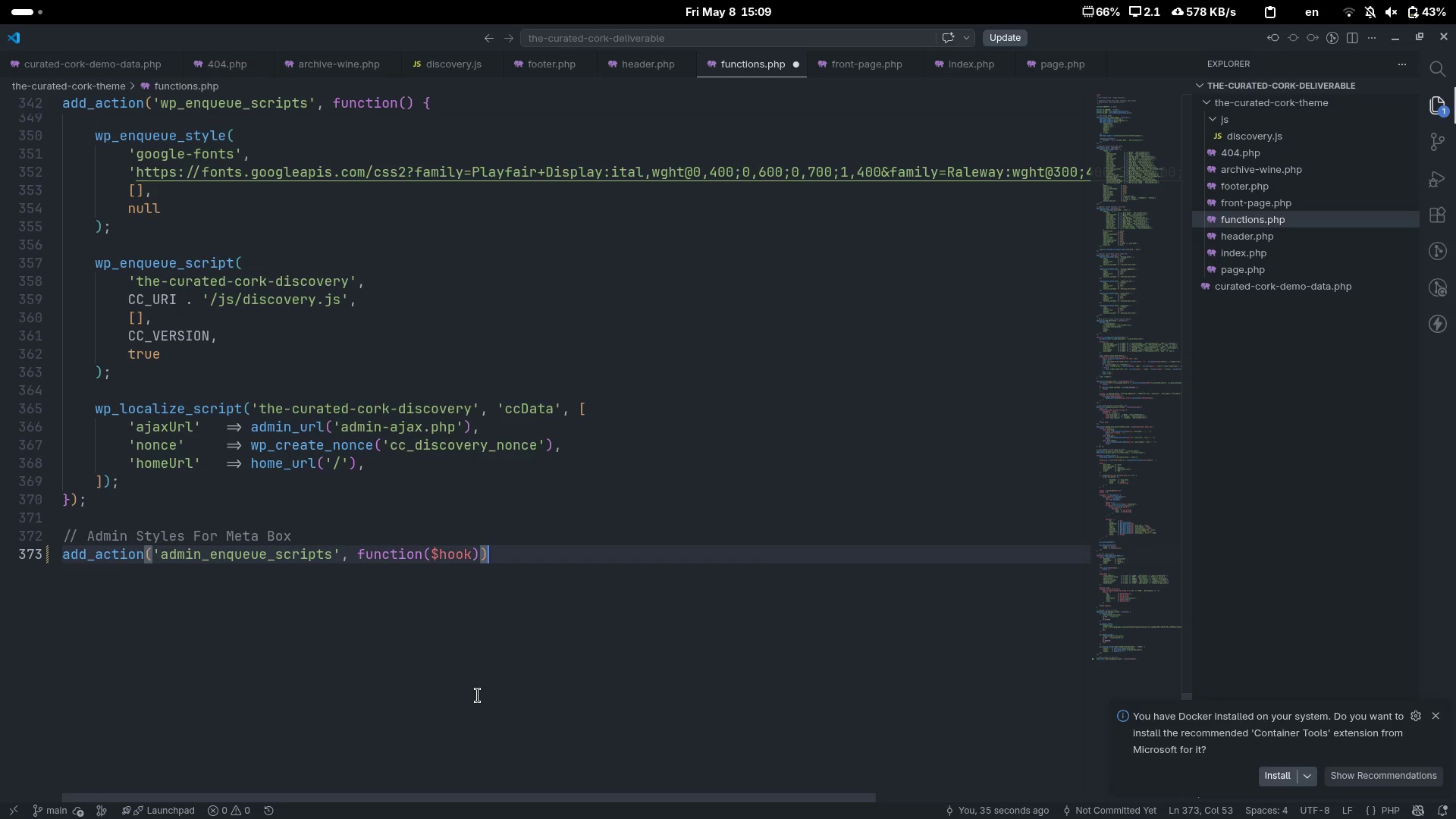 
key(ArrowRight)
 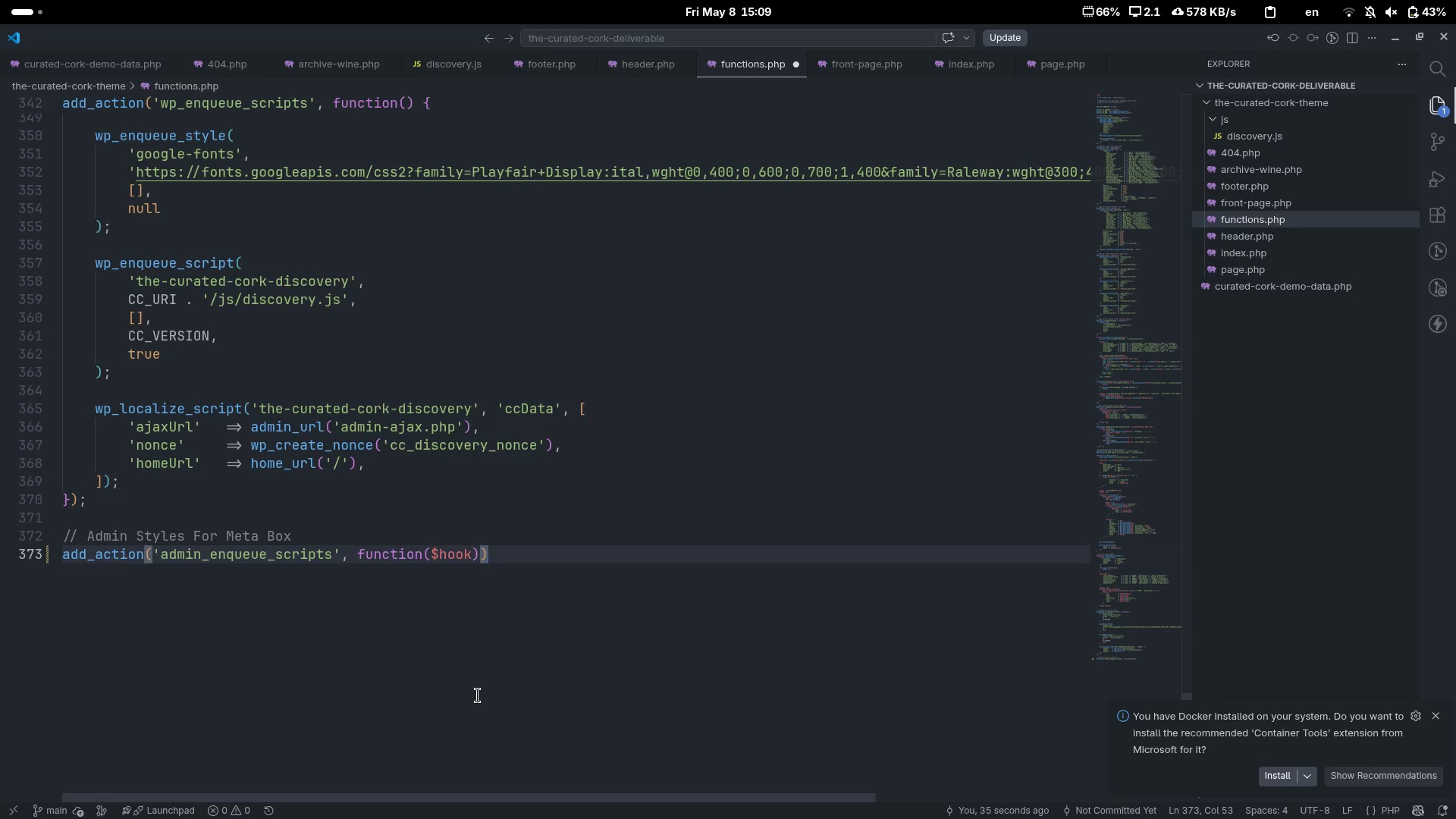 
key(ArrowLeft)
 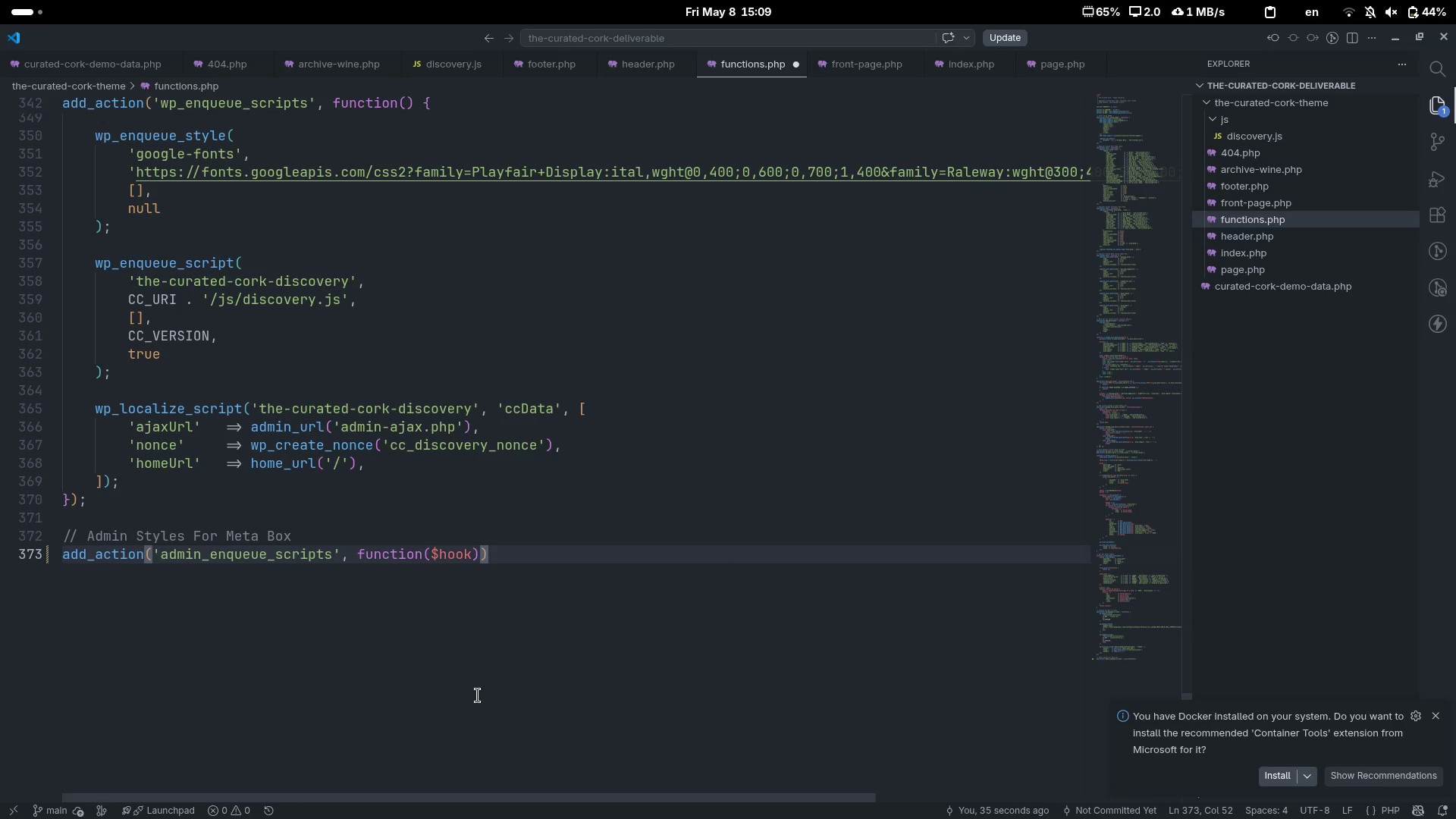 
key(Space)
 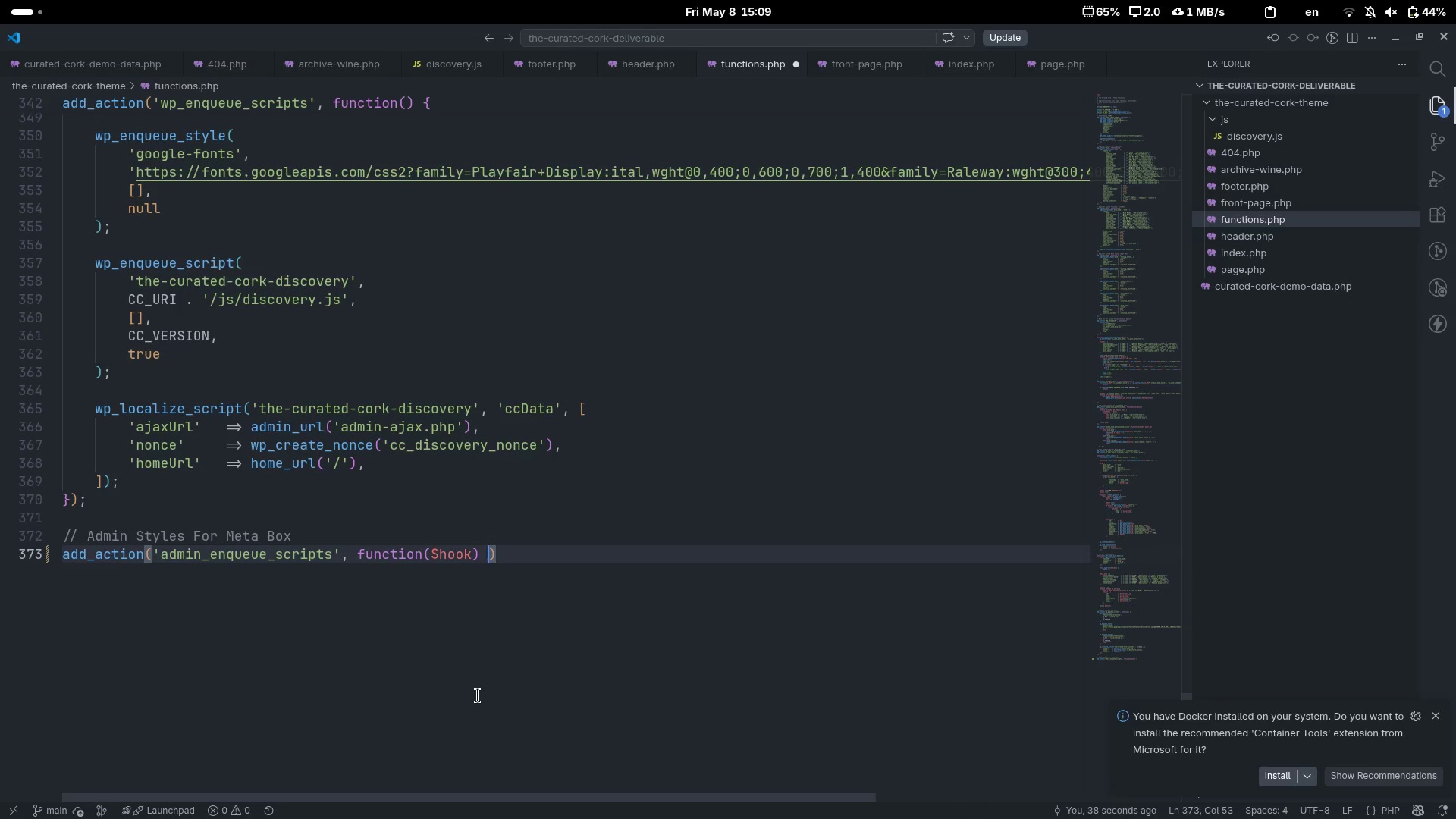 
key(Shift+ShiftLeft)
 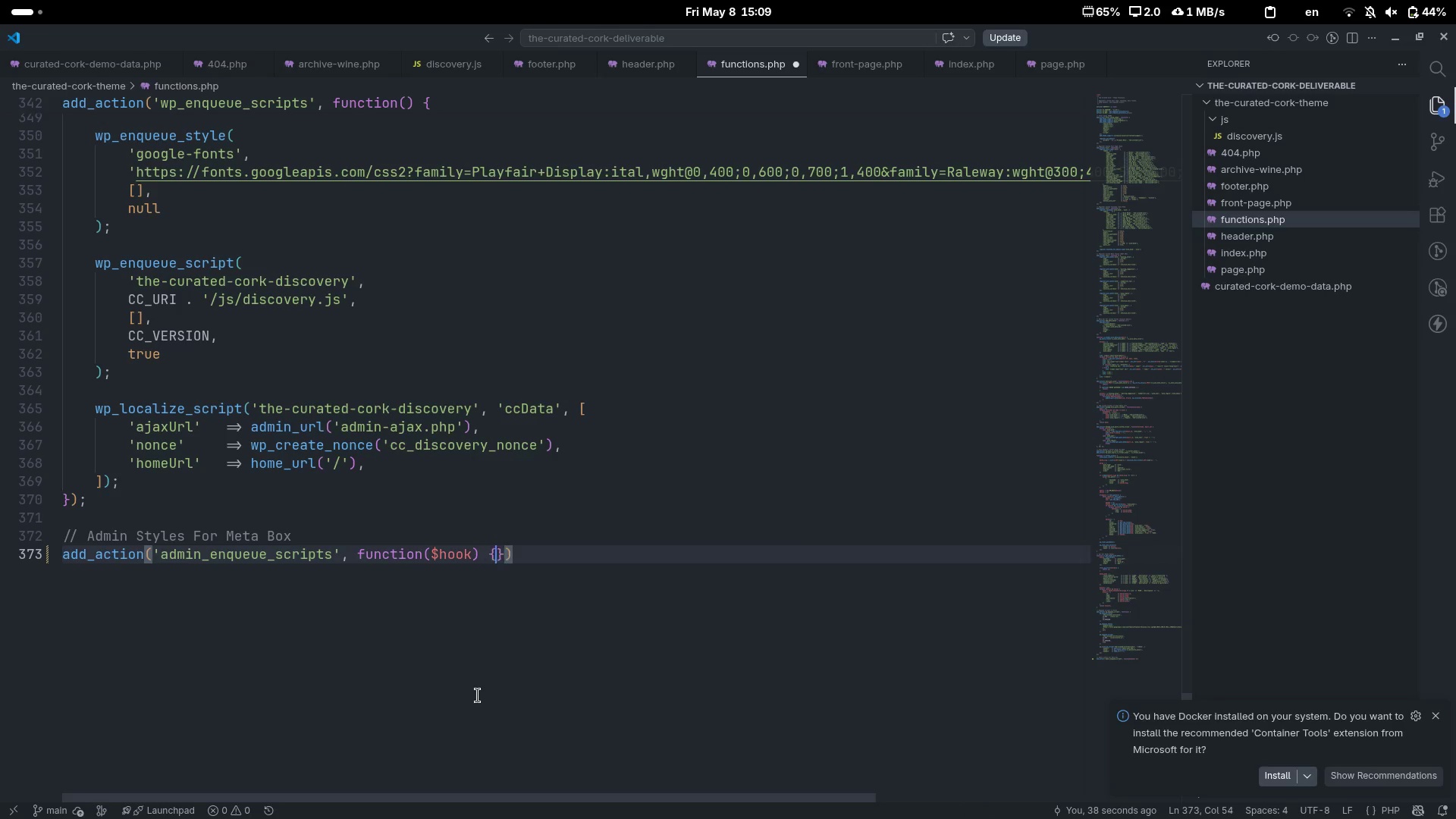 
key(Shift+BracketLeft)
 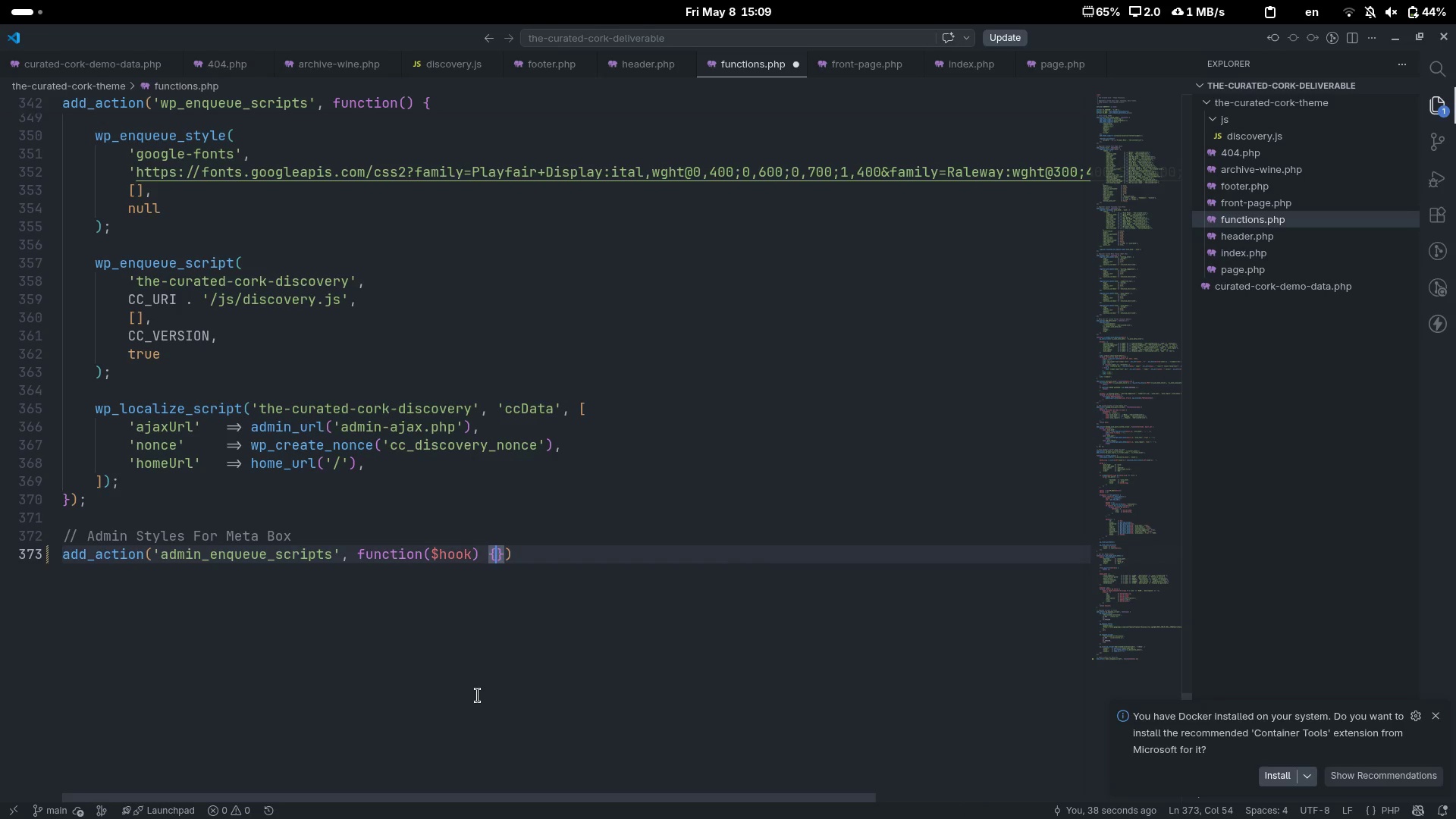 
key(Enter)
 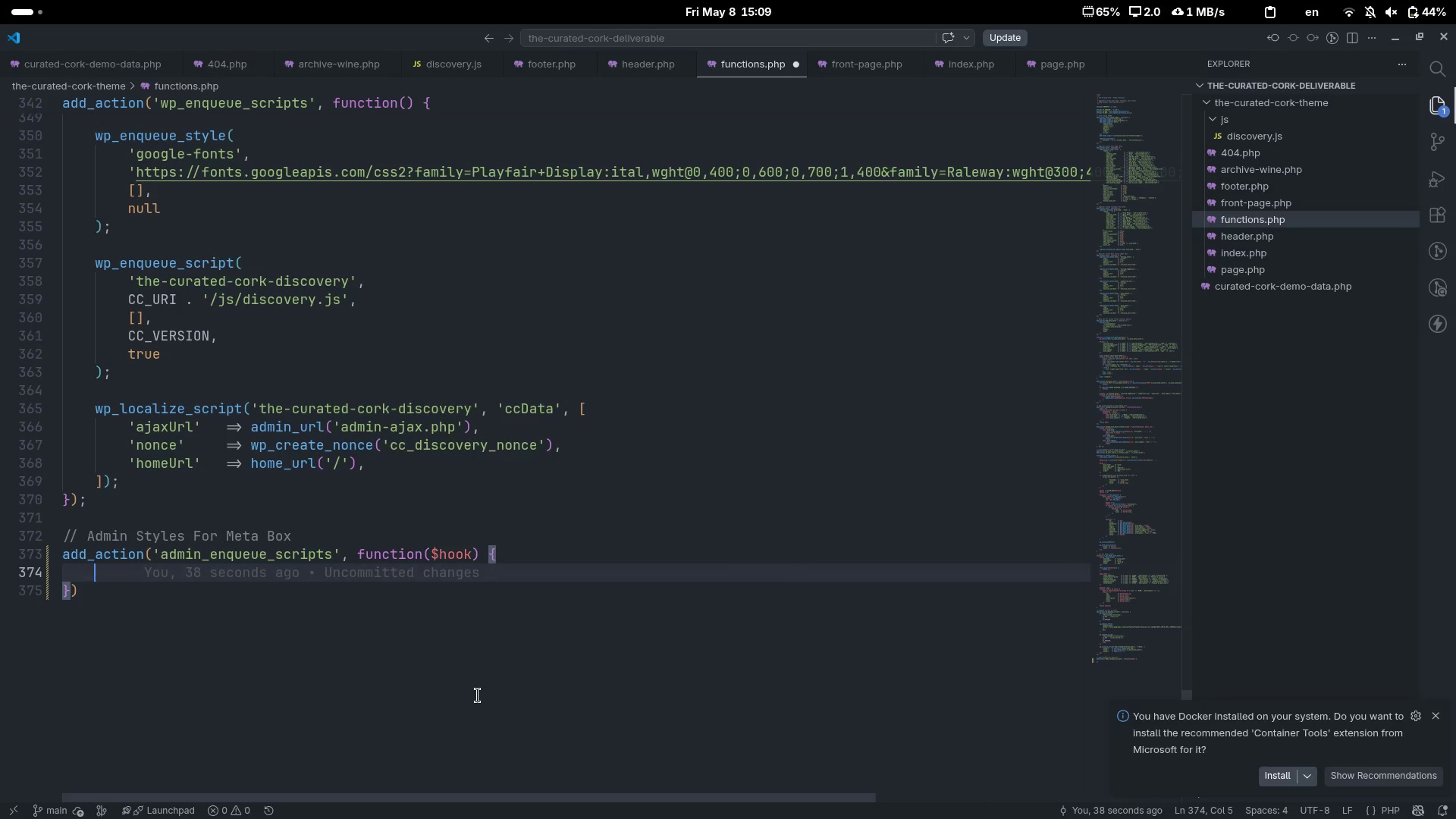 
type(if ($g)
key(Backspace)
type(hoo)
key(Tab)
type( === 'post.php)
 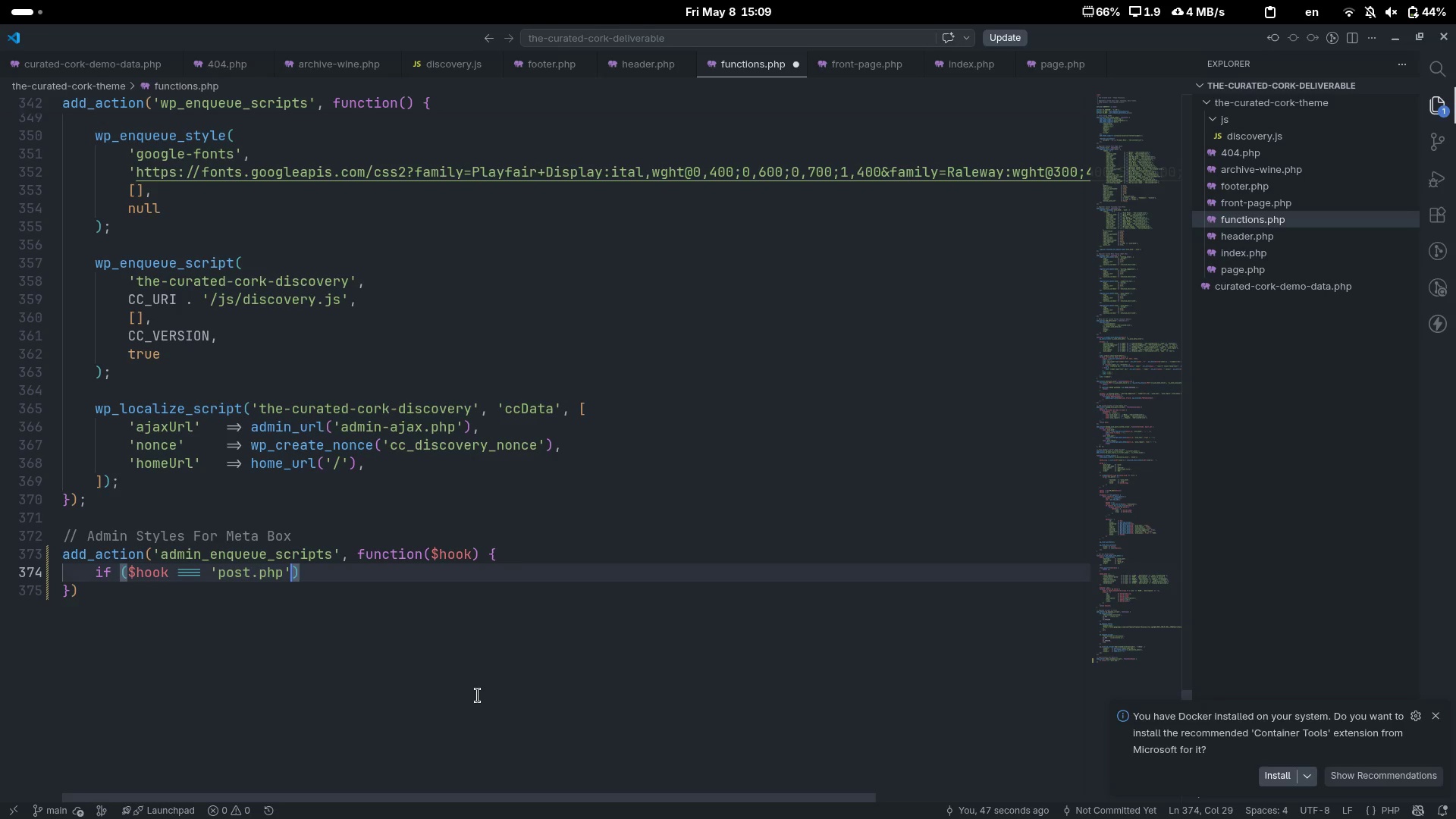 
 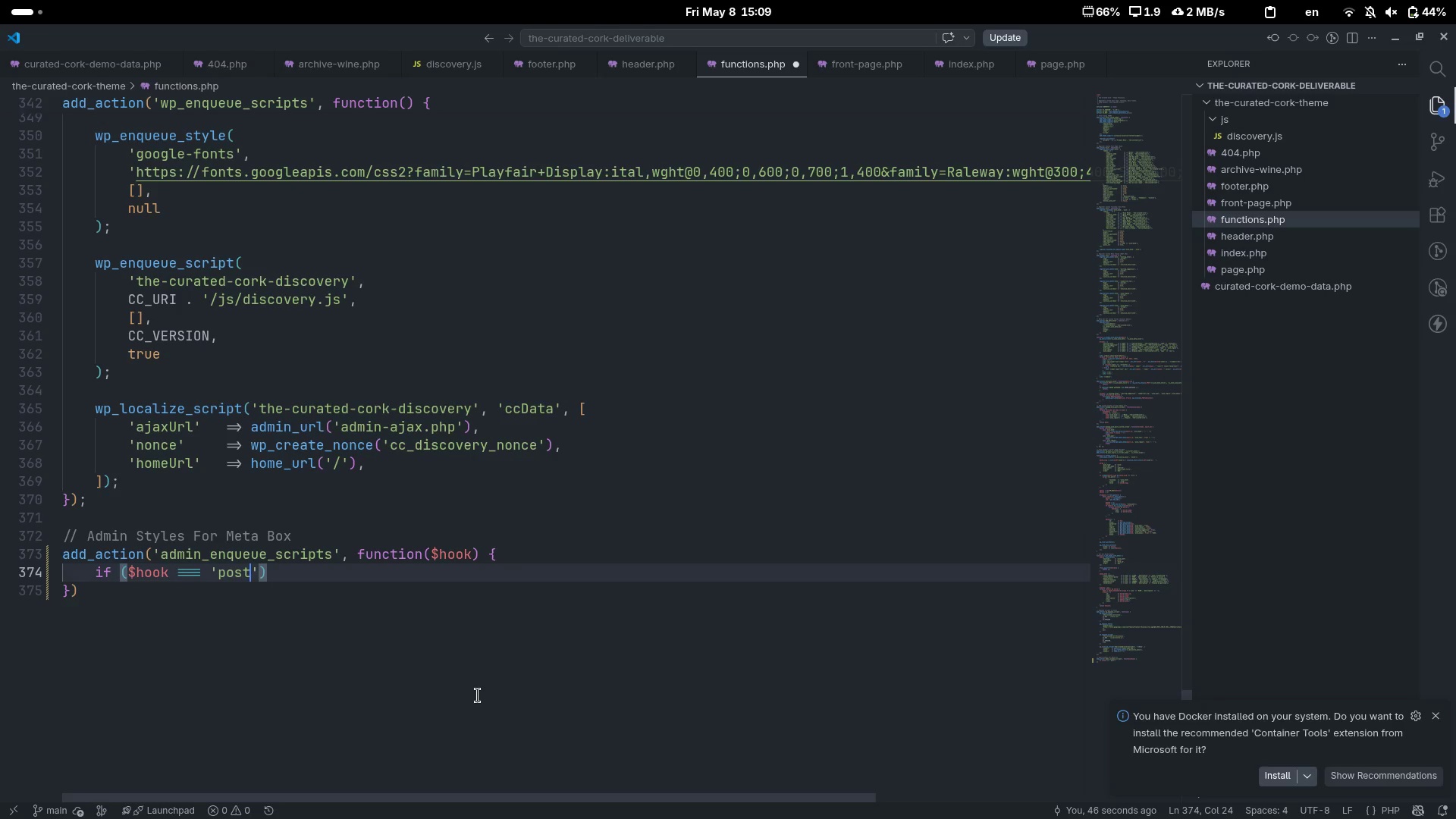 
key(ArrowRight)
 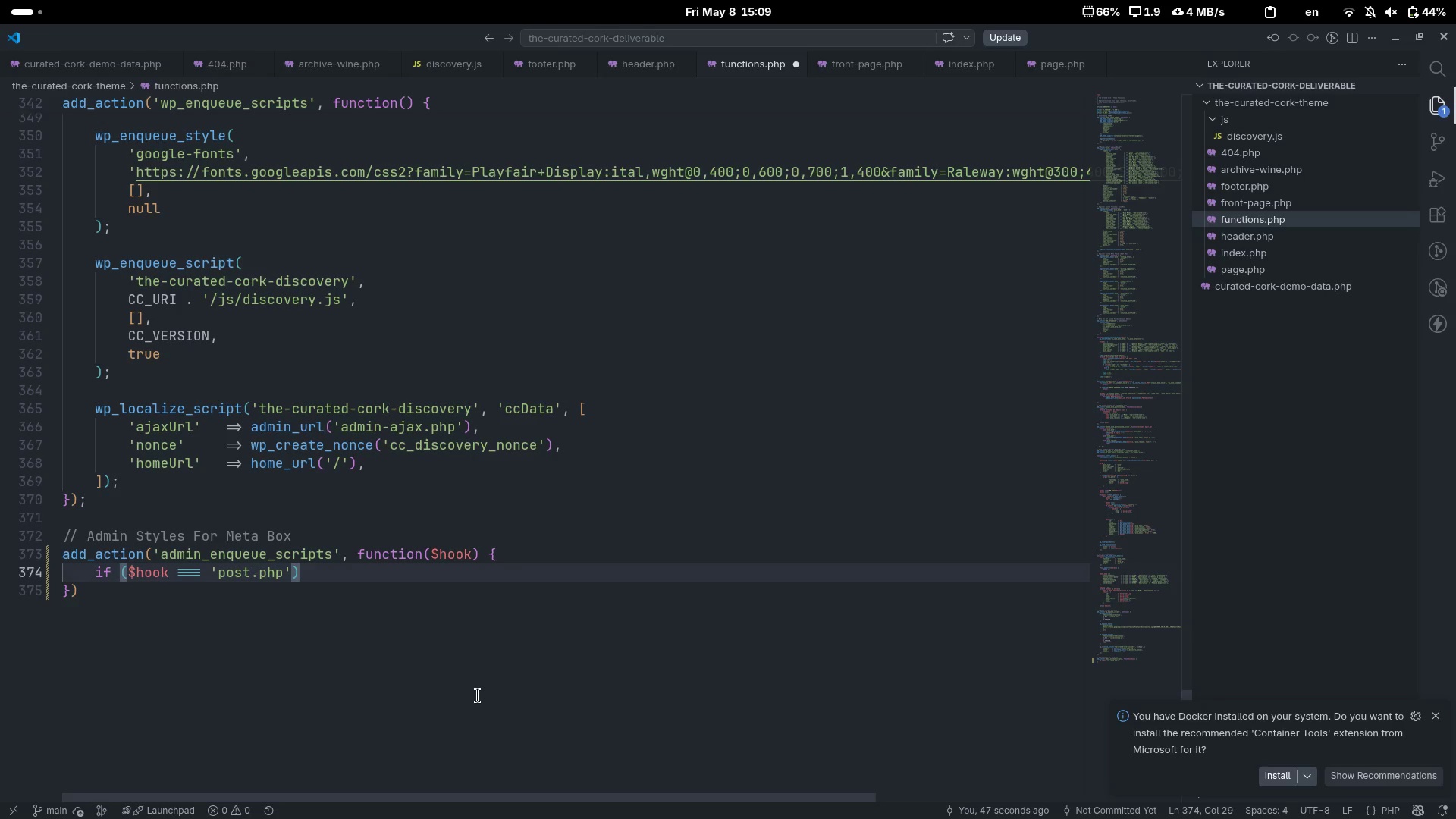 
type( || $g)
key(Backspace)
type(hoo)
key(Tab)
type( === 'post-new.php)
 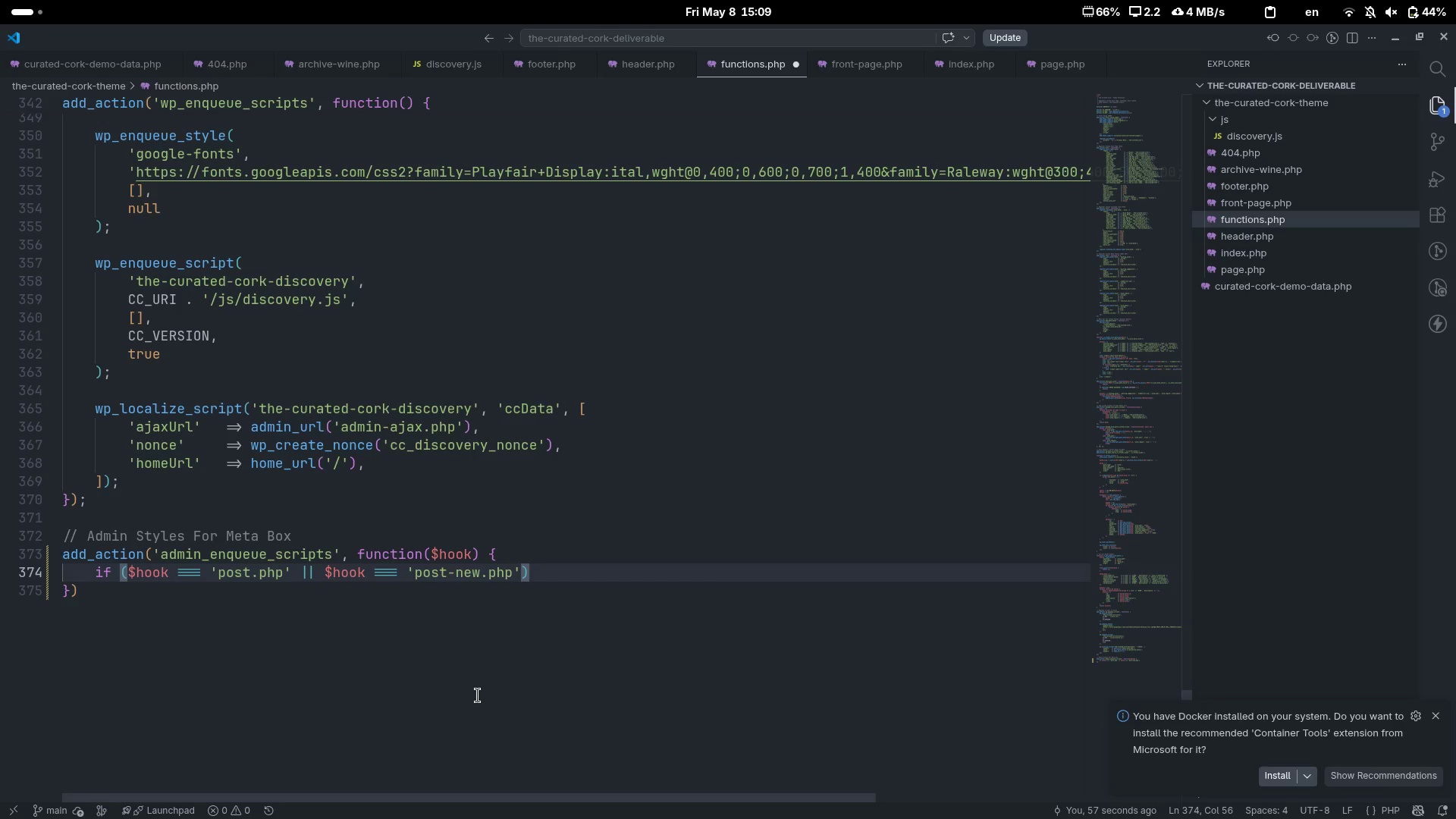 
key(Control+ControlLeft)
 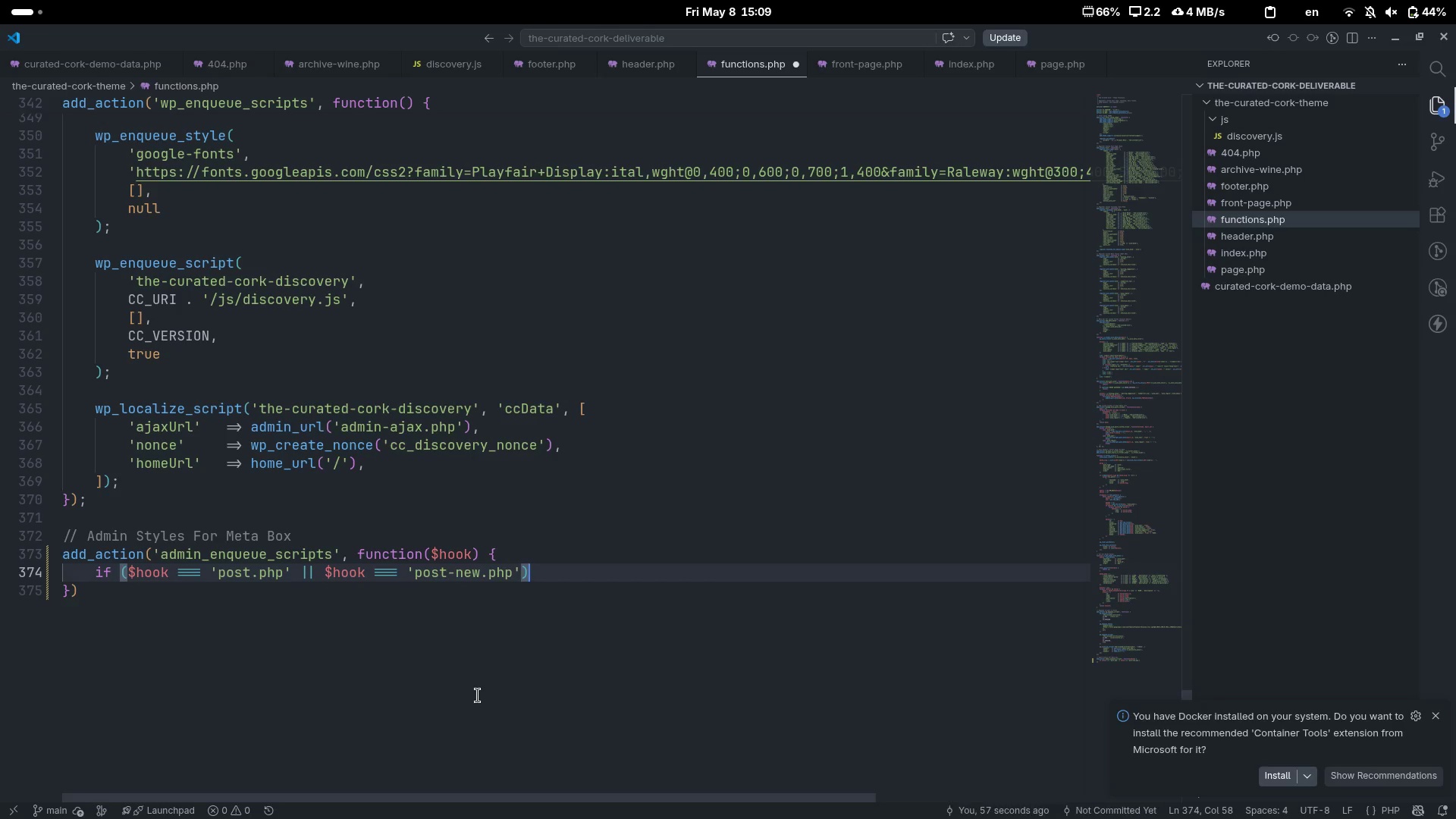 
key(Control+ArrowRight)
 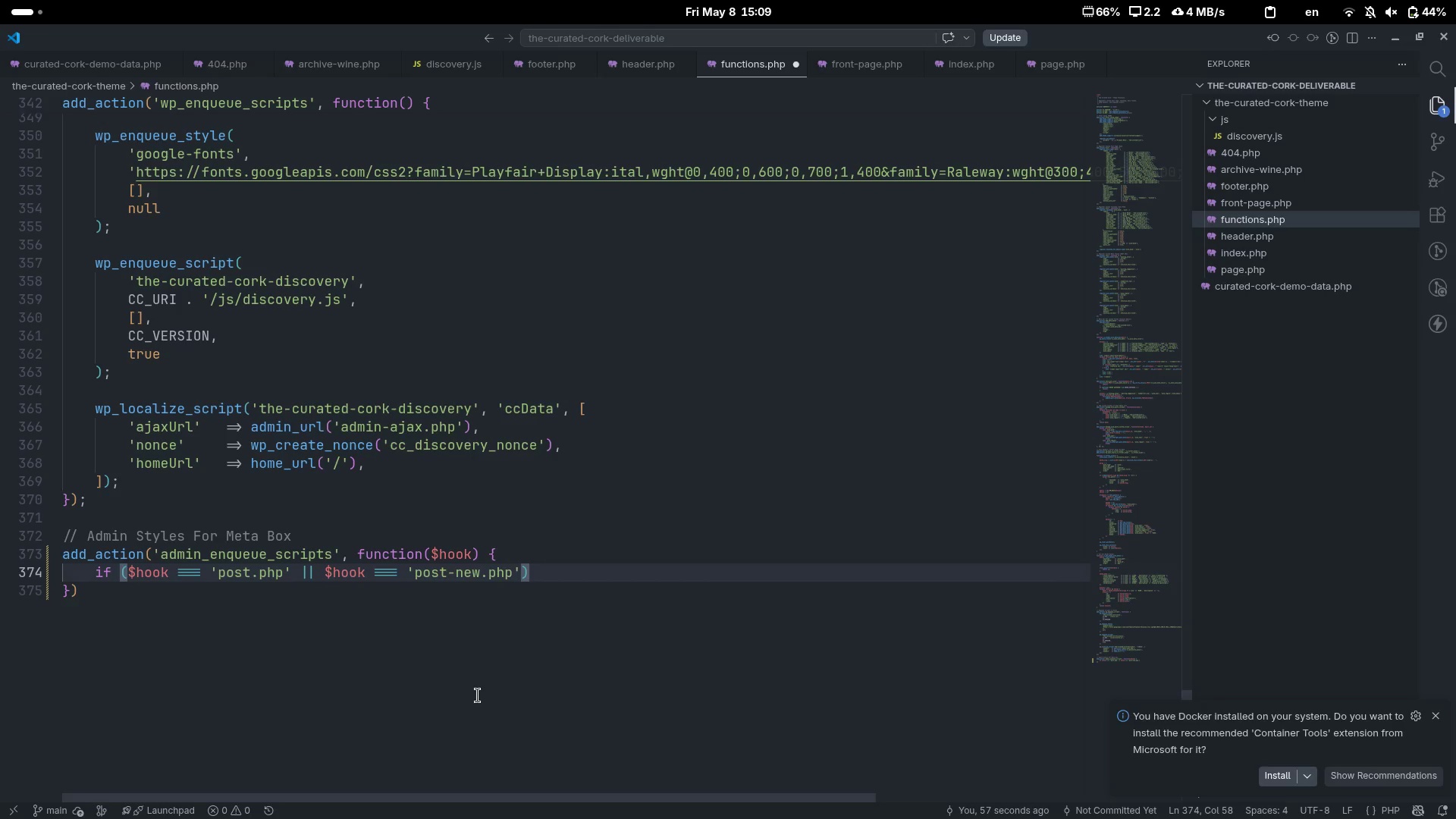 
key(Space)
 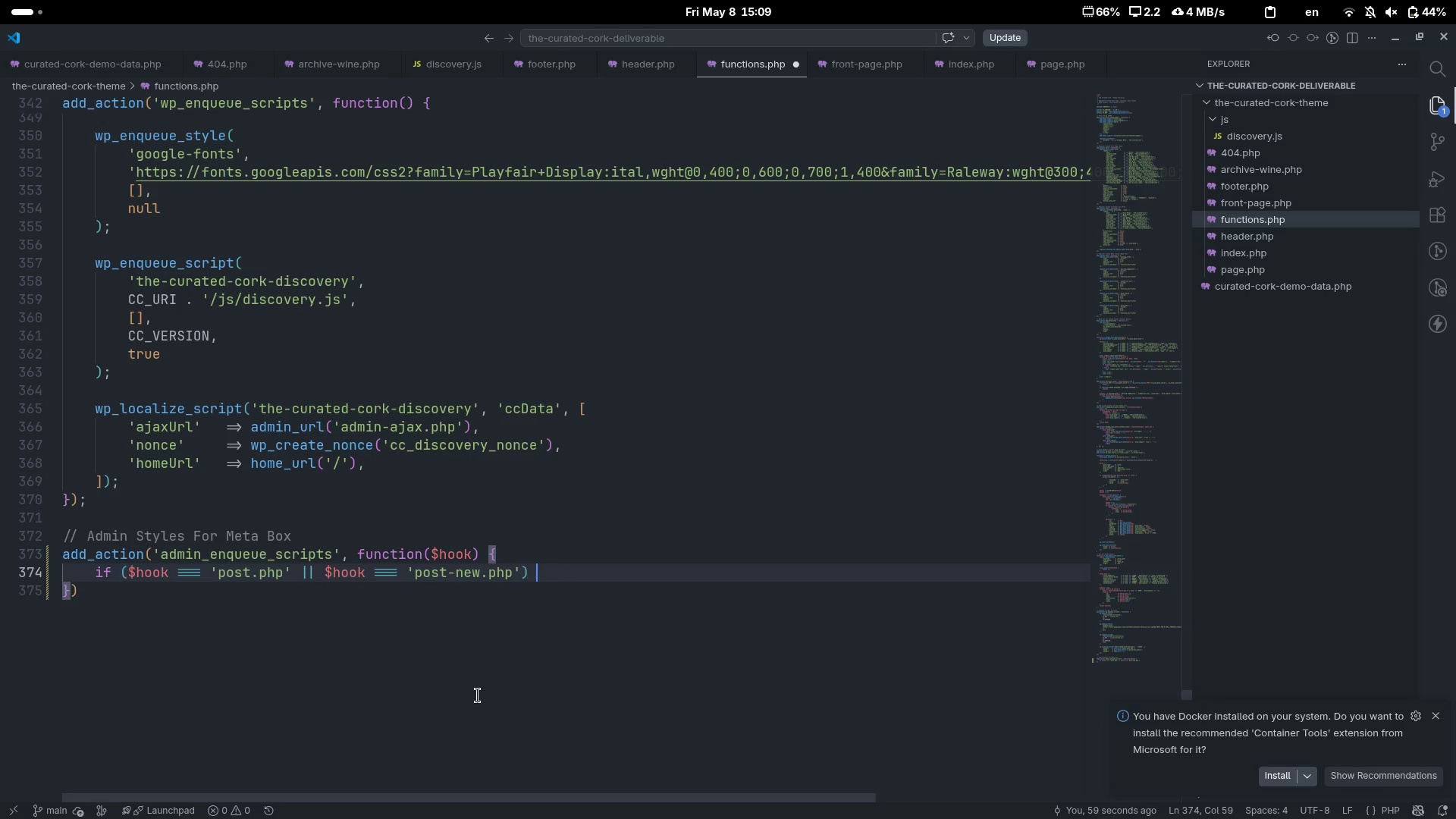 
key(Shift+ShiftLeft)
 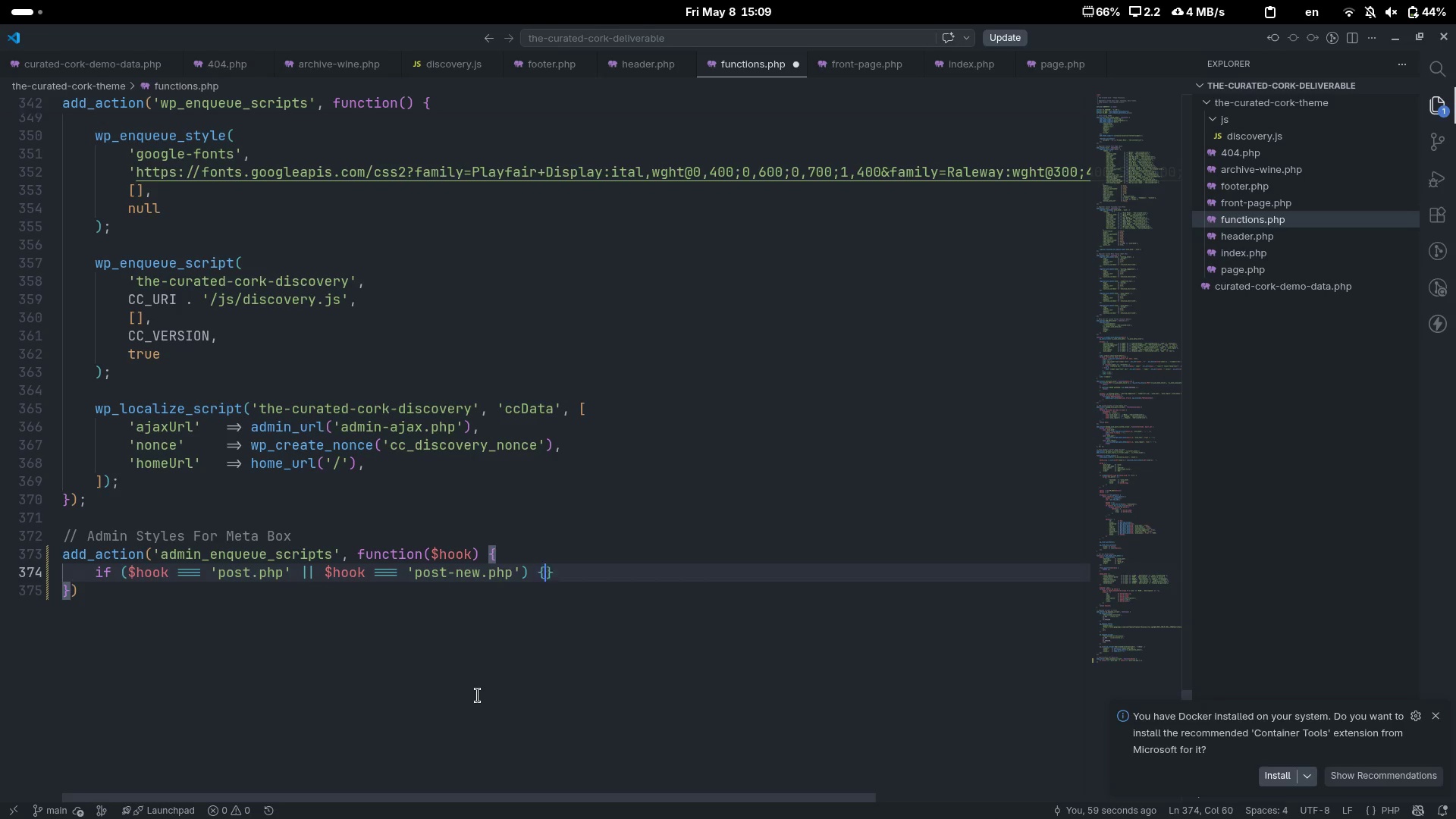 
key(Shift+BracketLeft)
 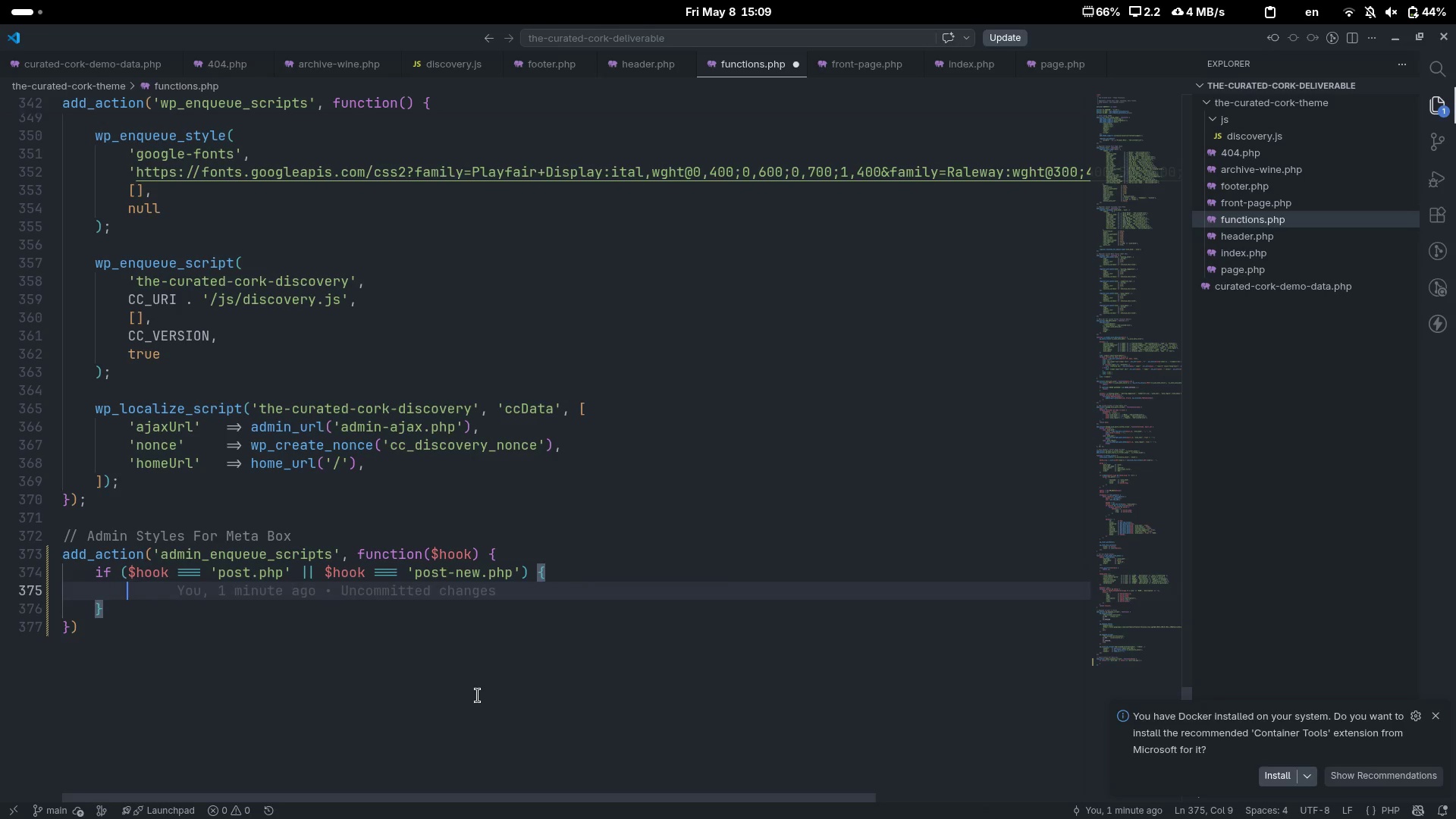 
key(Enter)
 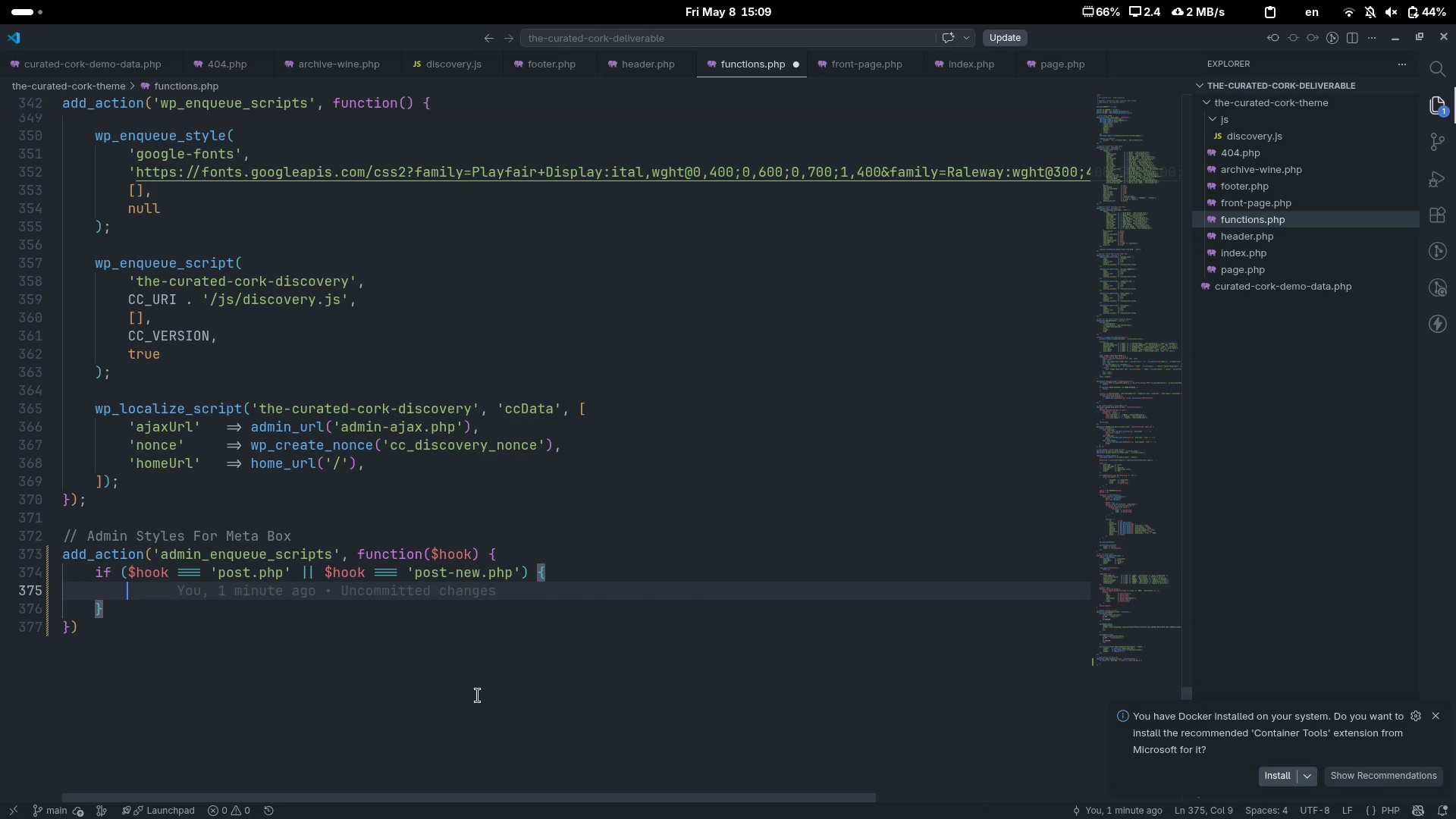 
type($scre)
key(Tab)
type(wn)
key(Backspace)
key(Backspace)
type(en = get_current)
key(Tab)
key(Backspace)
key(Backspace)
key(Backspace)
key(Backspace)
type(screen()
 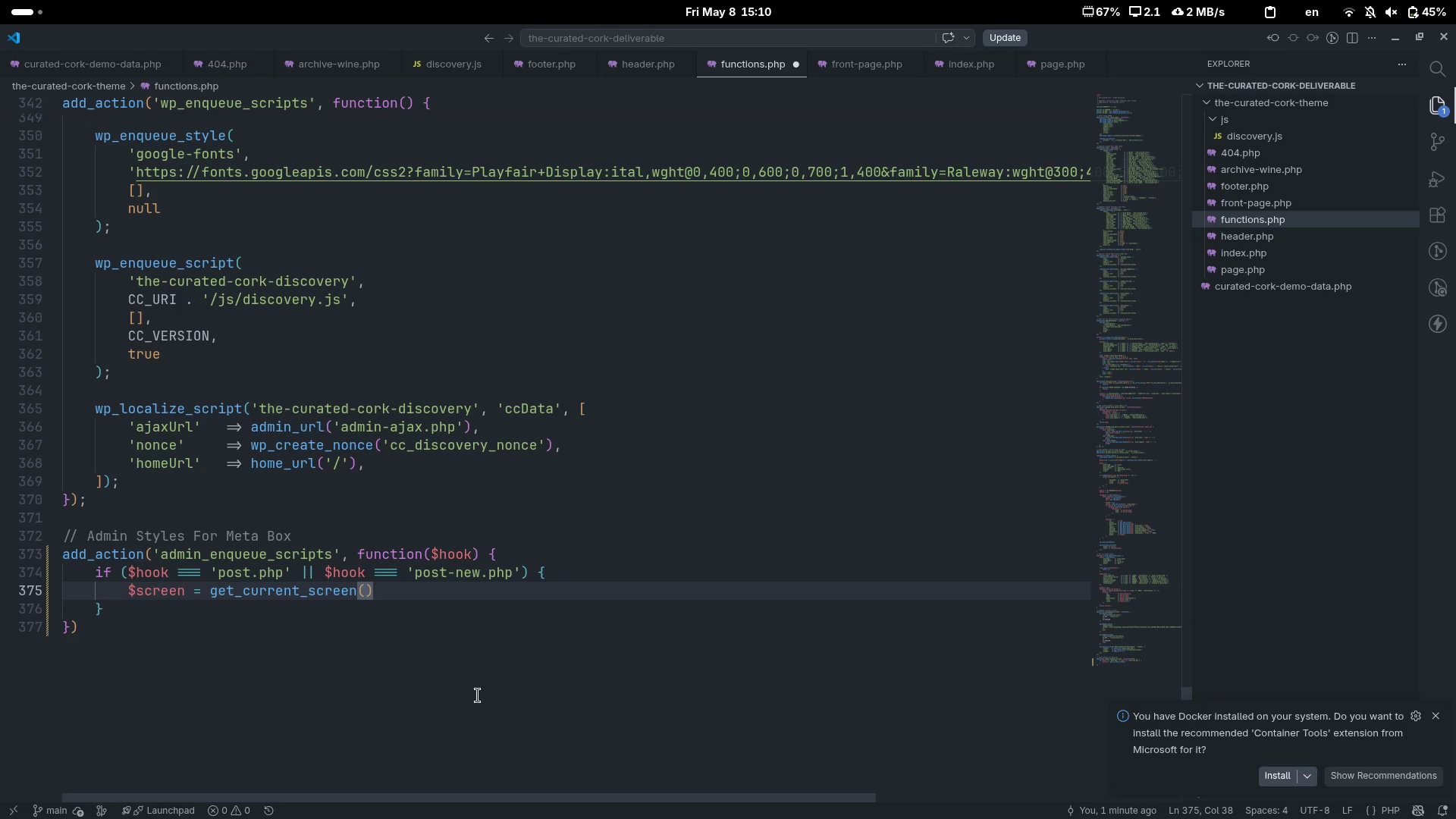 
key(ArrowRight)
 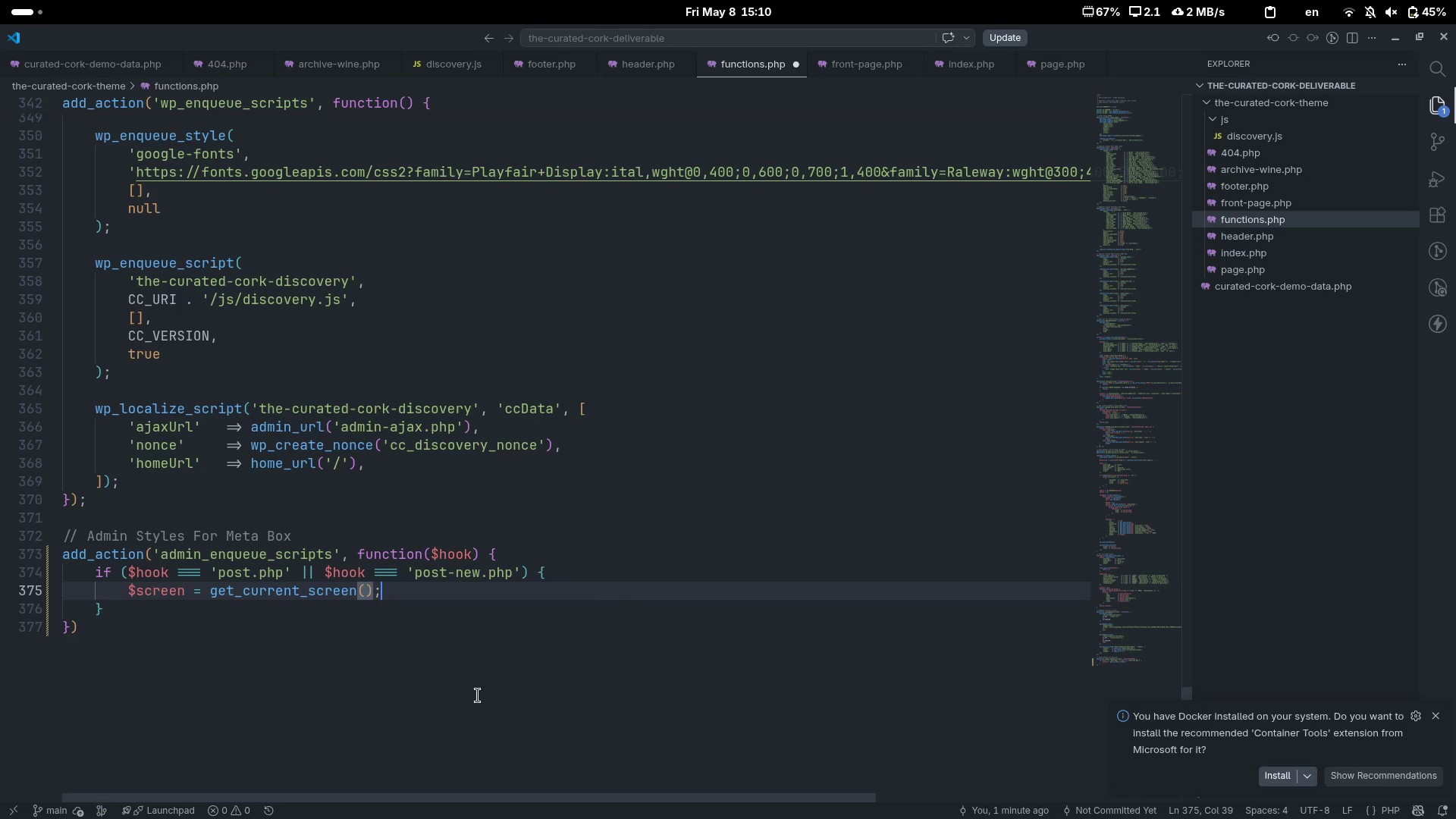 
key(Semicolon)
 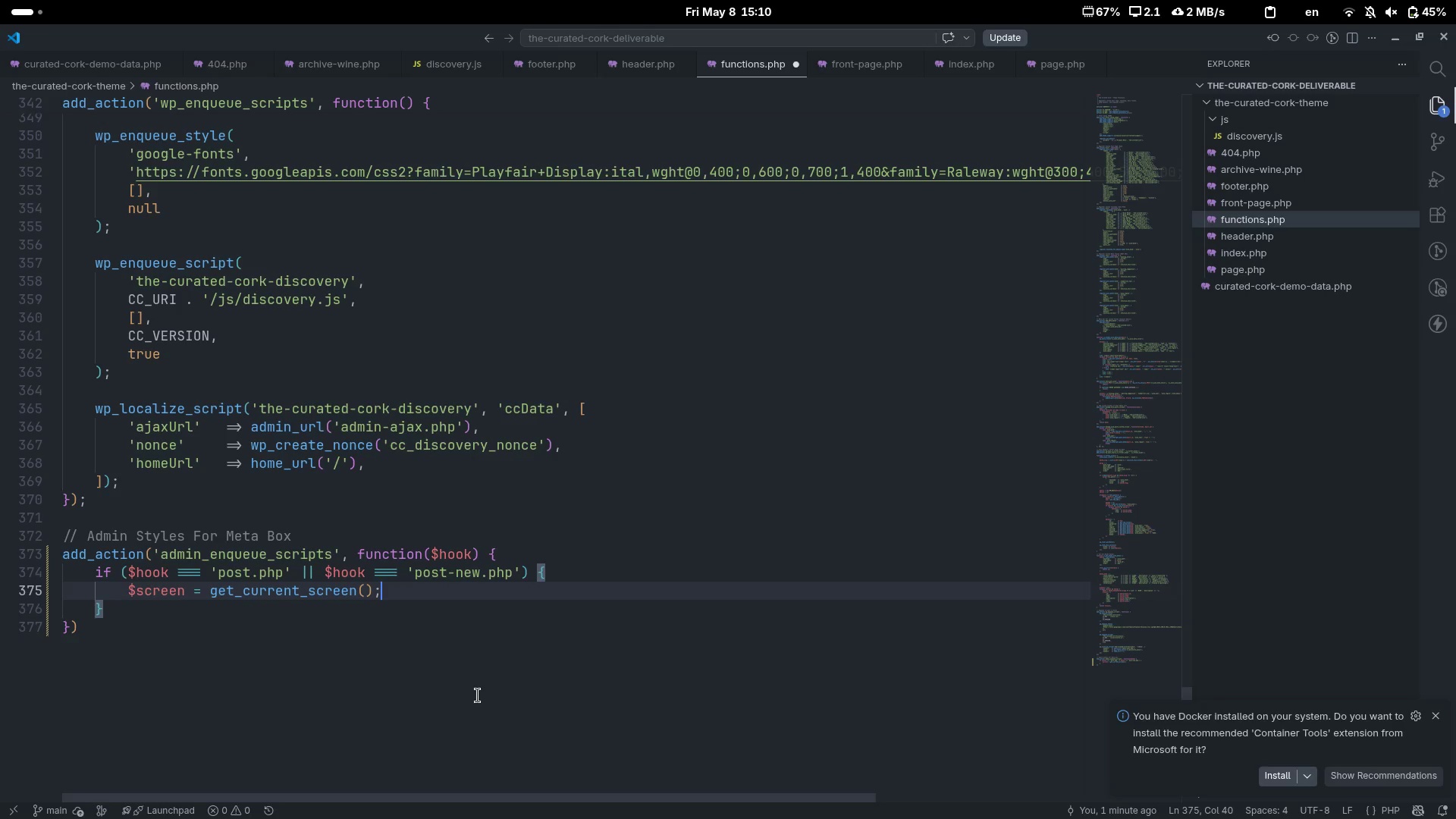 
key(Enter)
 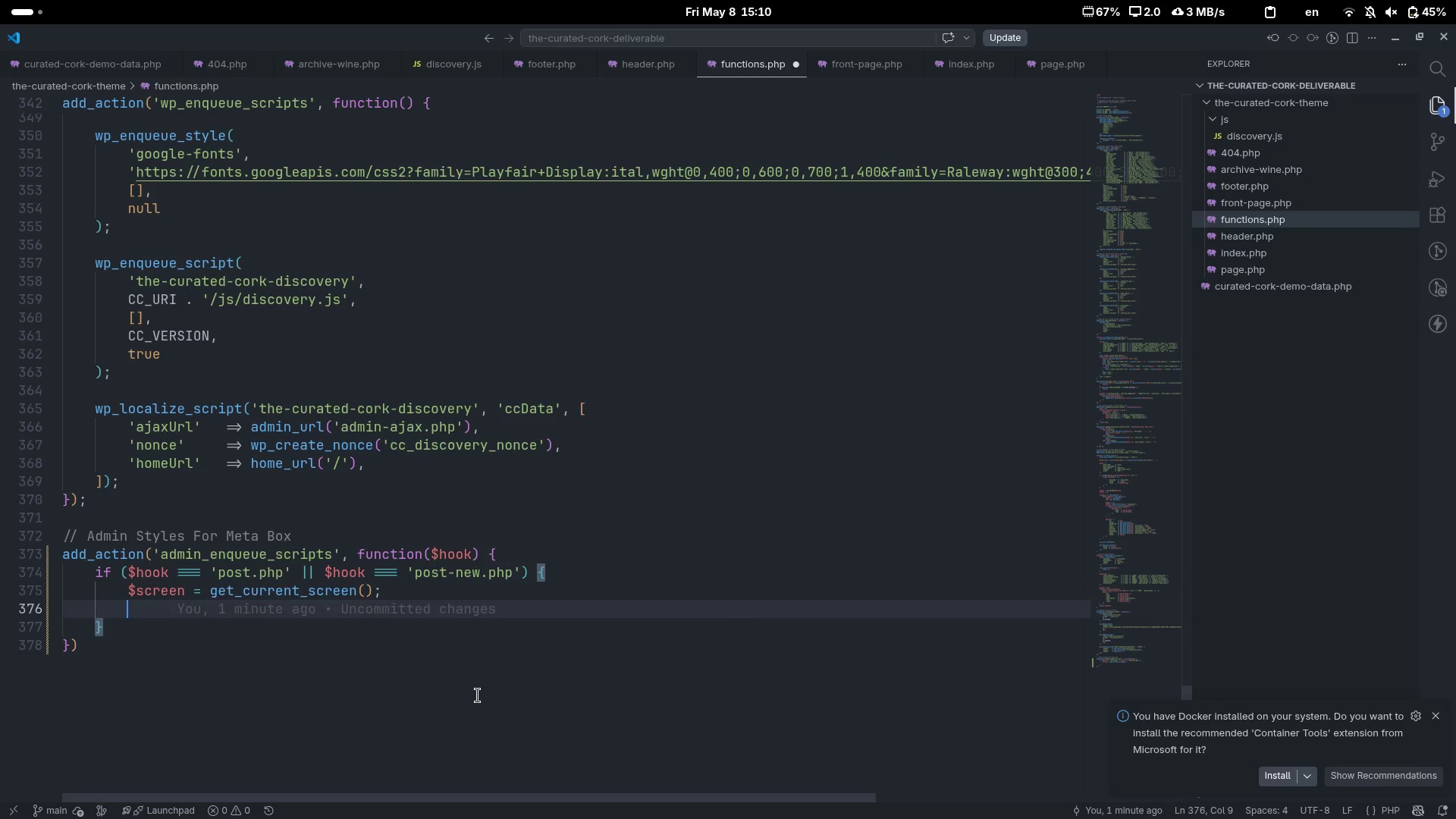 
type(if($scre)
key(Tab)
type( && $scre)
key(Tab)
type(->post_type === 'wine)
 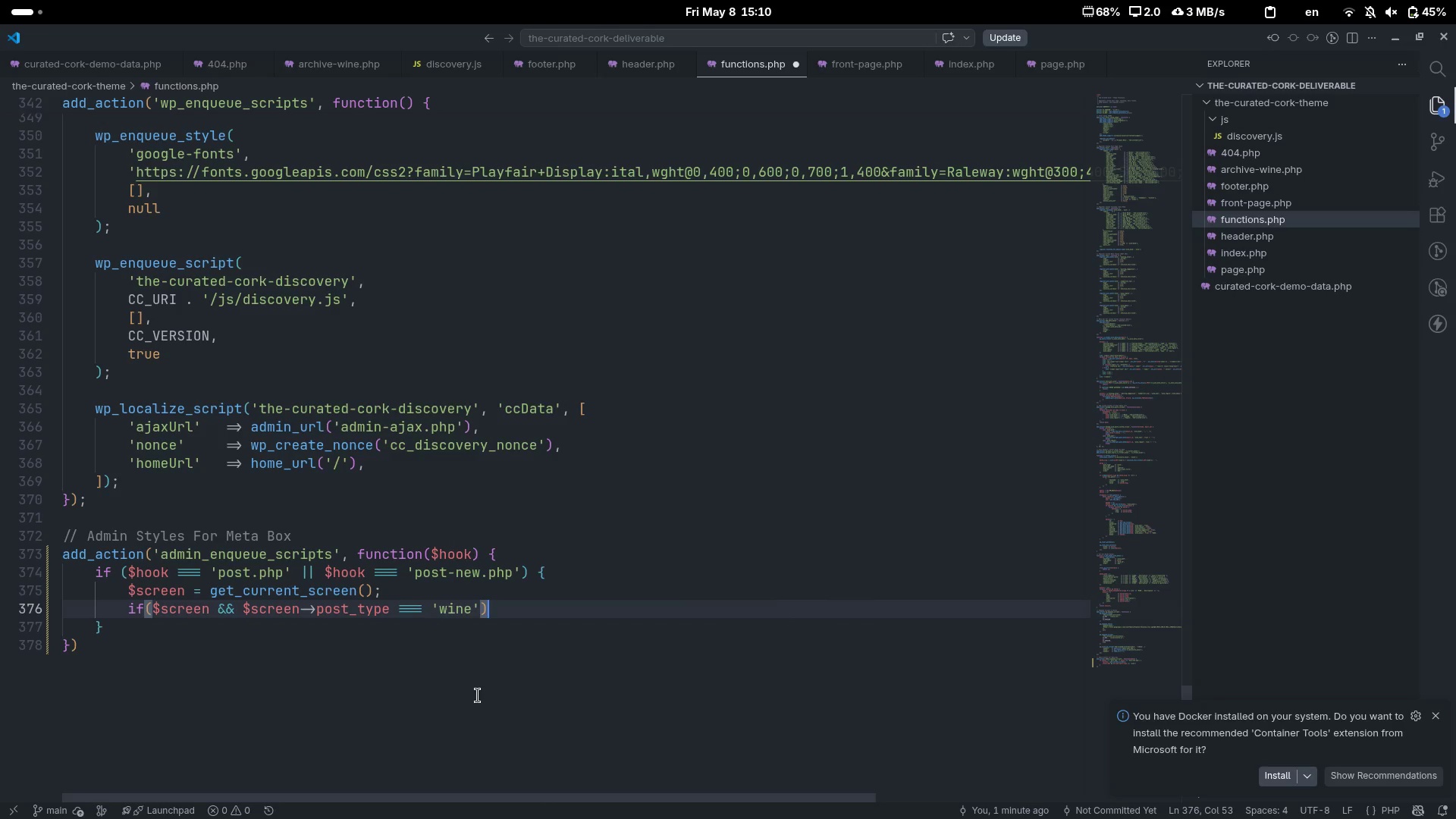 
 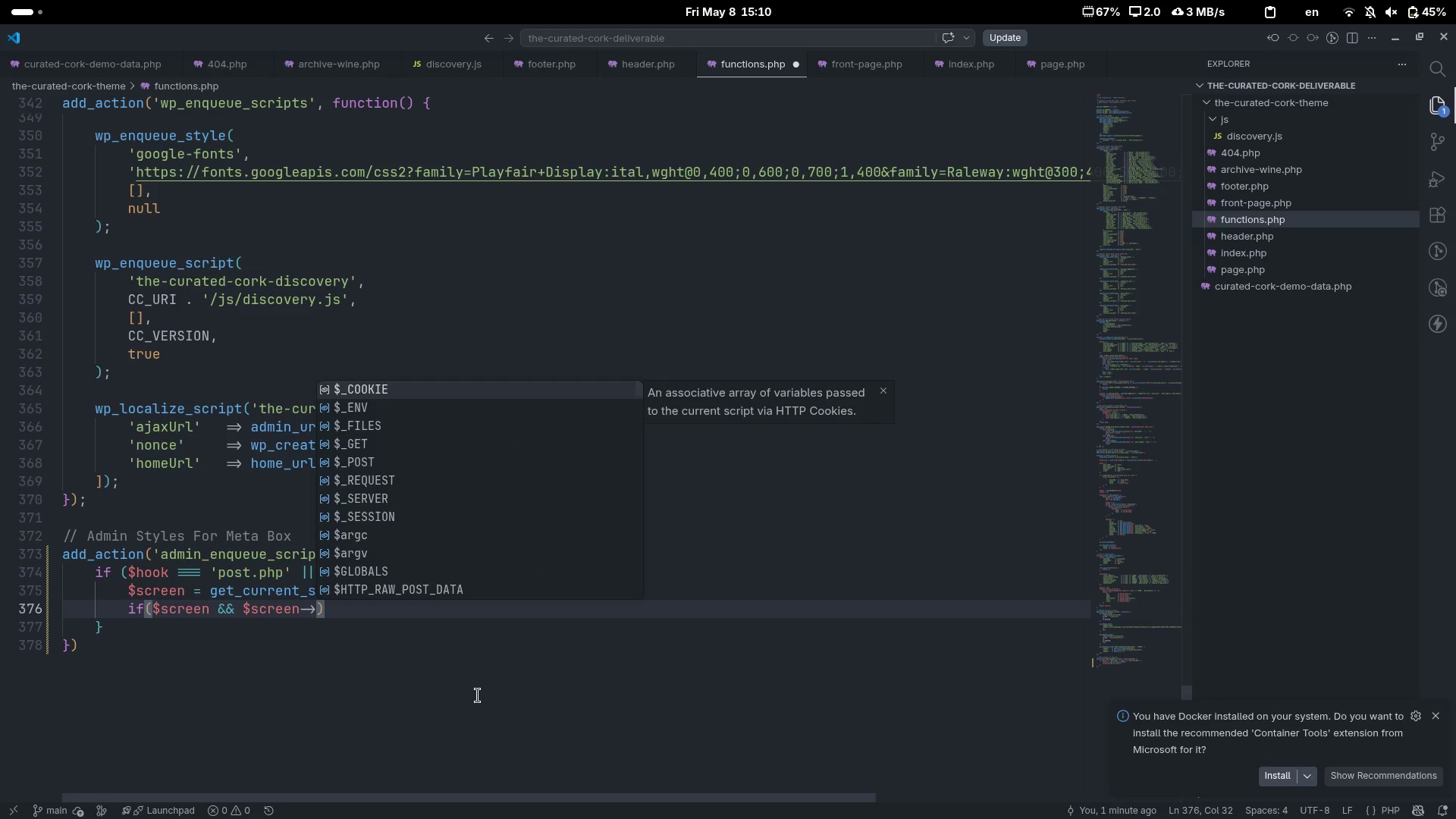 
key(Control+ControlLeft)
 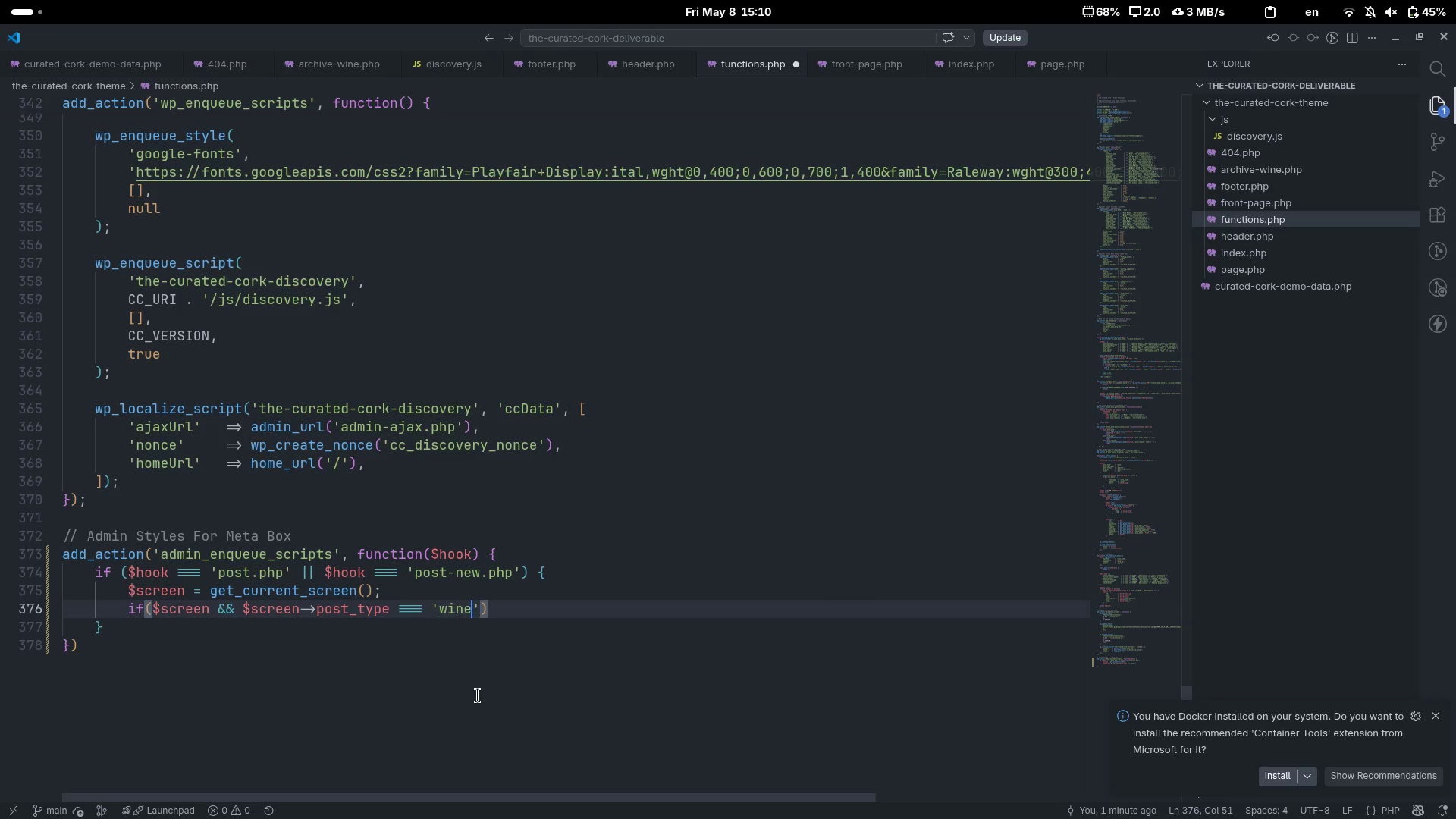 
key(Control+ArrowRight)
 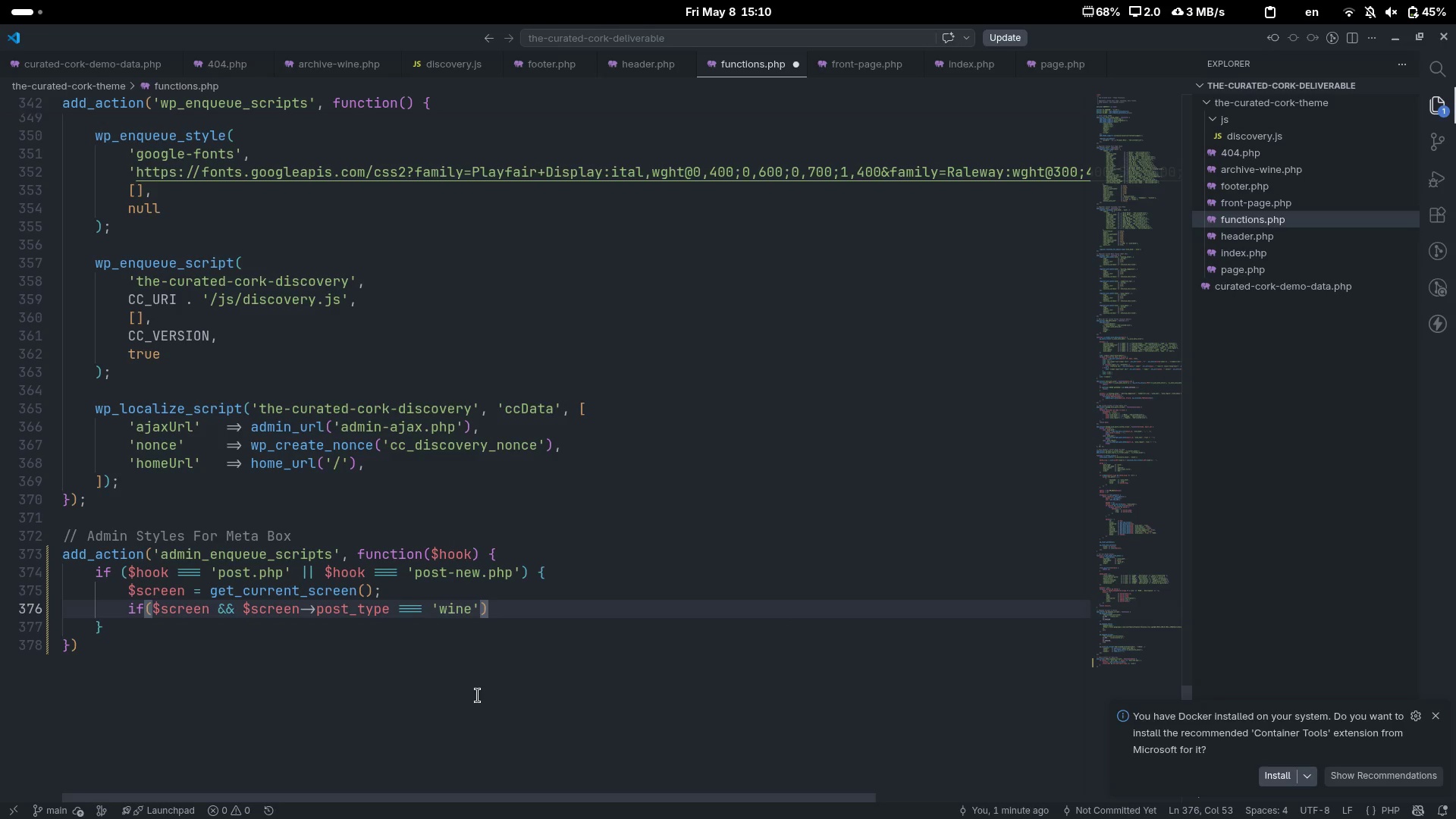 
key(Space)
 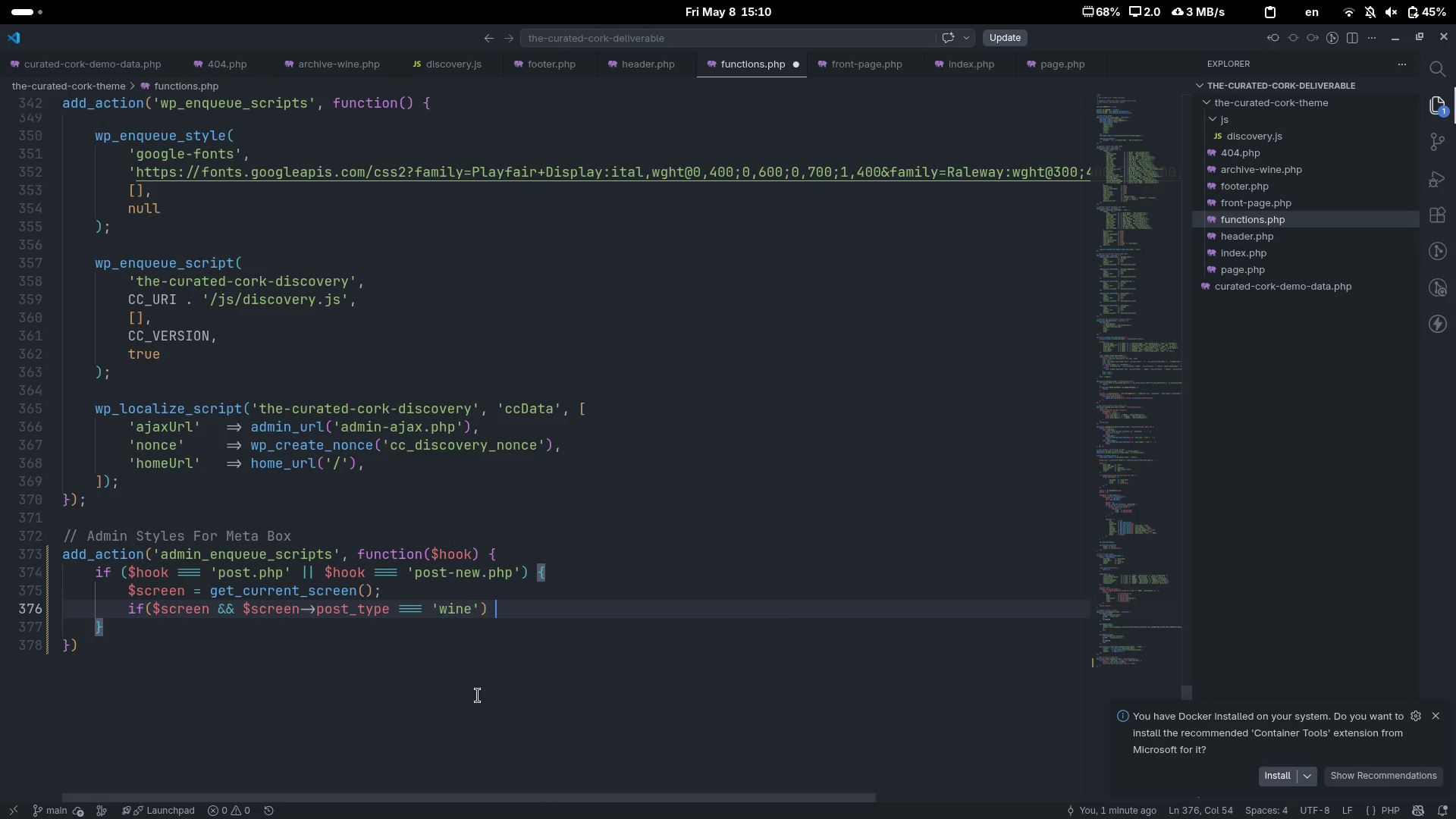 
key(Shift+BracketLeft)
 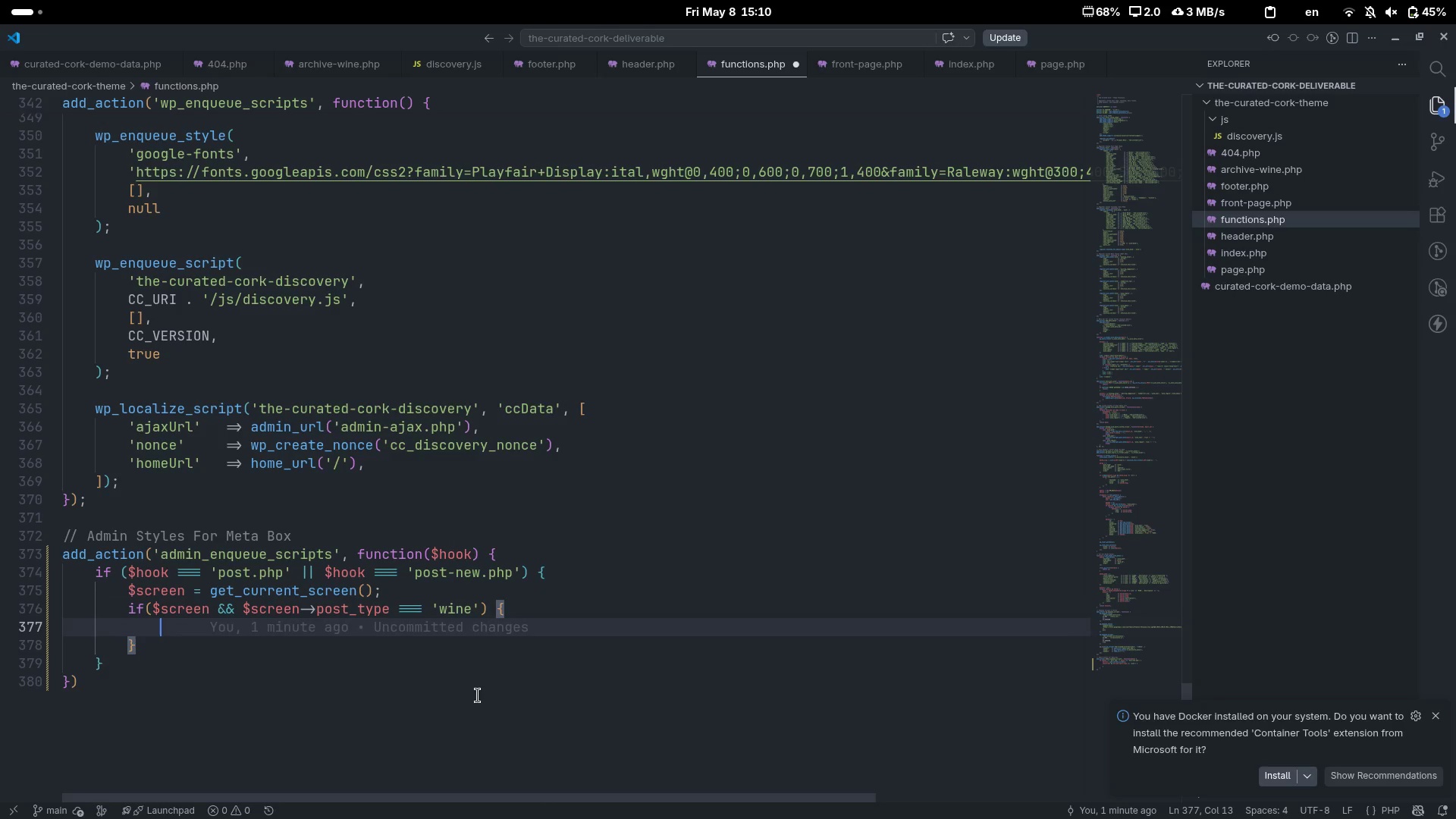 
key(Enter)
 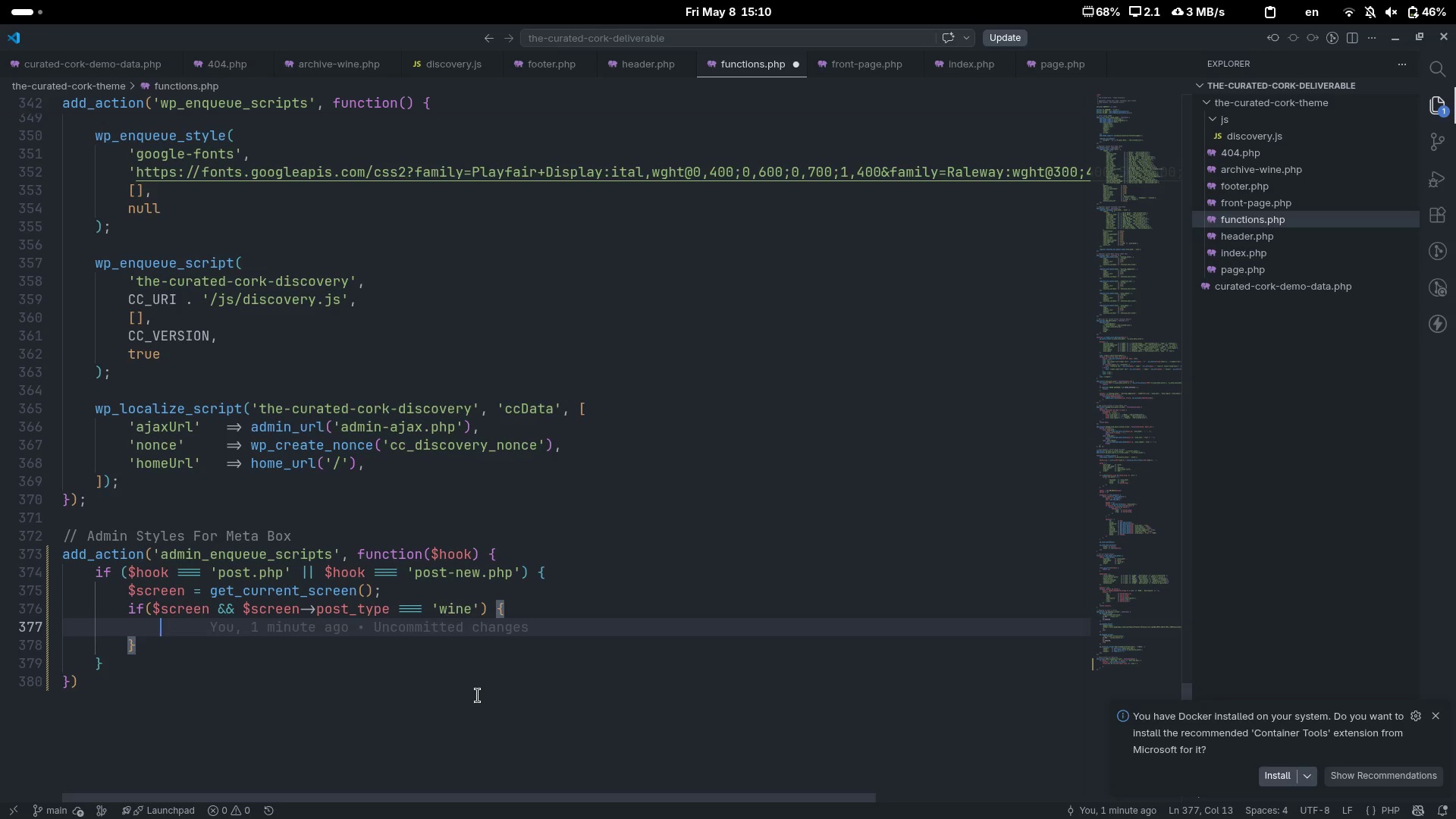 
type(wp_add_incline_style('wp-admin)
 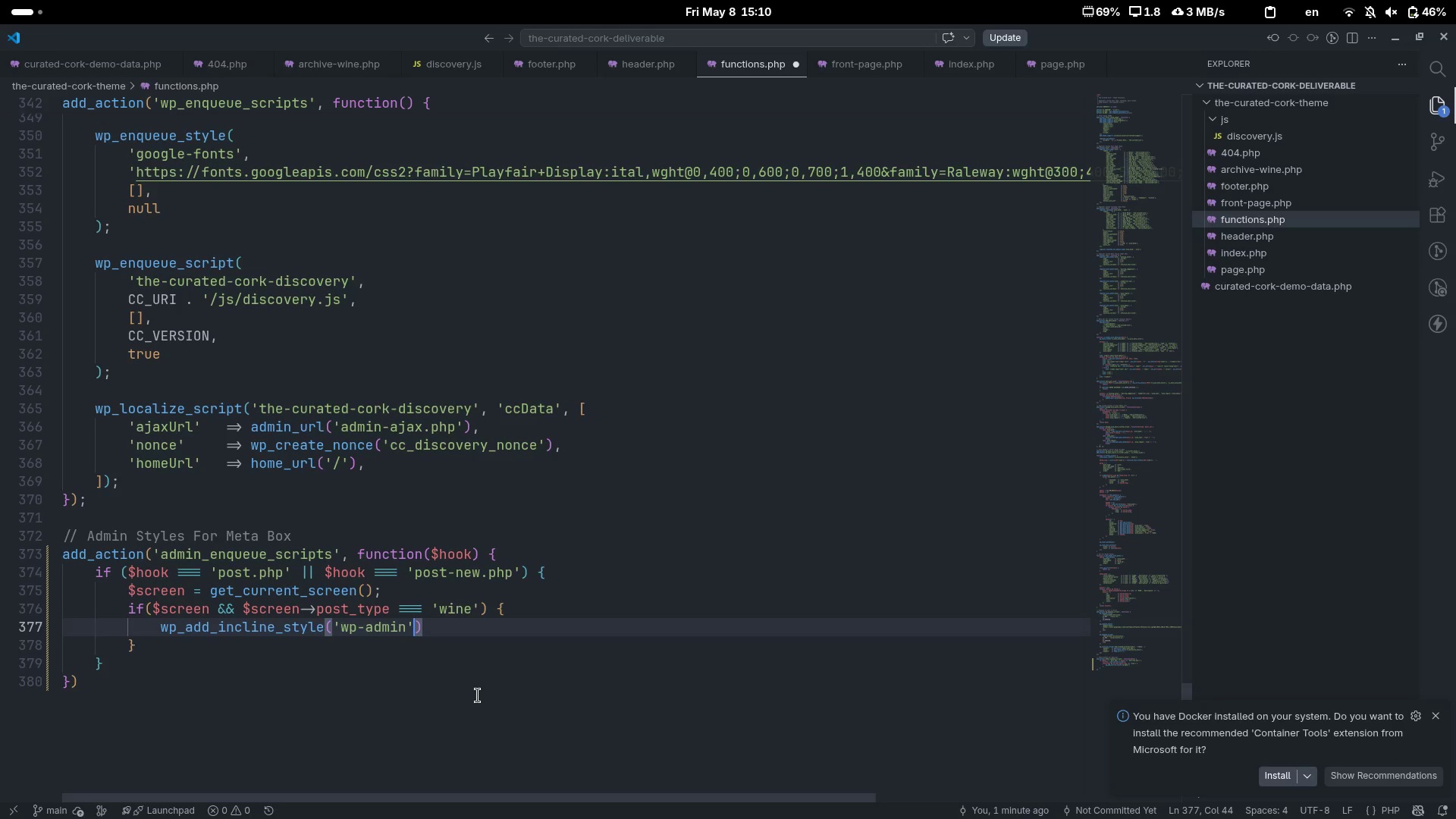 
 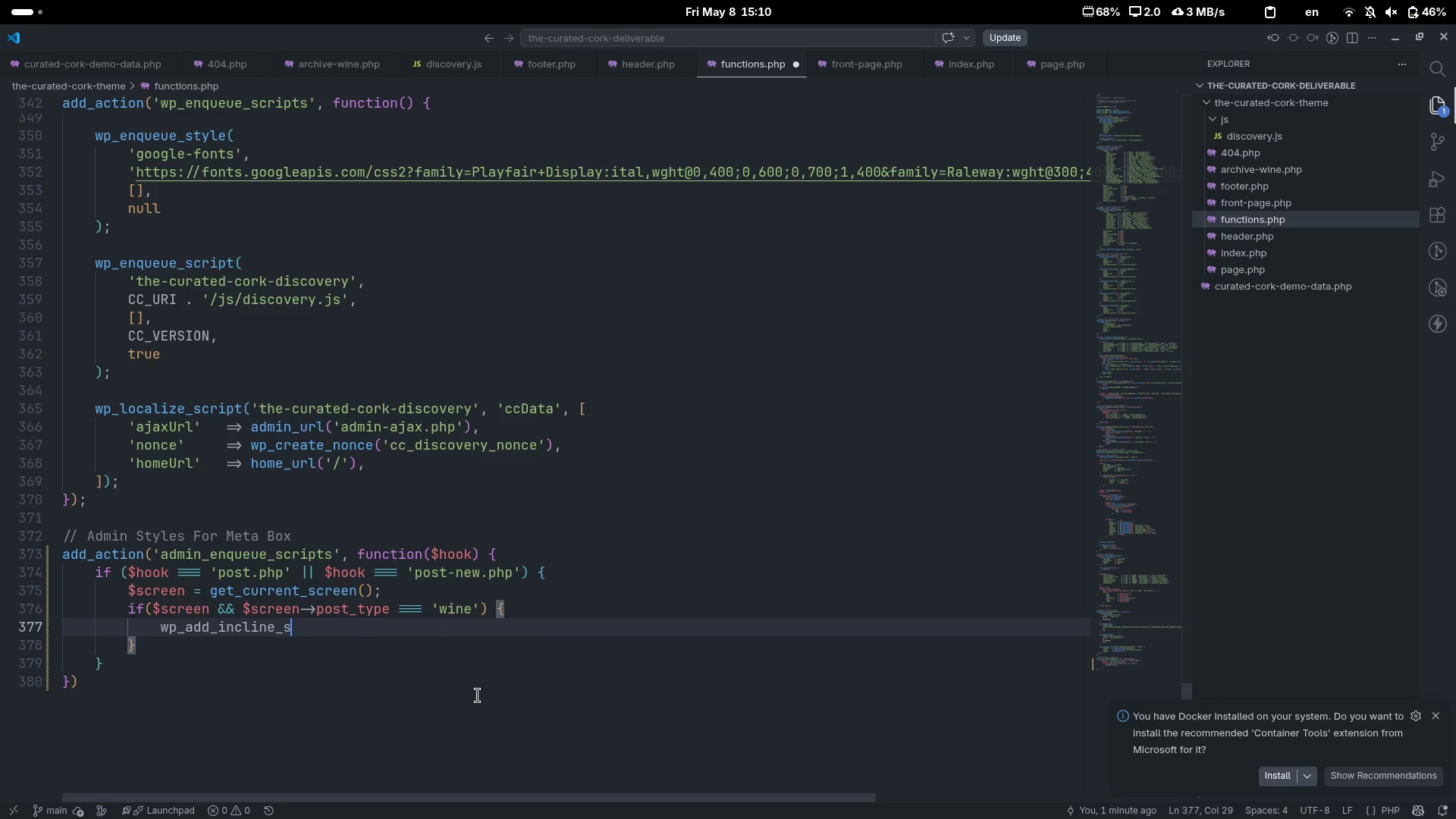 
key(ArrowRight)
 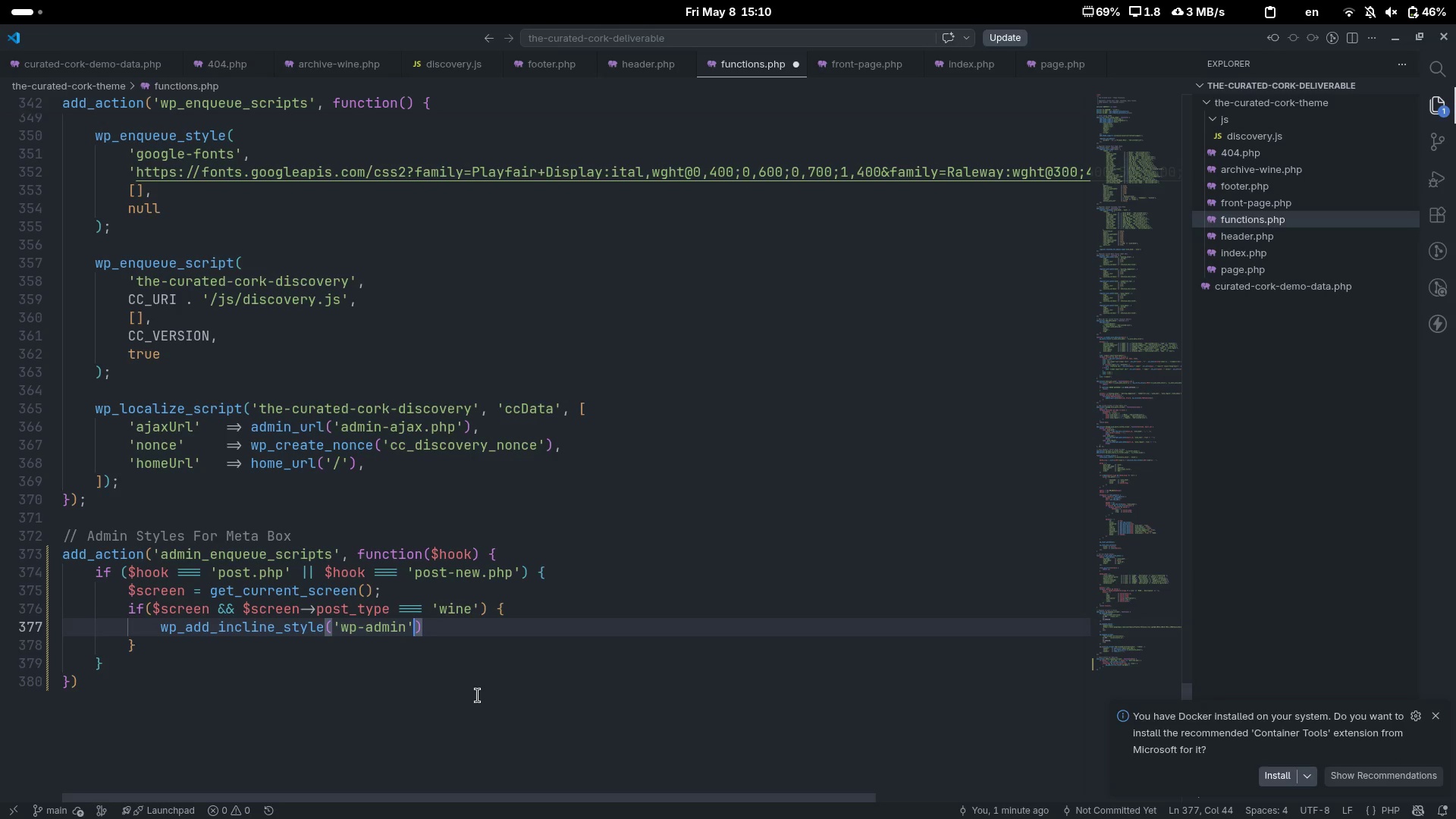 
key(Comma)
 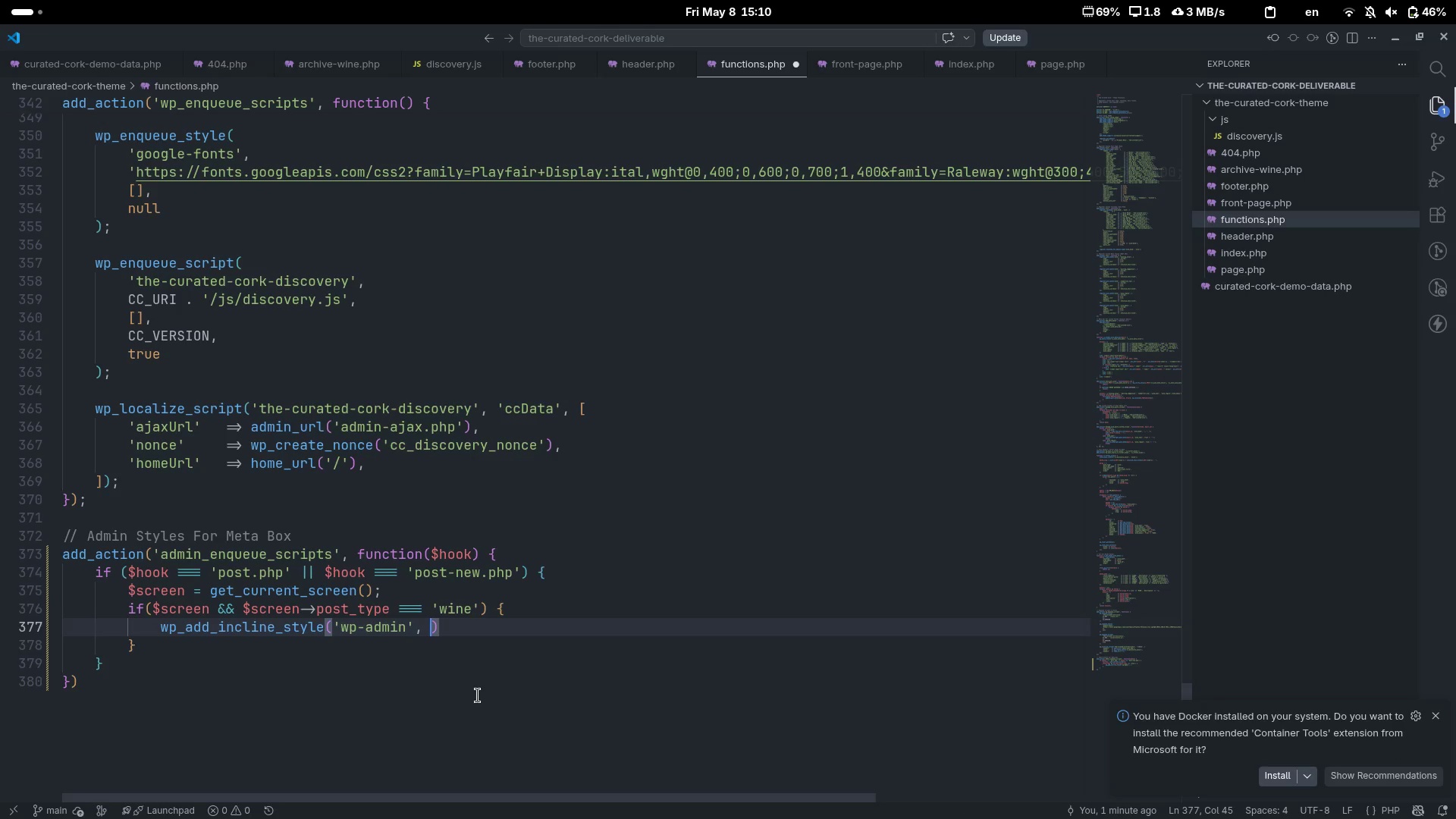 
key(Space)
 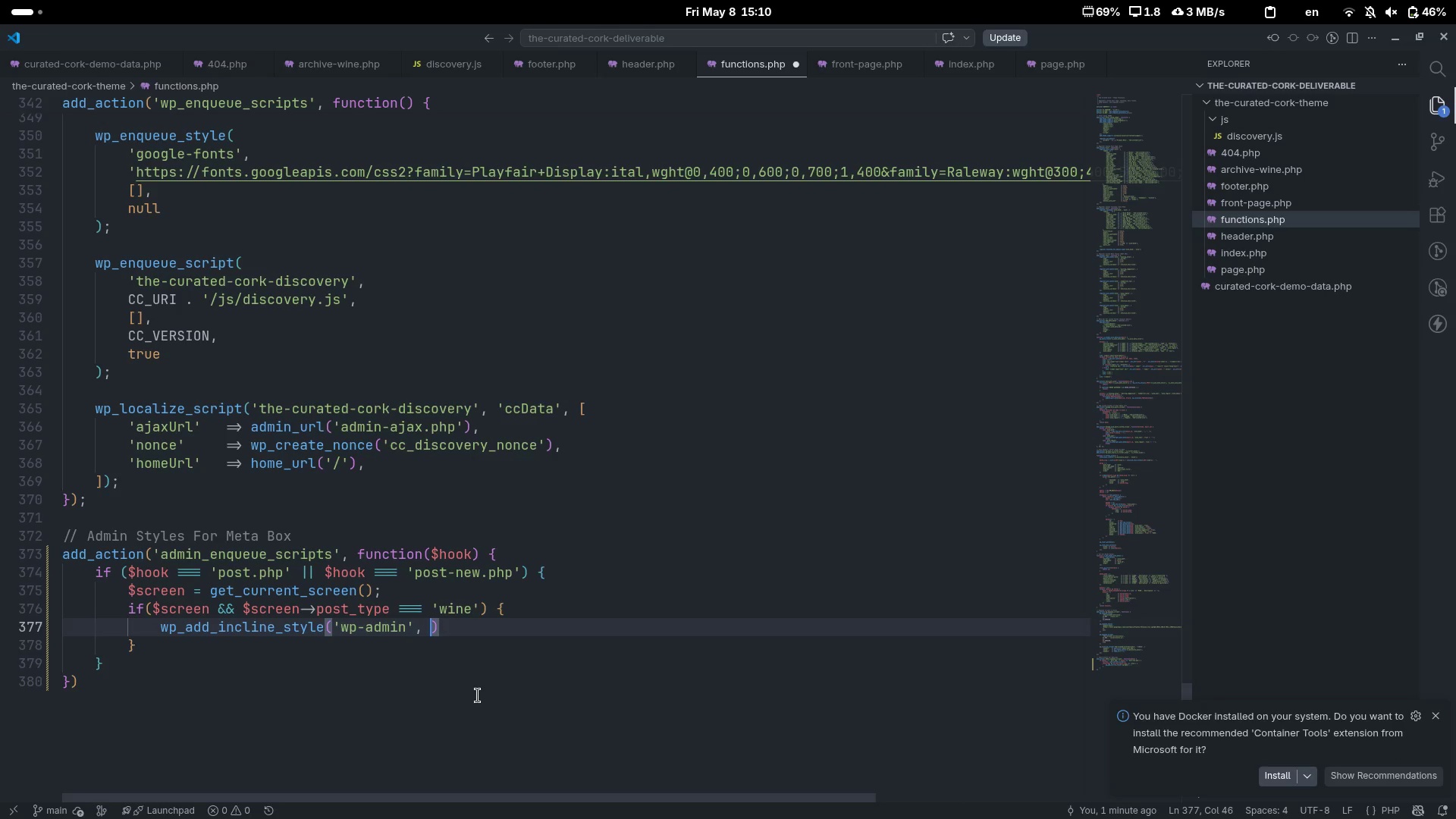 
key(Quote)
 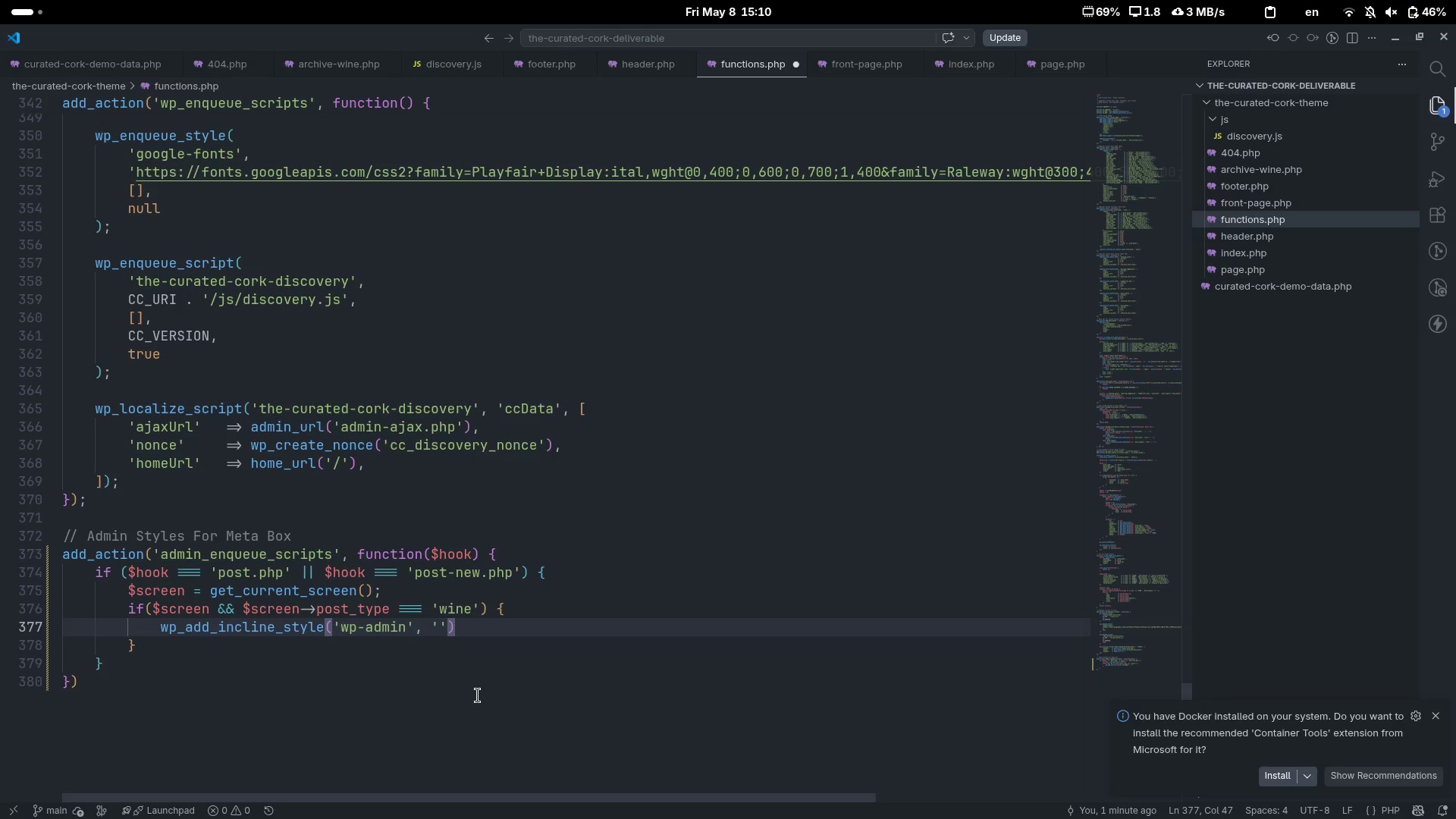 
key(Enter)
 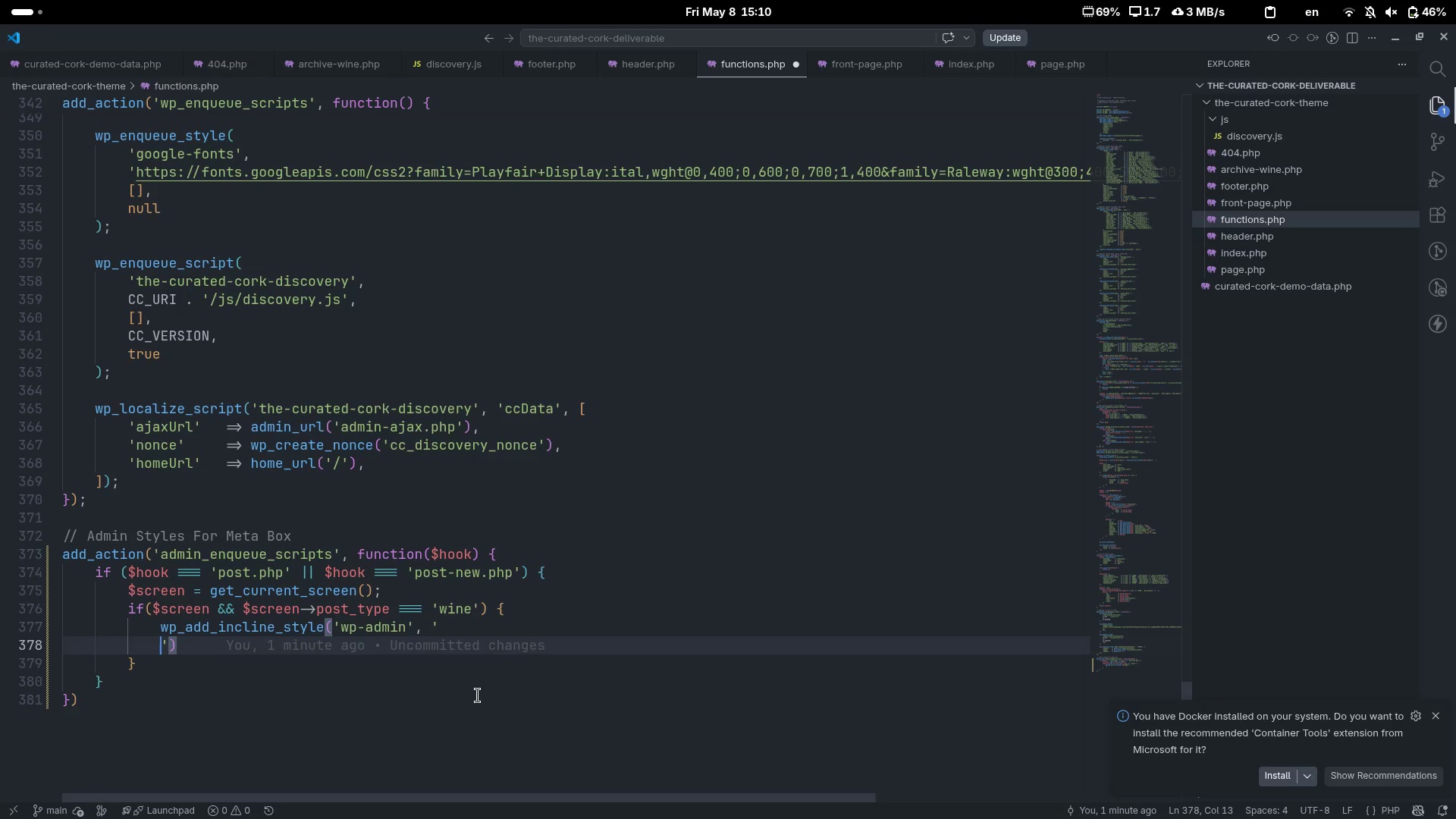 
wait(6.69)
 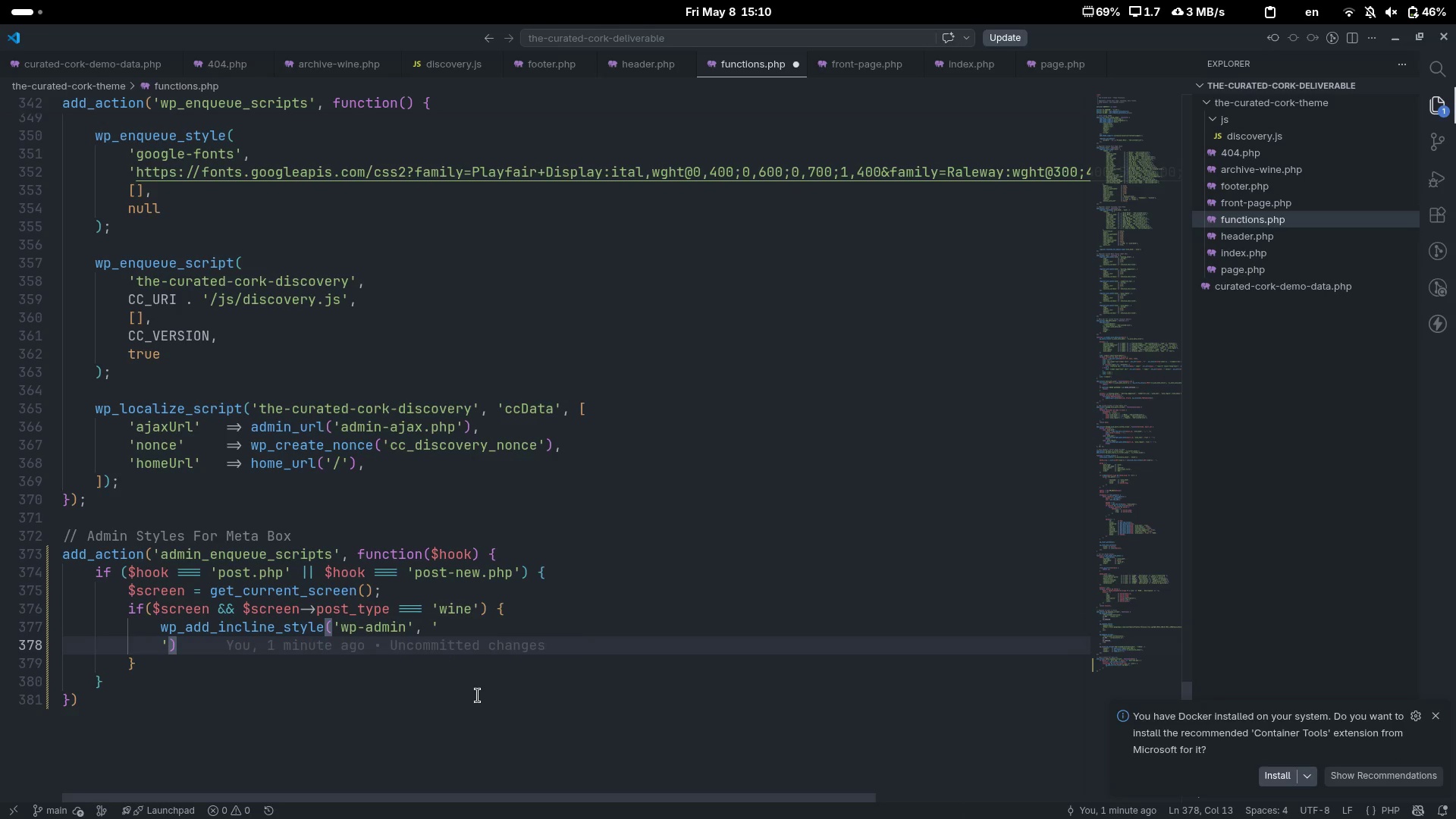 
key(Enter)
 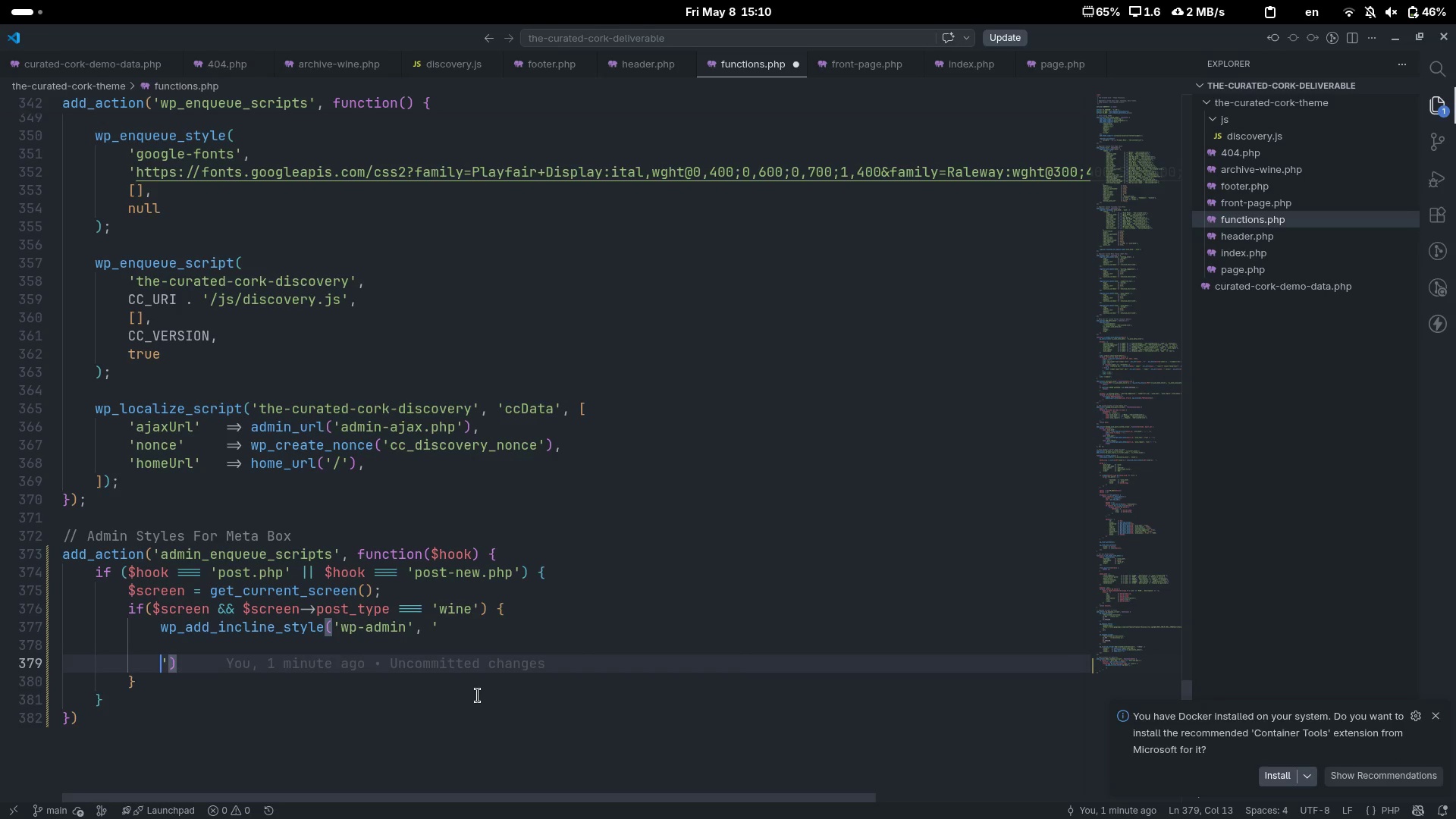 
key(ArrowRight)
 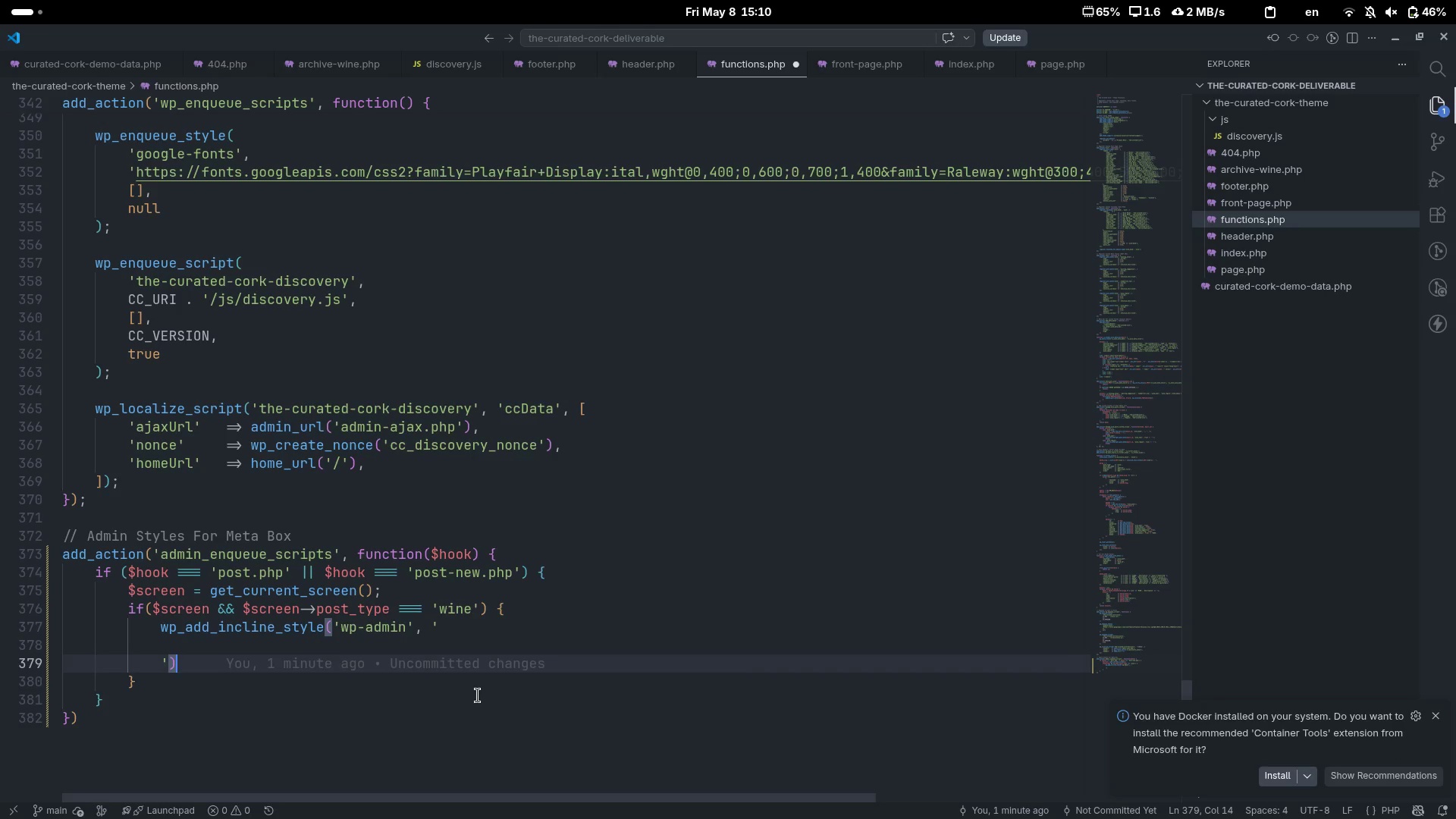 
key(ArrowRight)
 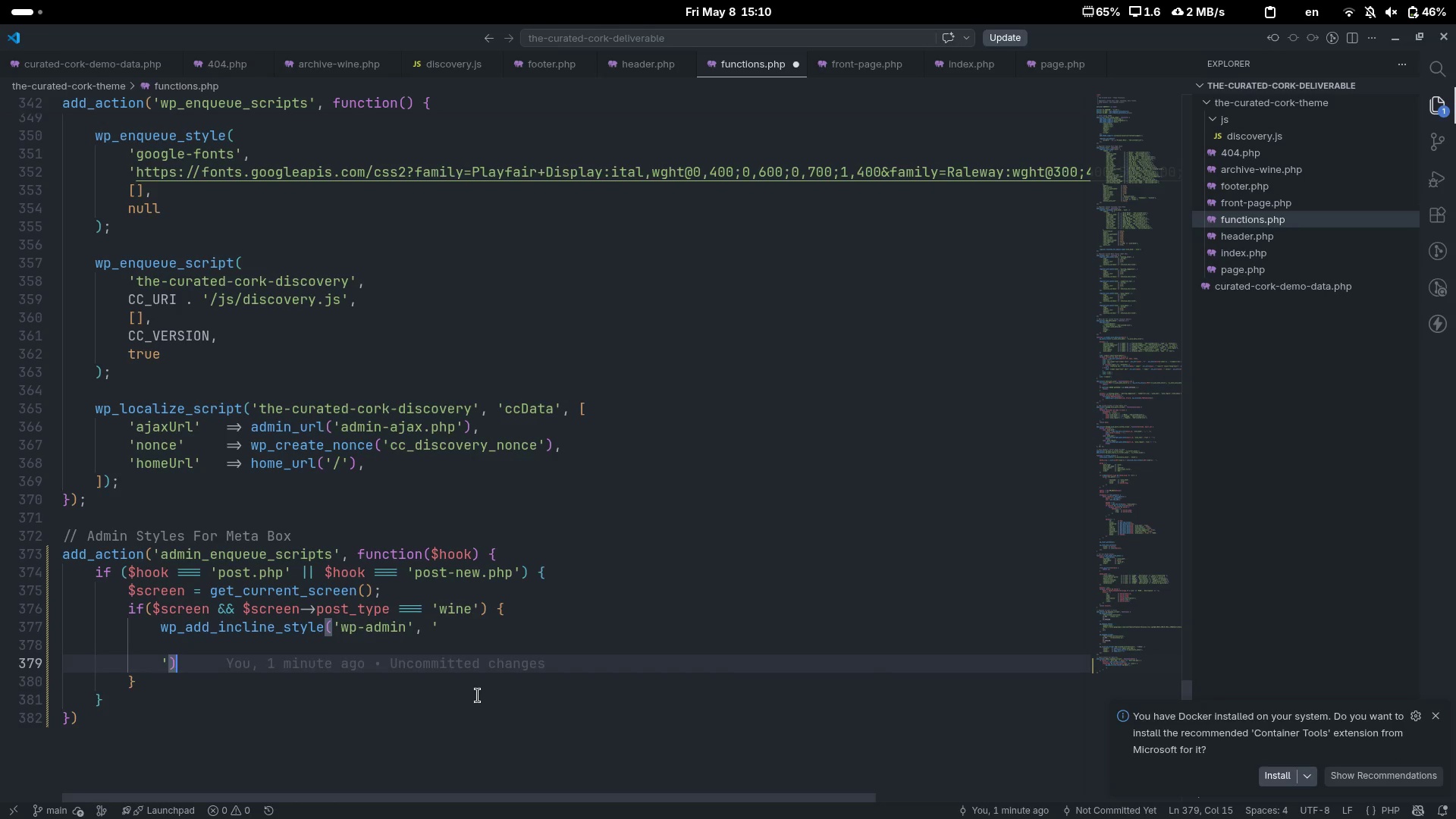 
key(Semicolon)
 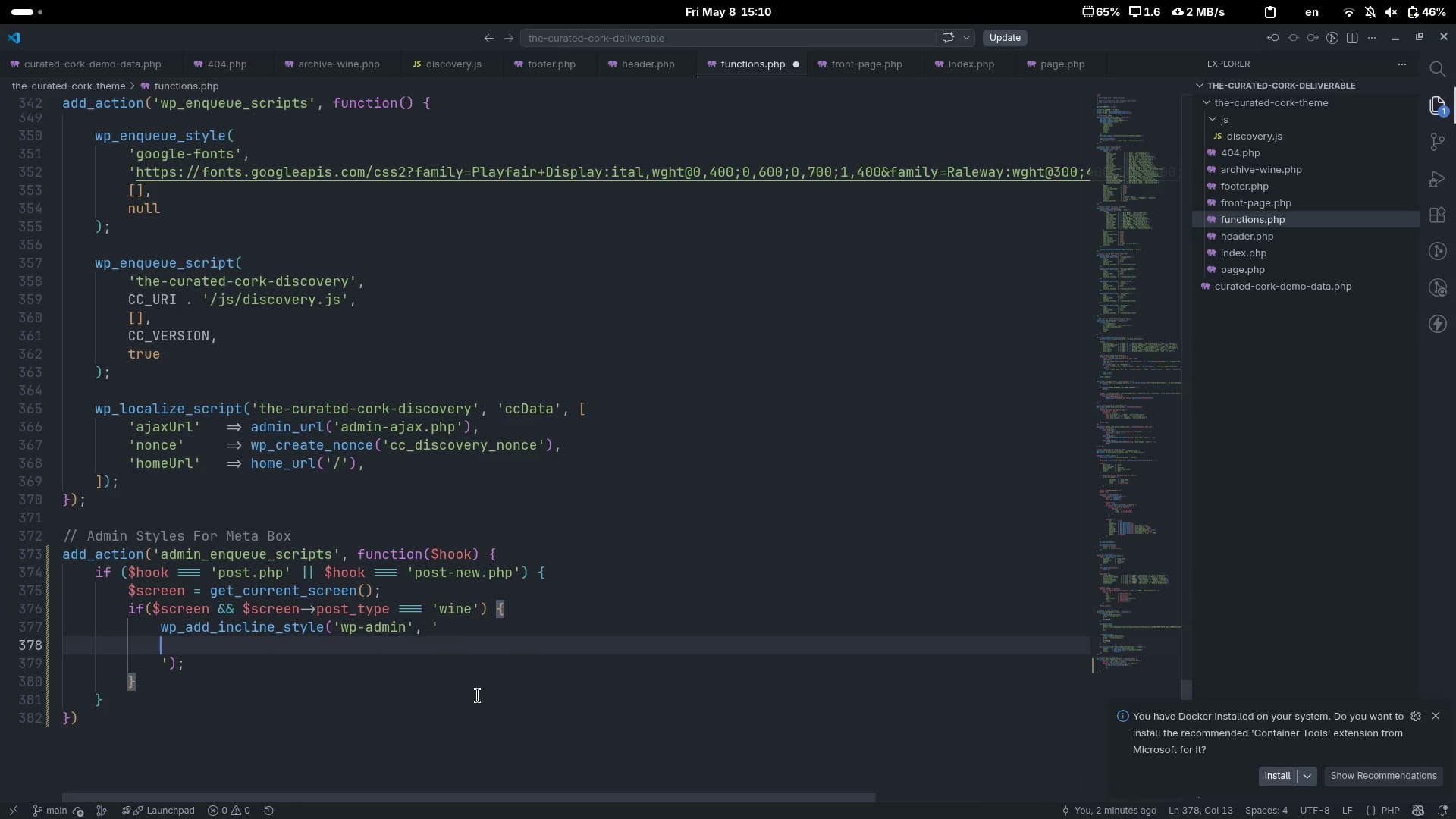 
key(ArrowUp)
 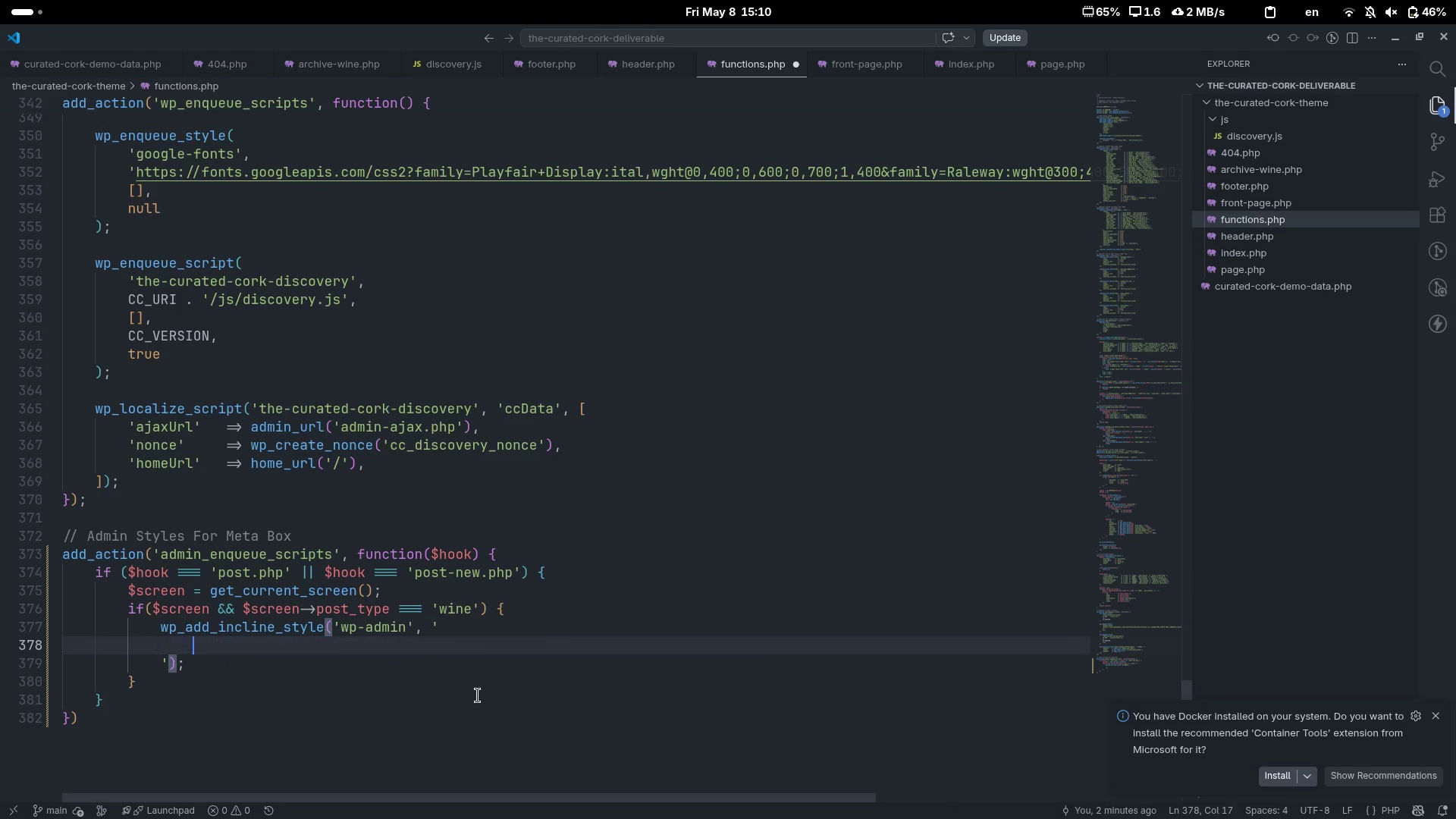 
key(Tab)
type(.cc-meta-field-group {})
 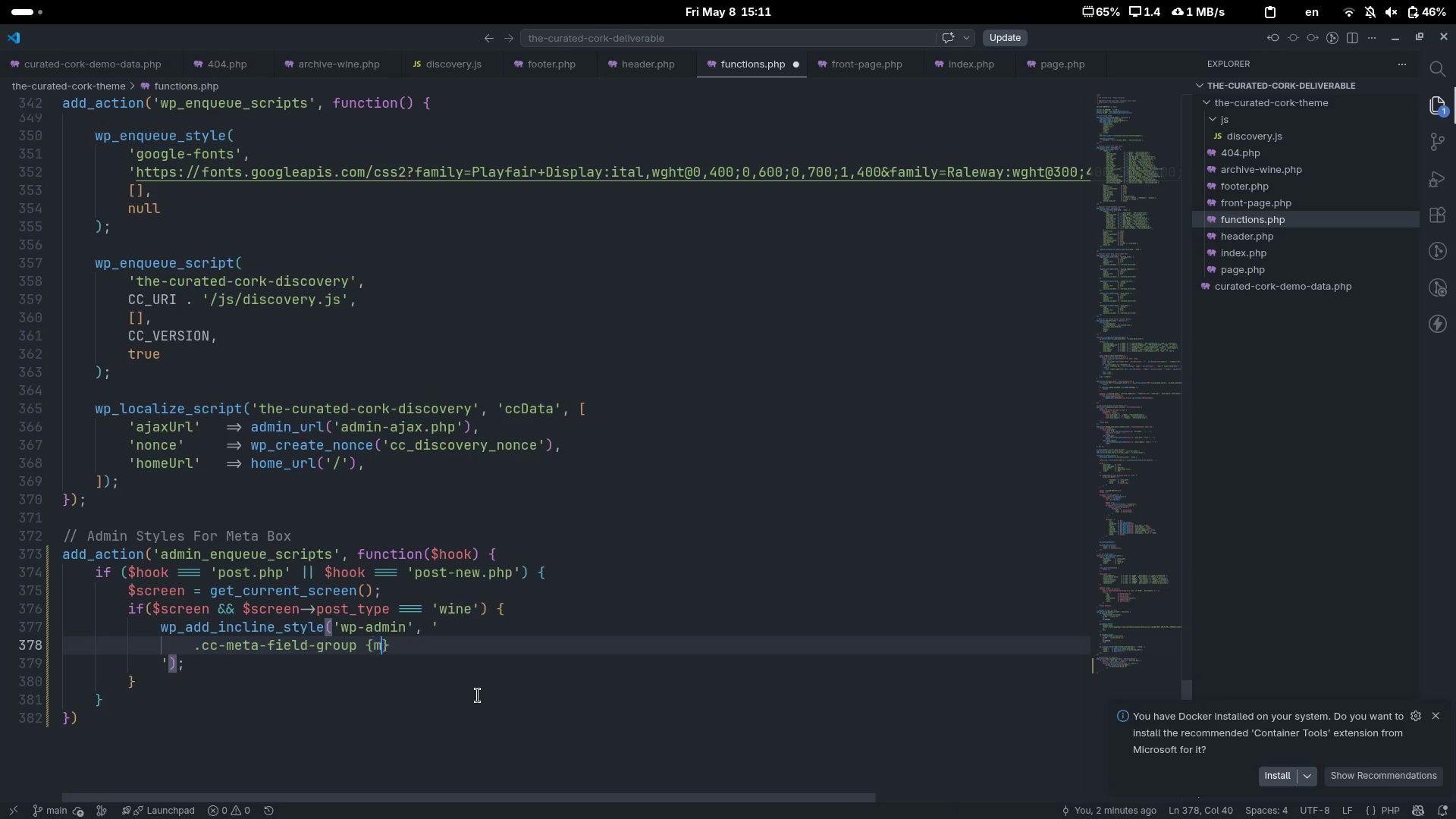 
 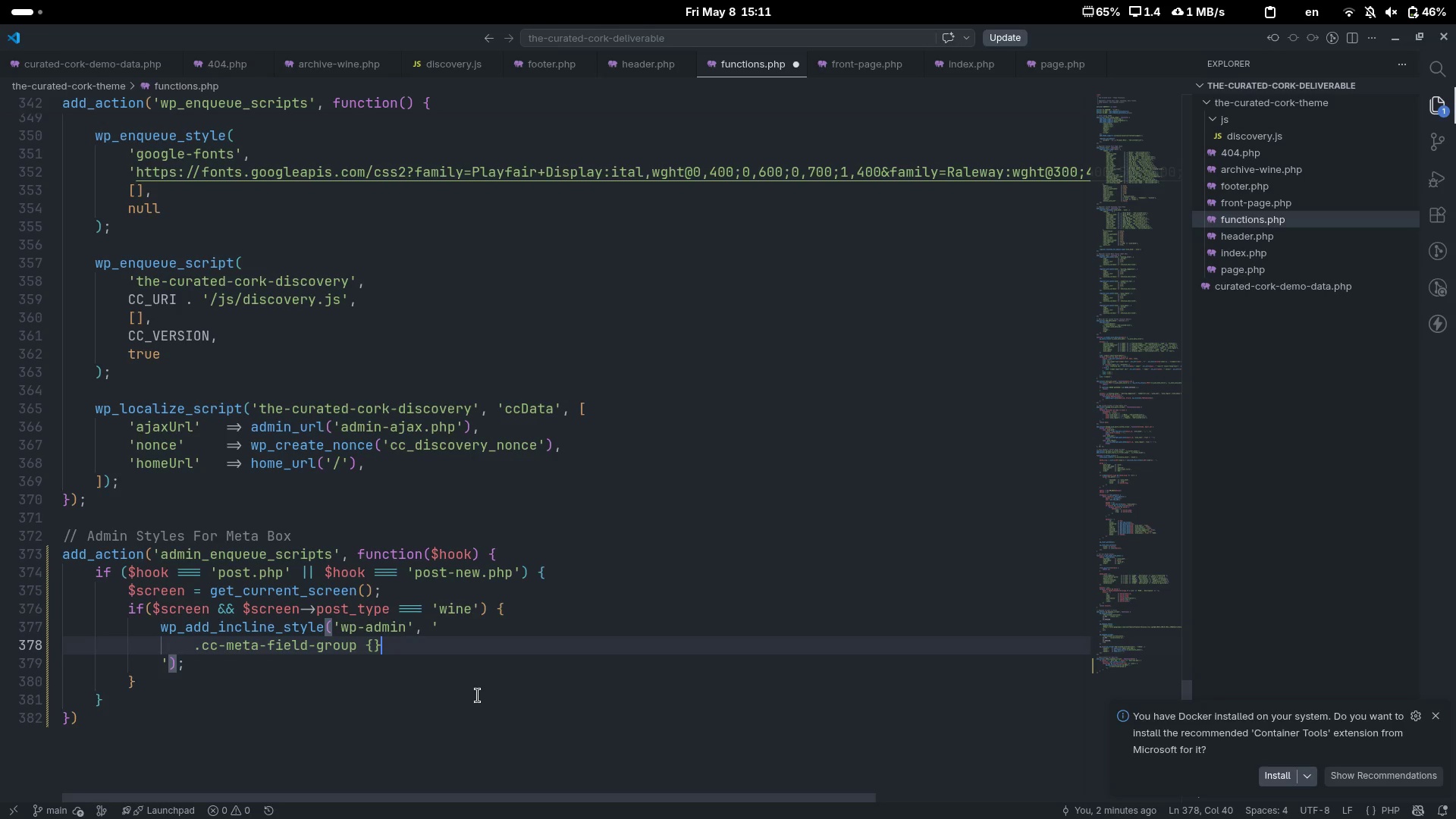 
key(ArrowLeft)
 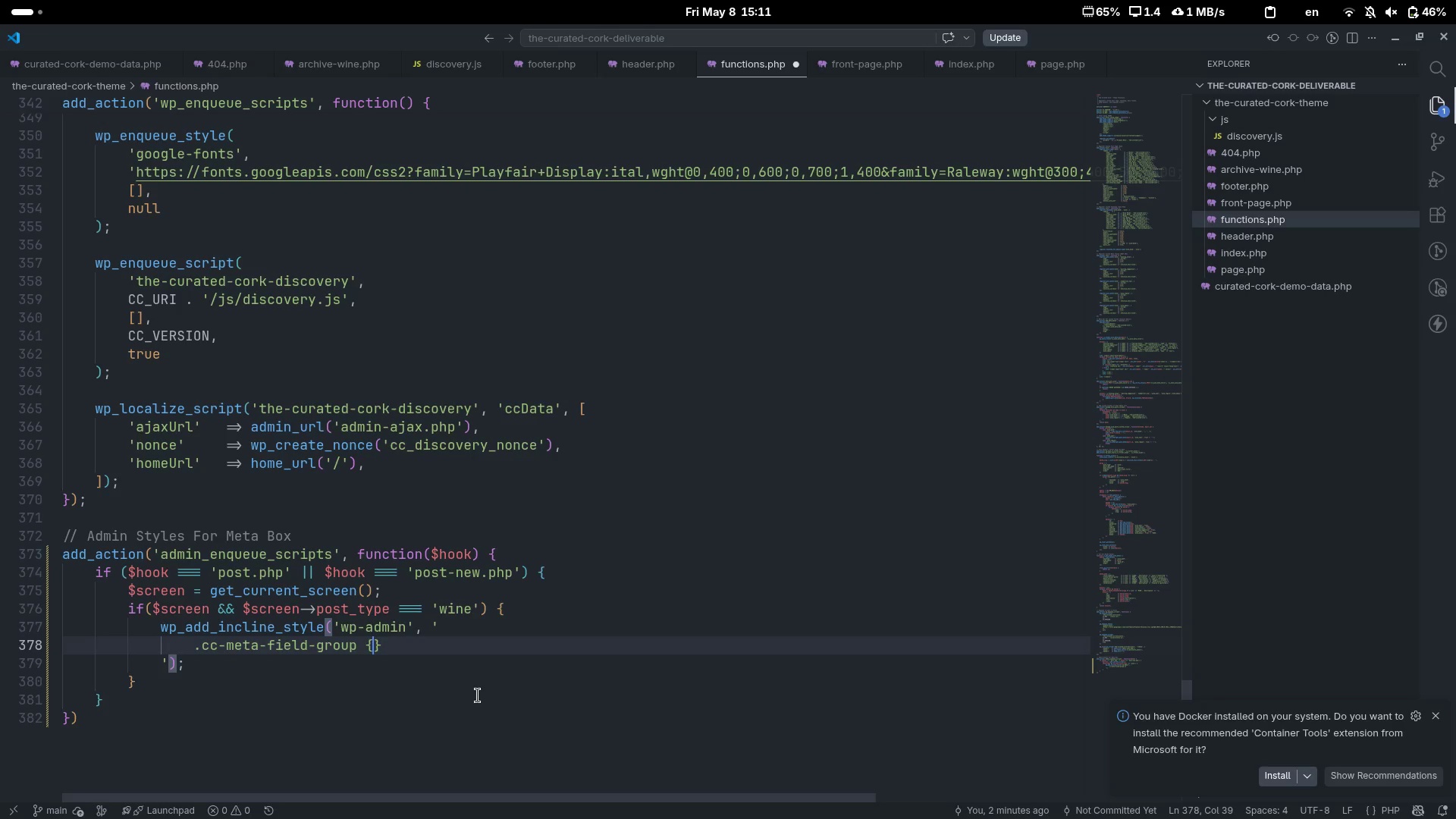 
type(margin-bottom: 1em)
 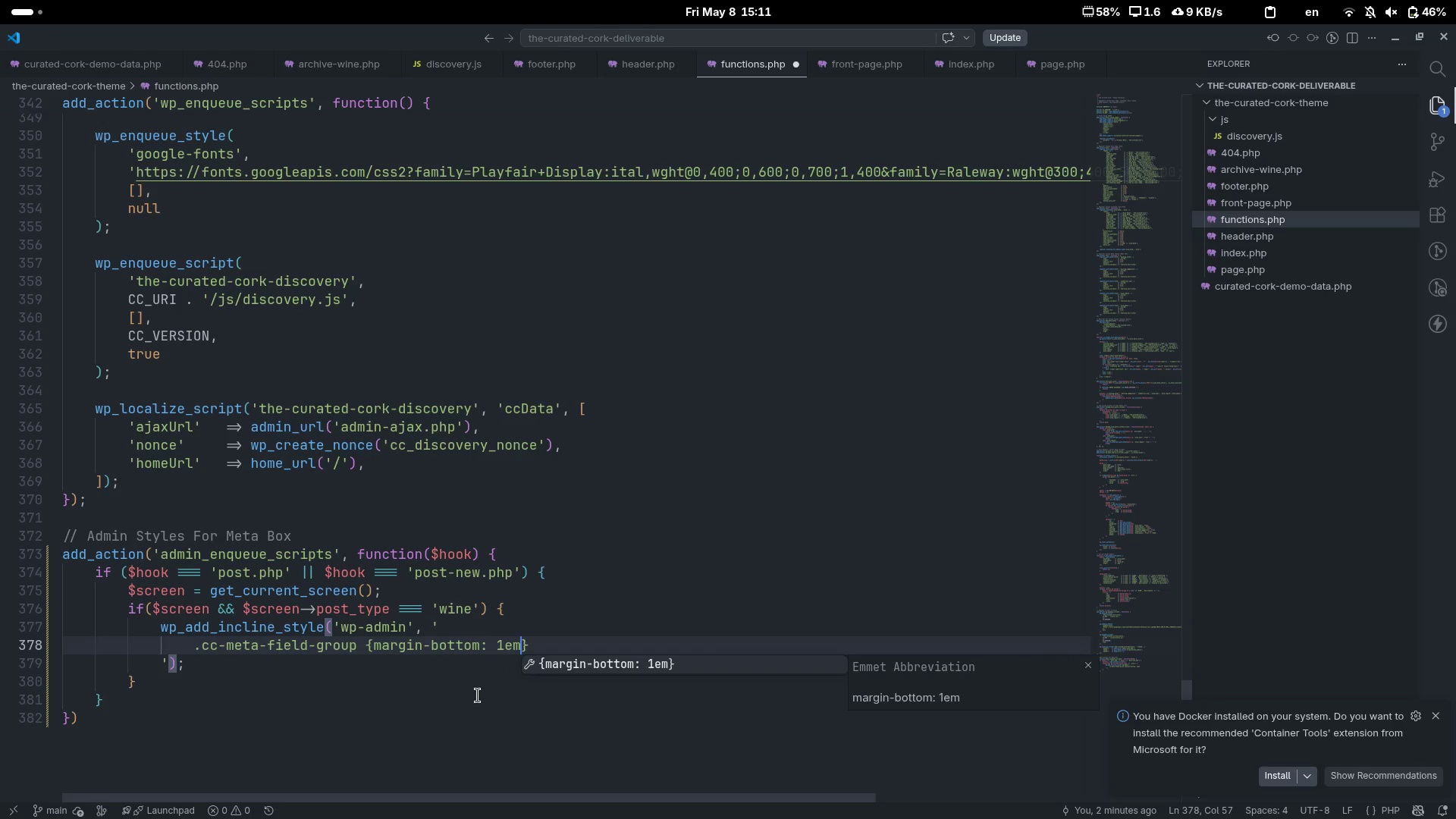 
key(ArrowLeft)
 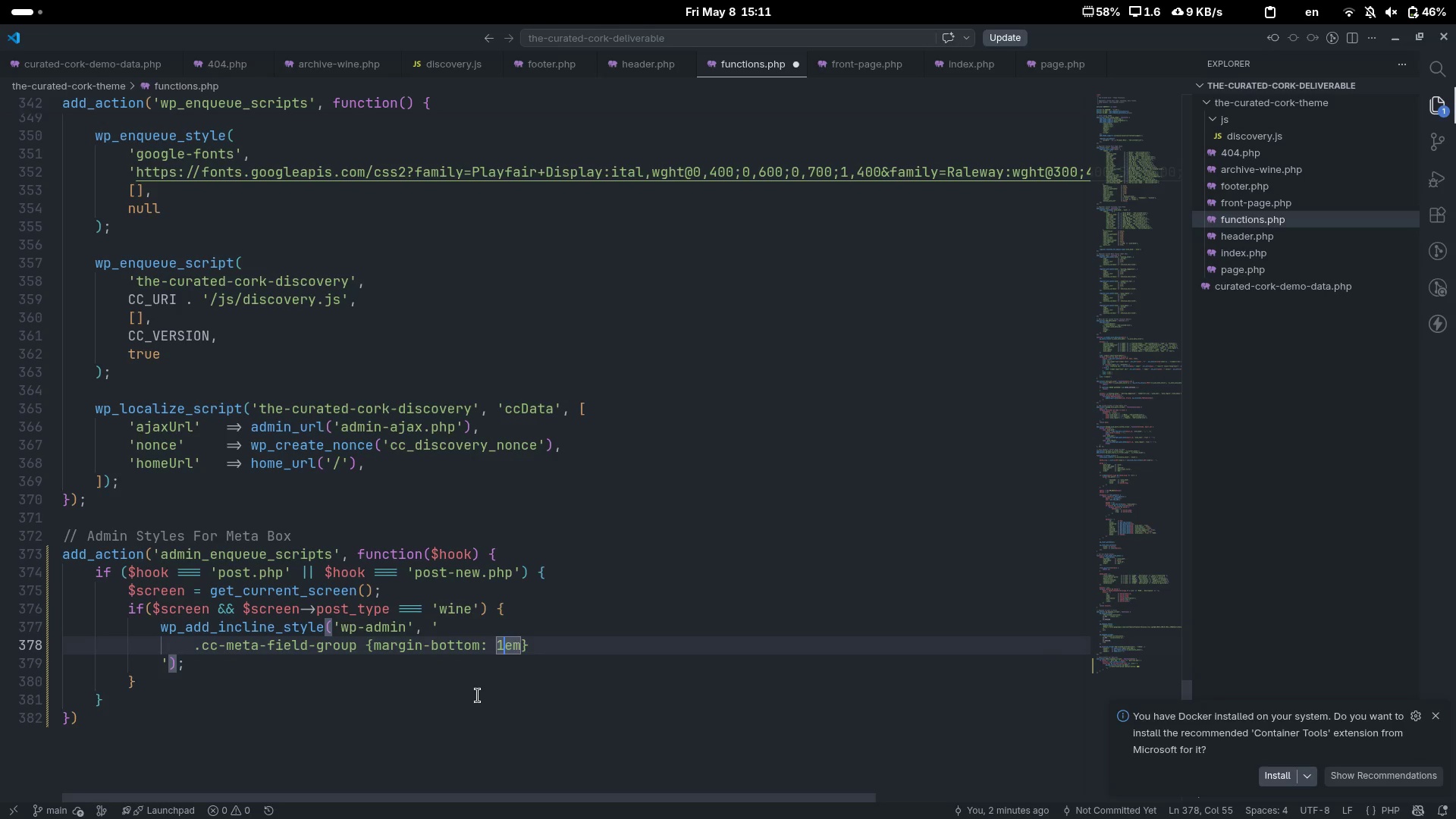 
key(ArrowLeft)
 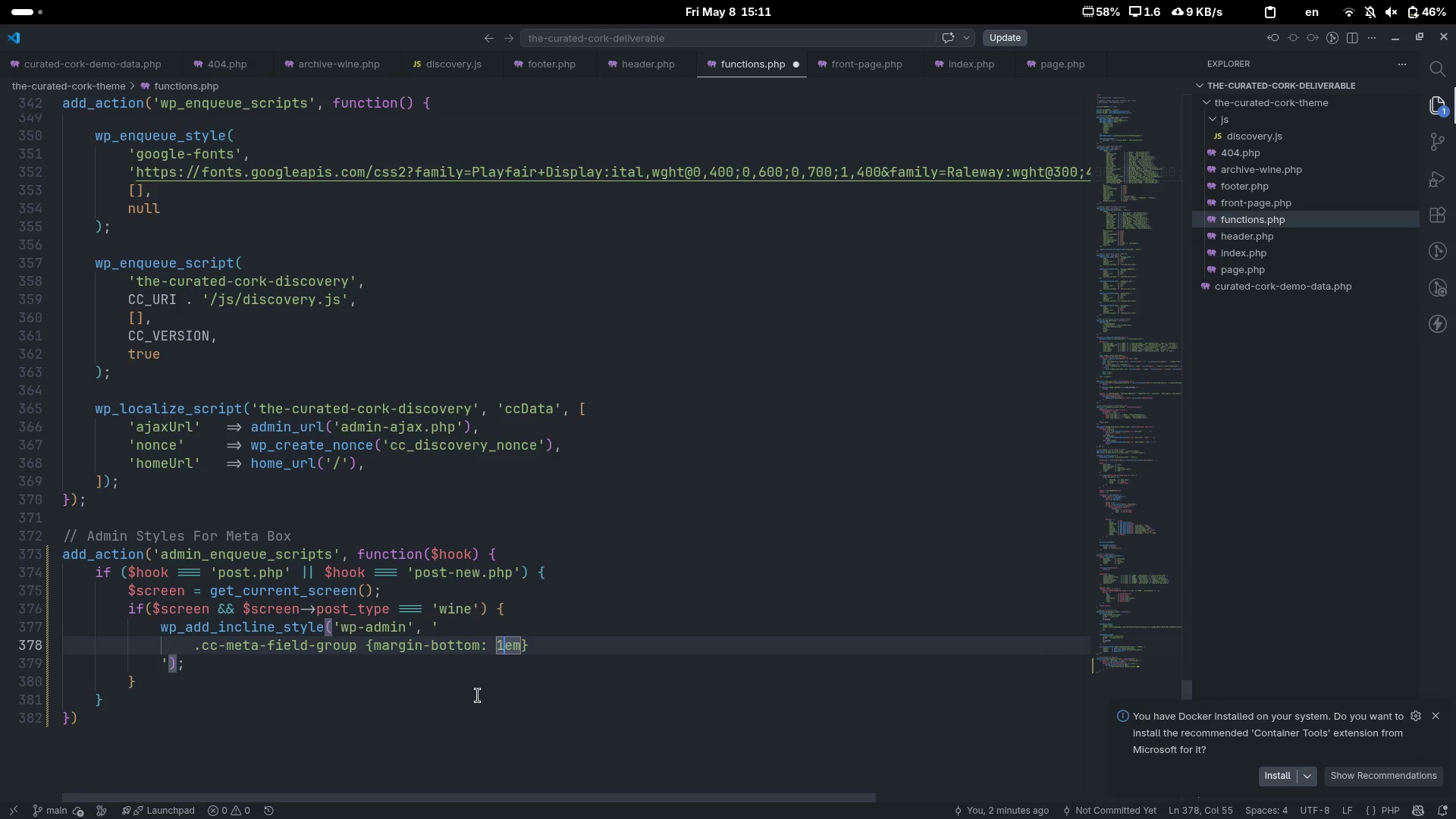 
key(R)
 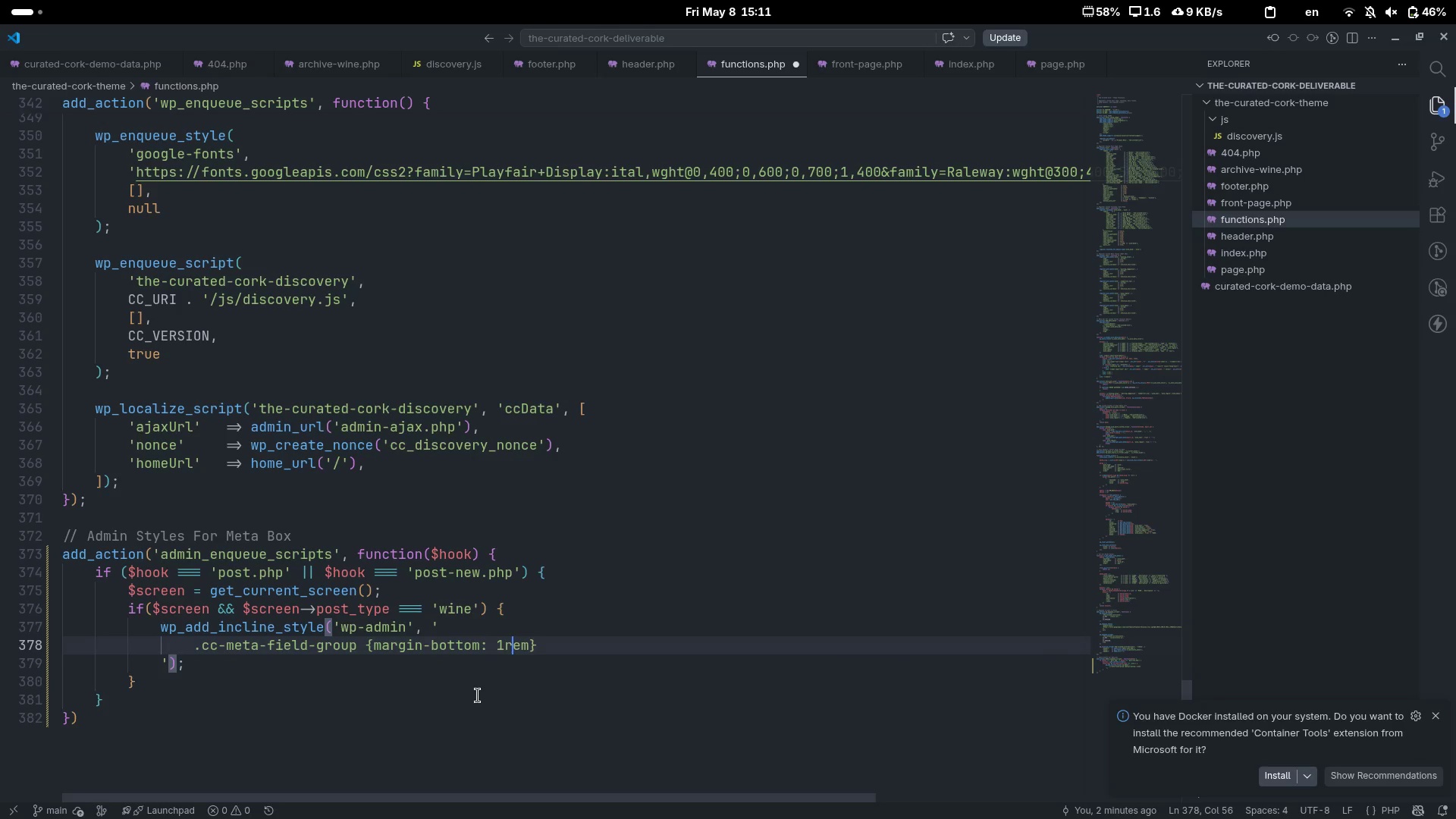 
key(Control+ControlLeft)
 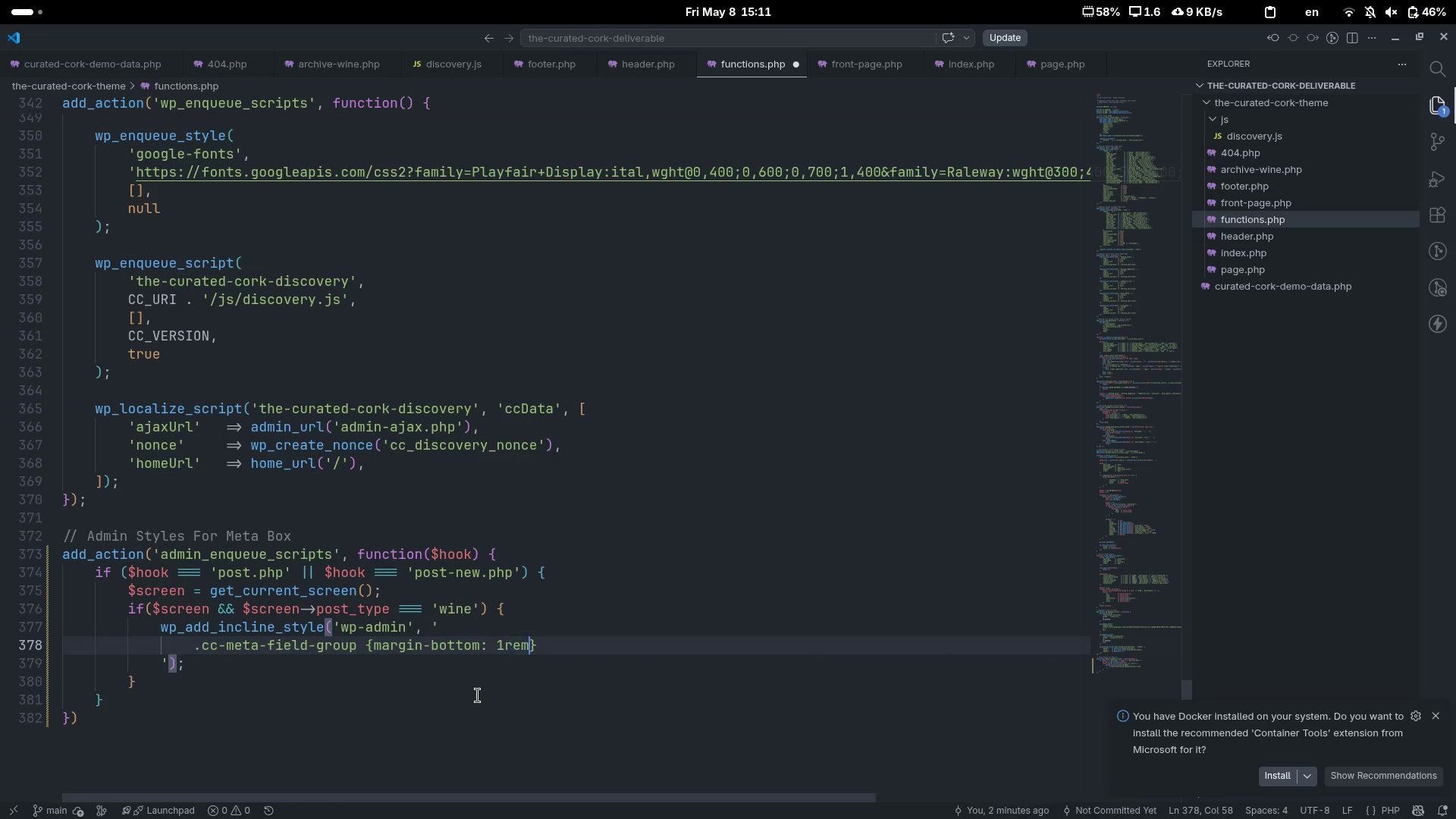 
key(Control+ArrowRight)
 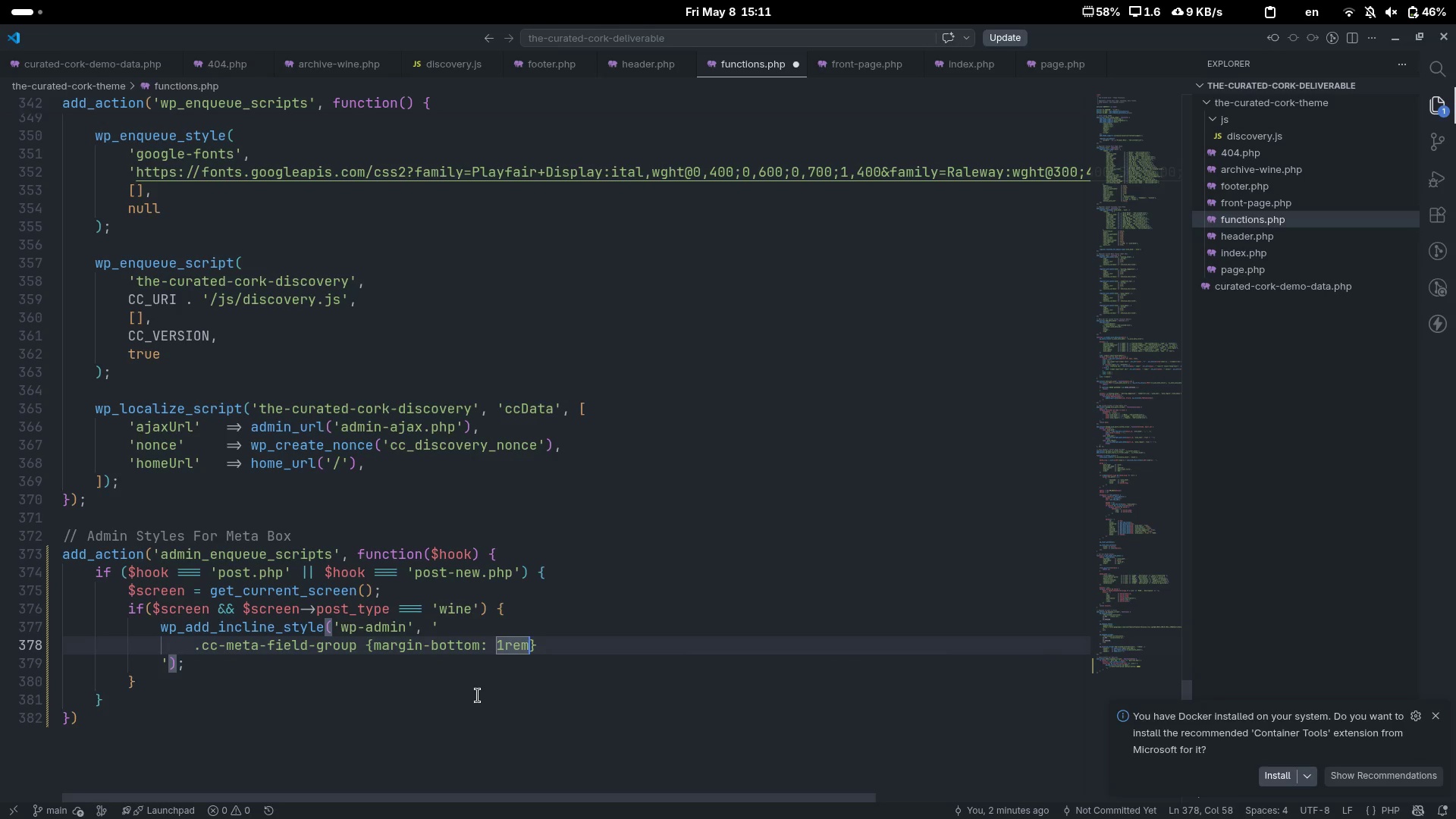 
key(Semicolon)
 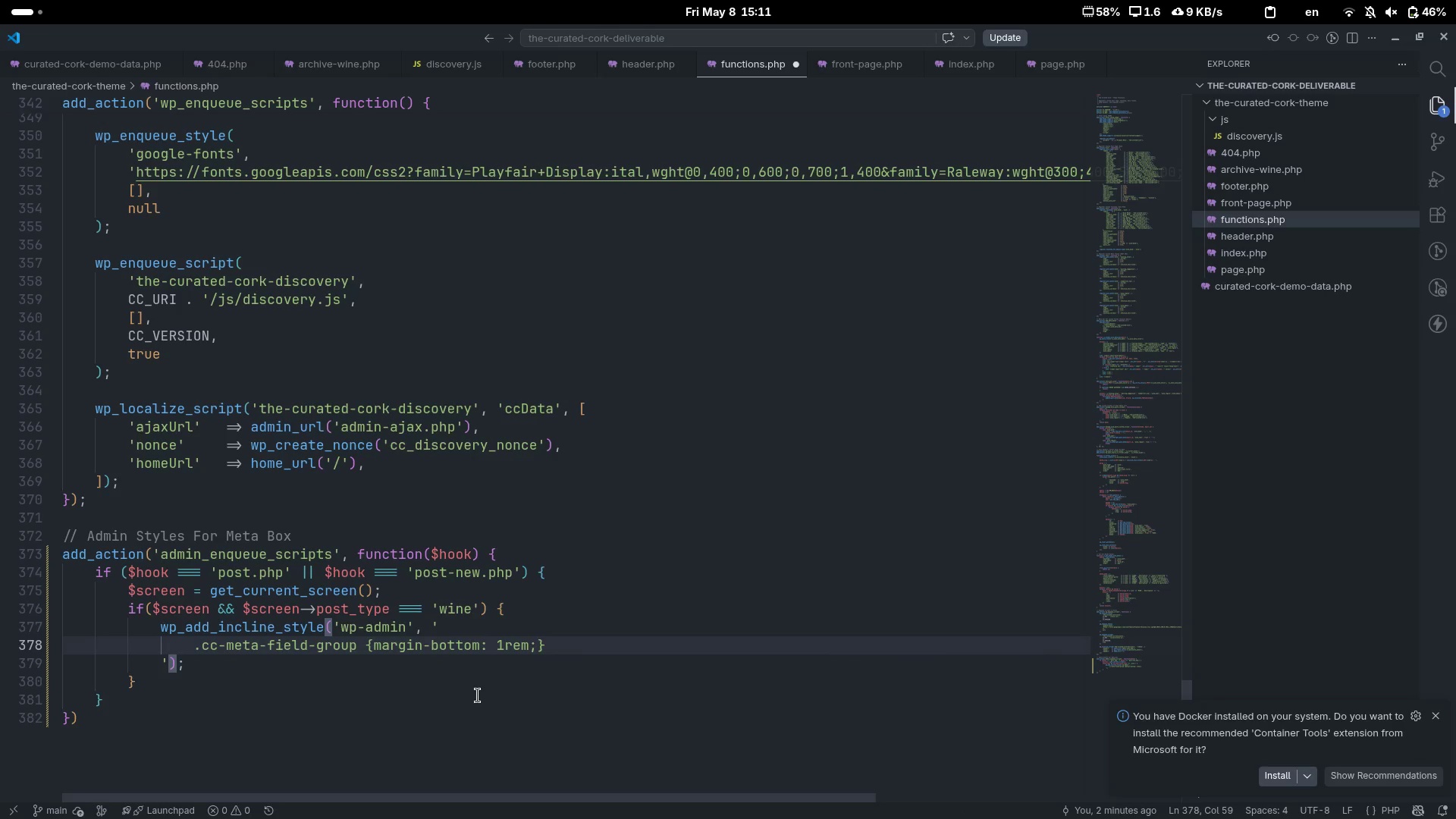 
key(End)
 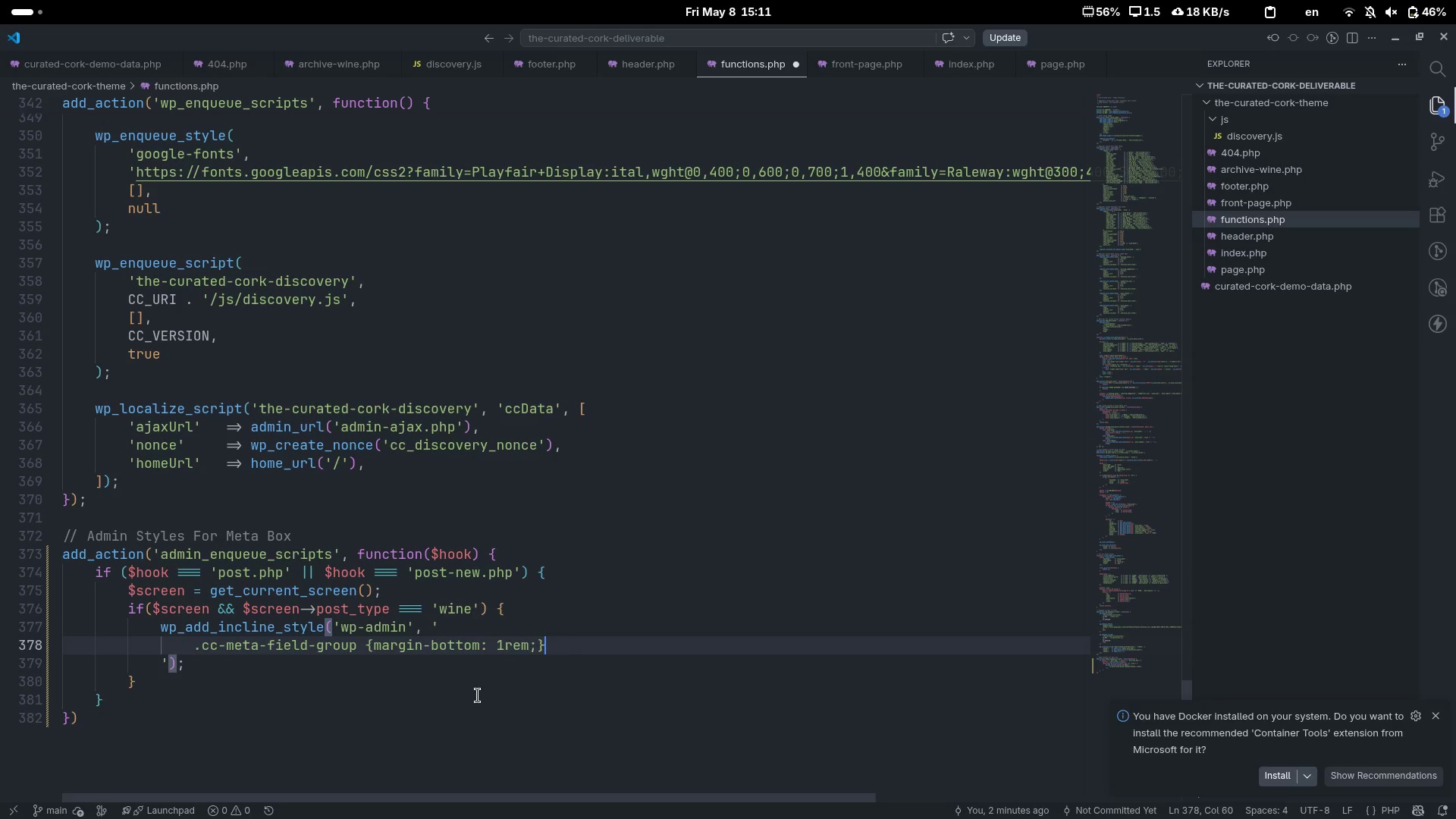 
key(Enter)
 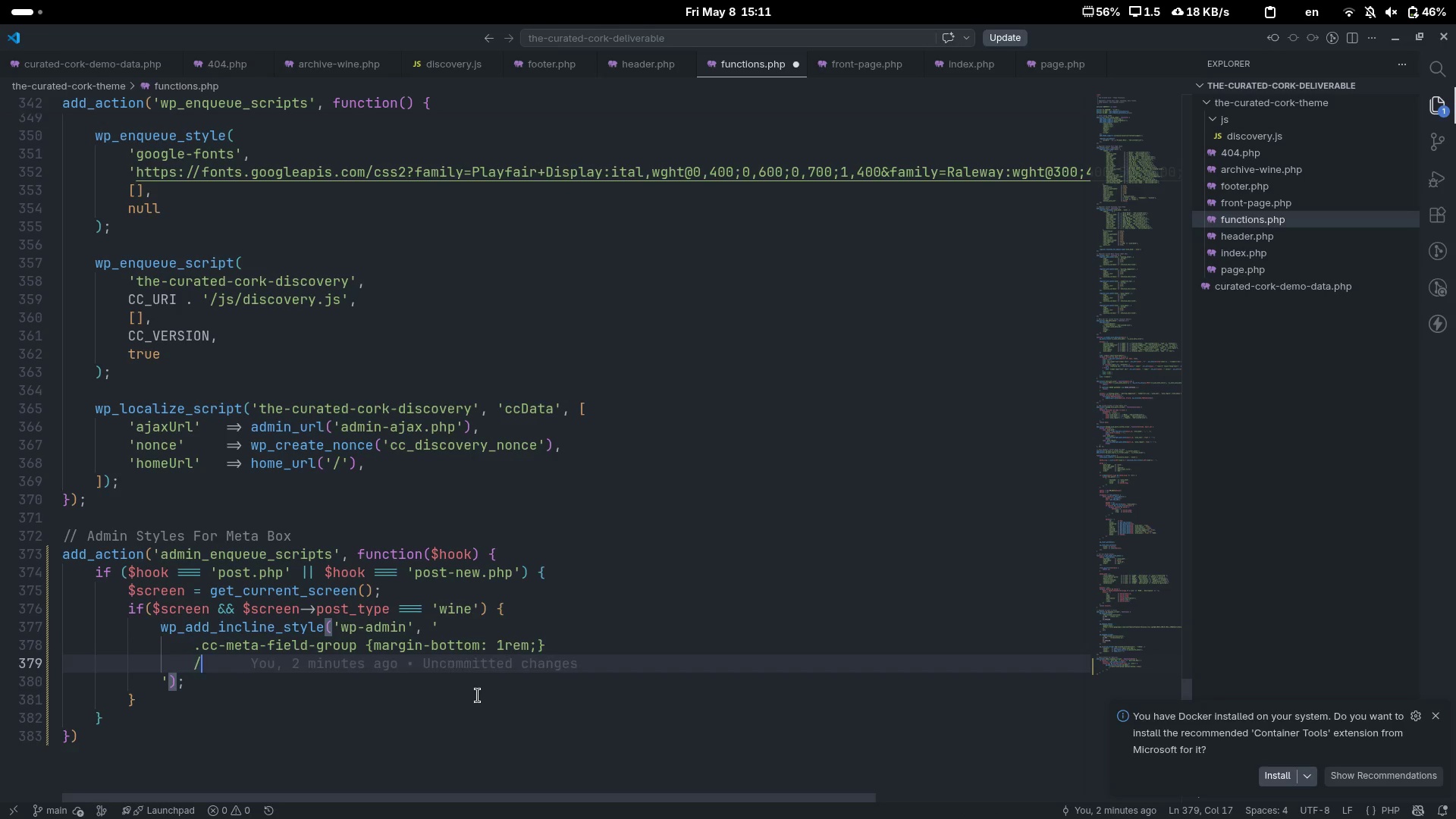 
type(/)
key(Backspace)
type(.cc-meta-field-group label {})
 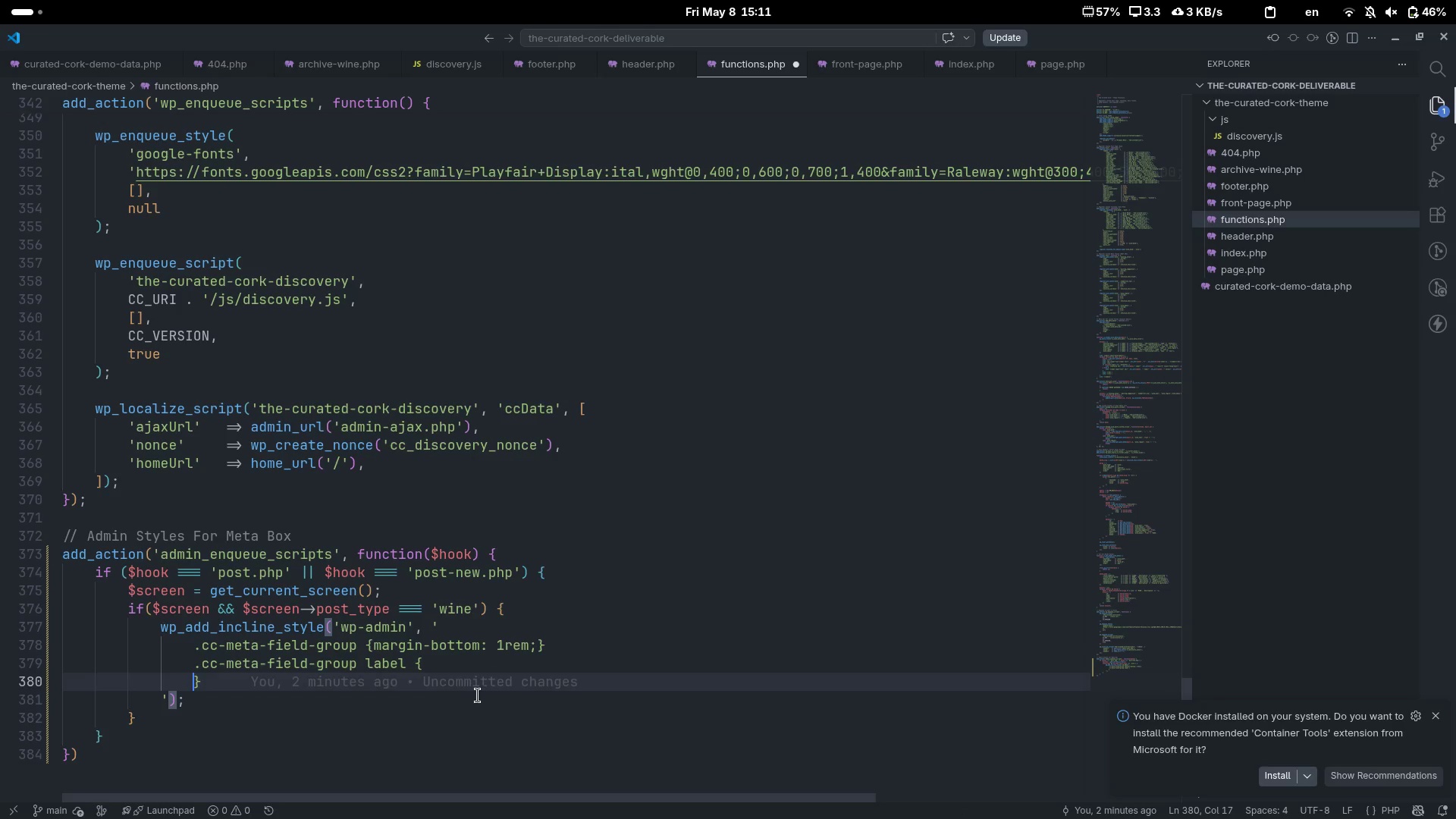 
 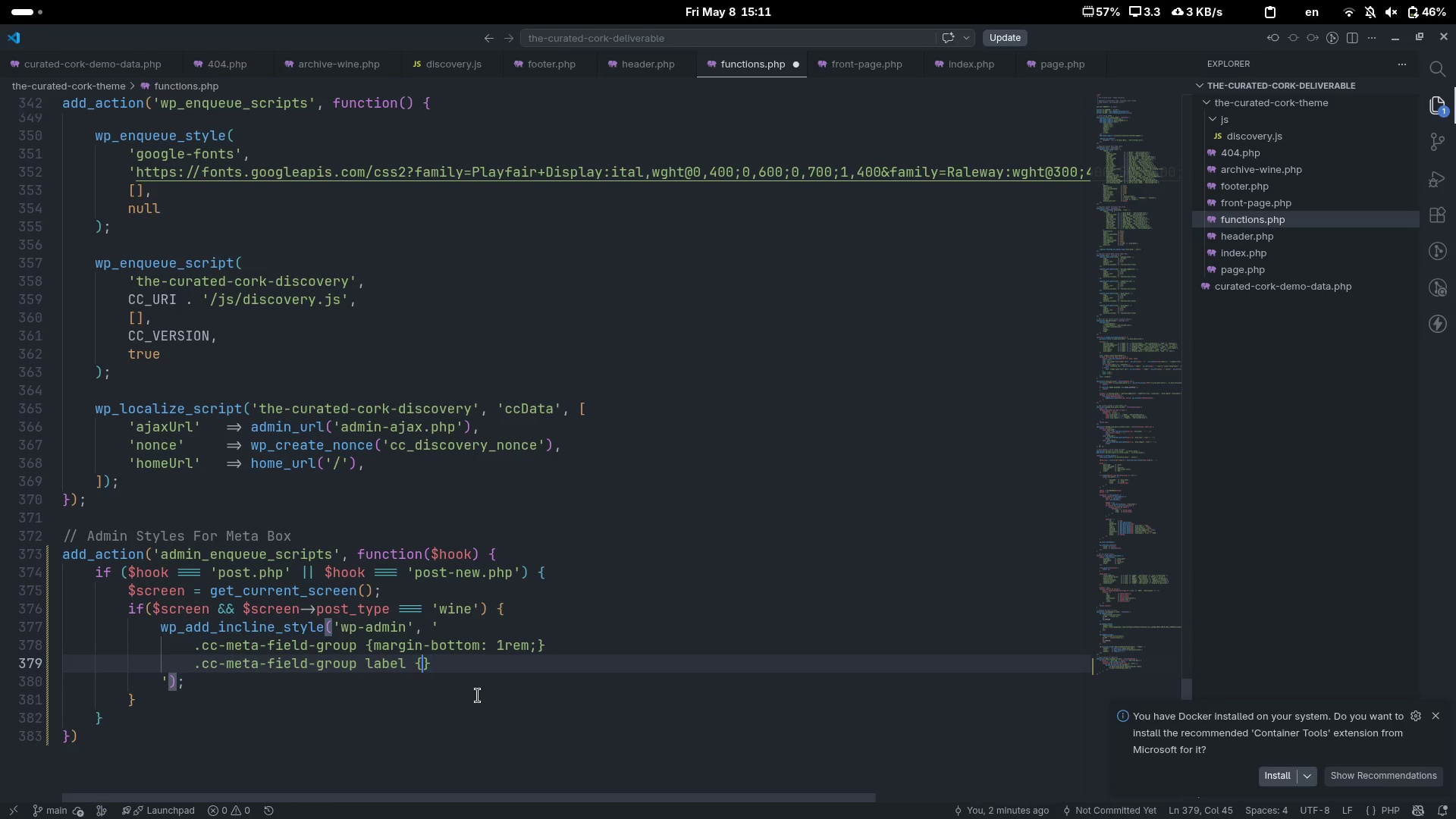 
key(ArrowLeft)
 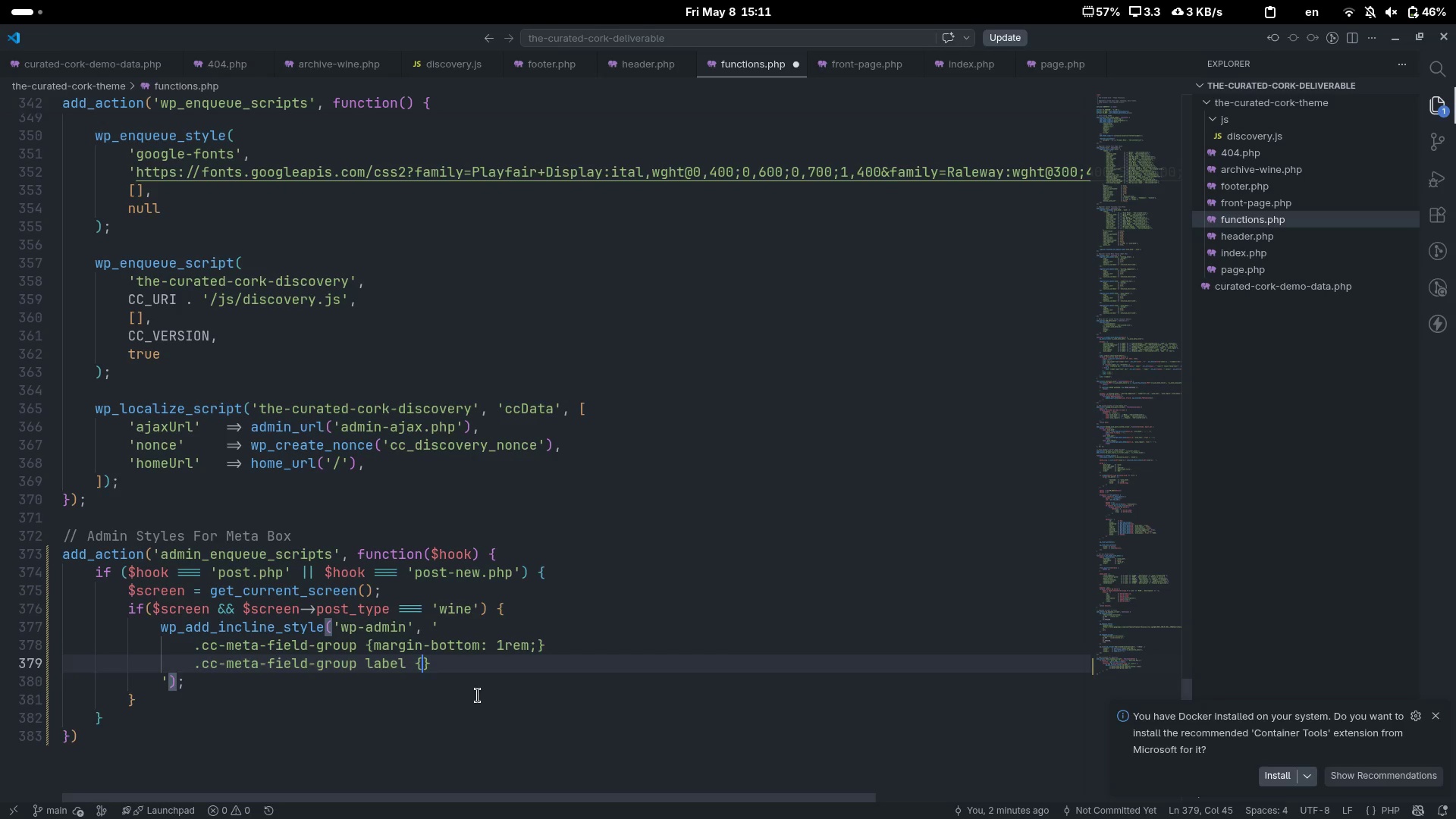 
key(Enter)
 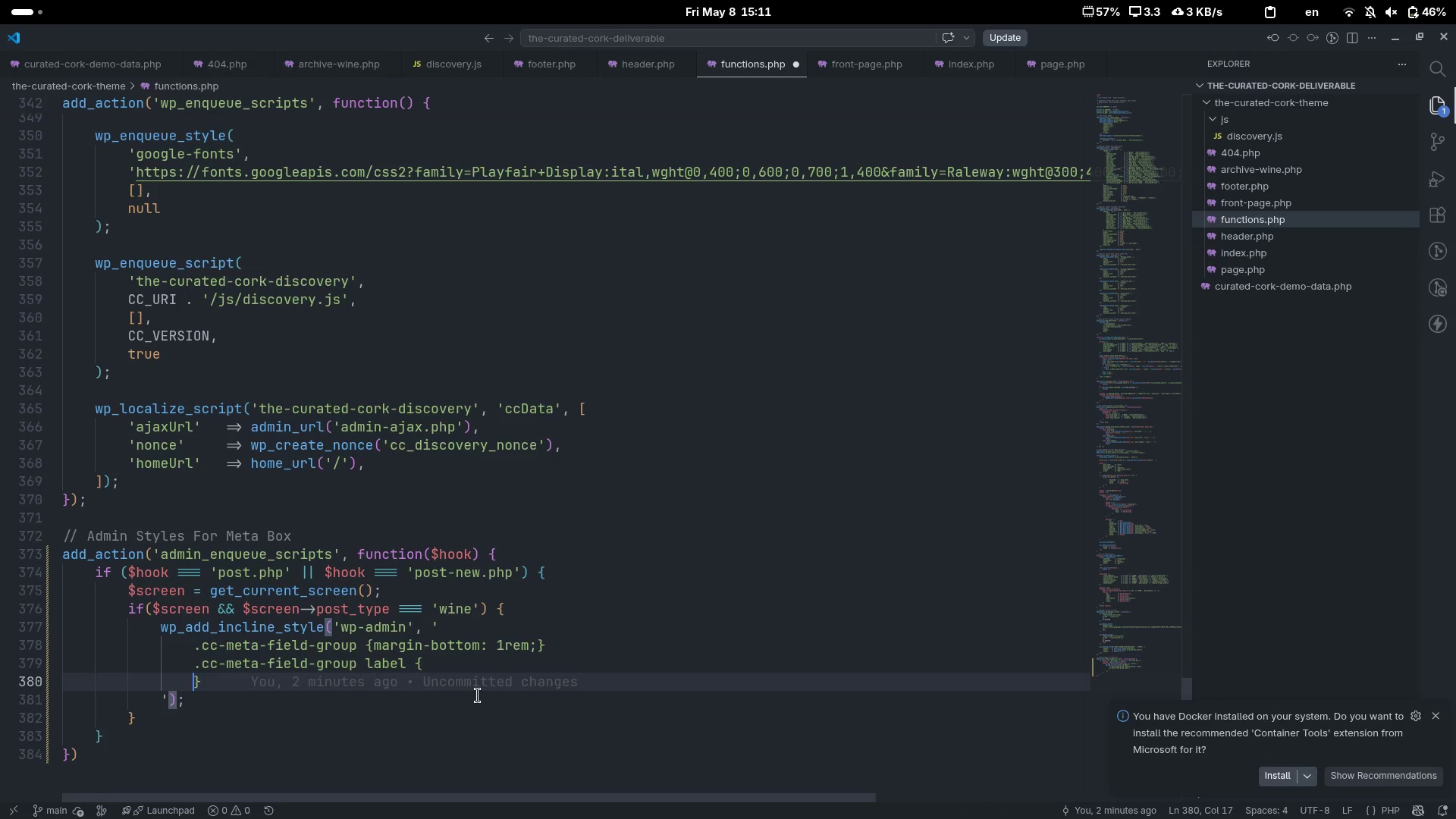 
key(Enter)
 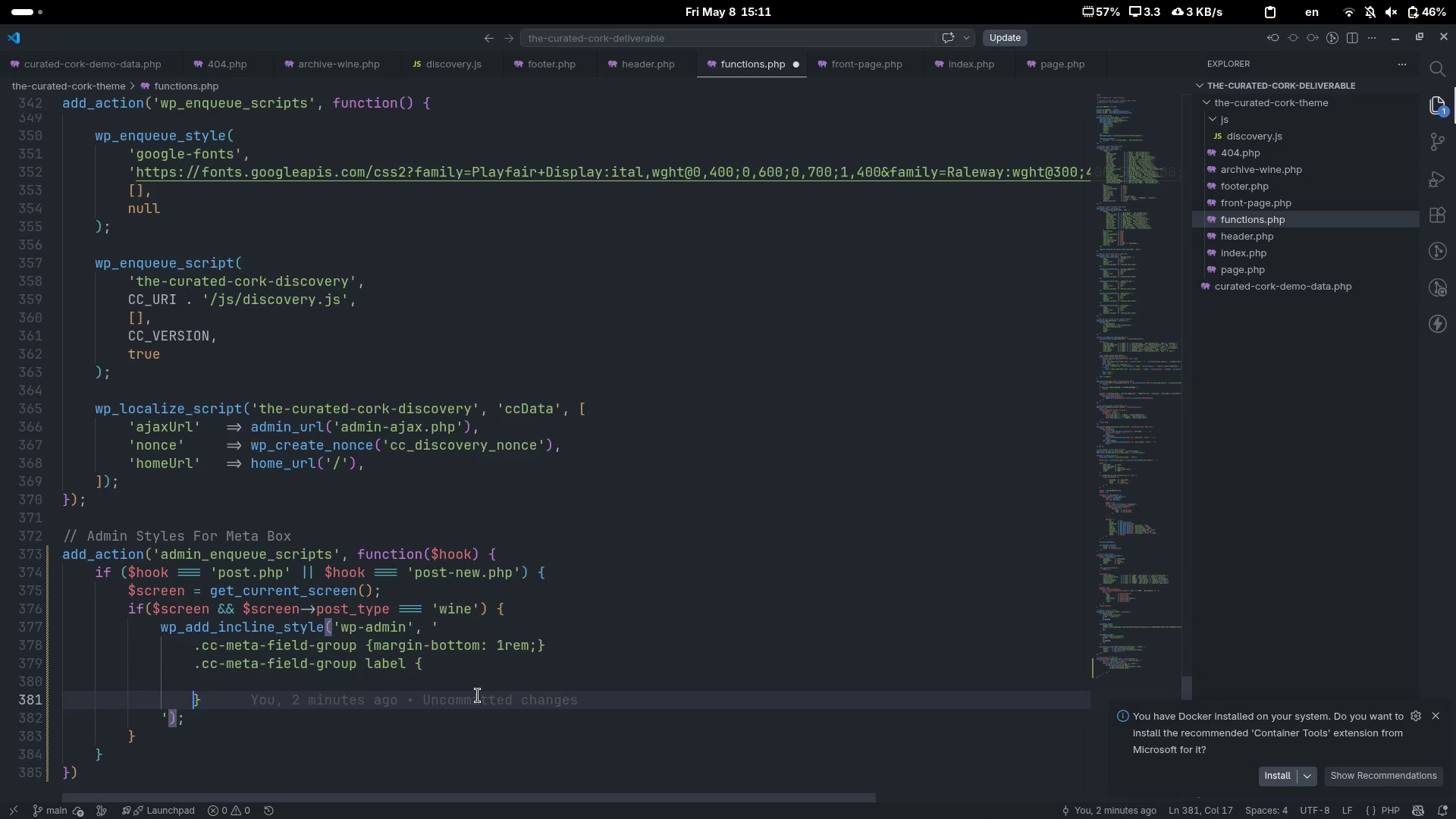 
key(ArrowUp)
 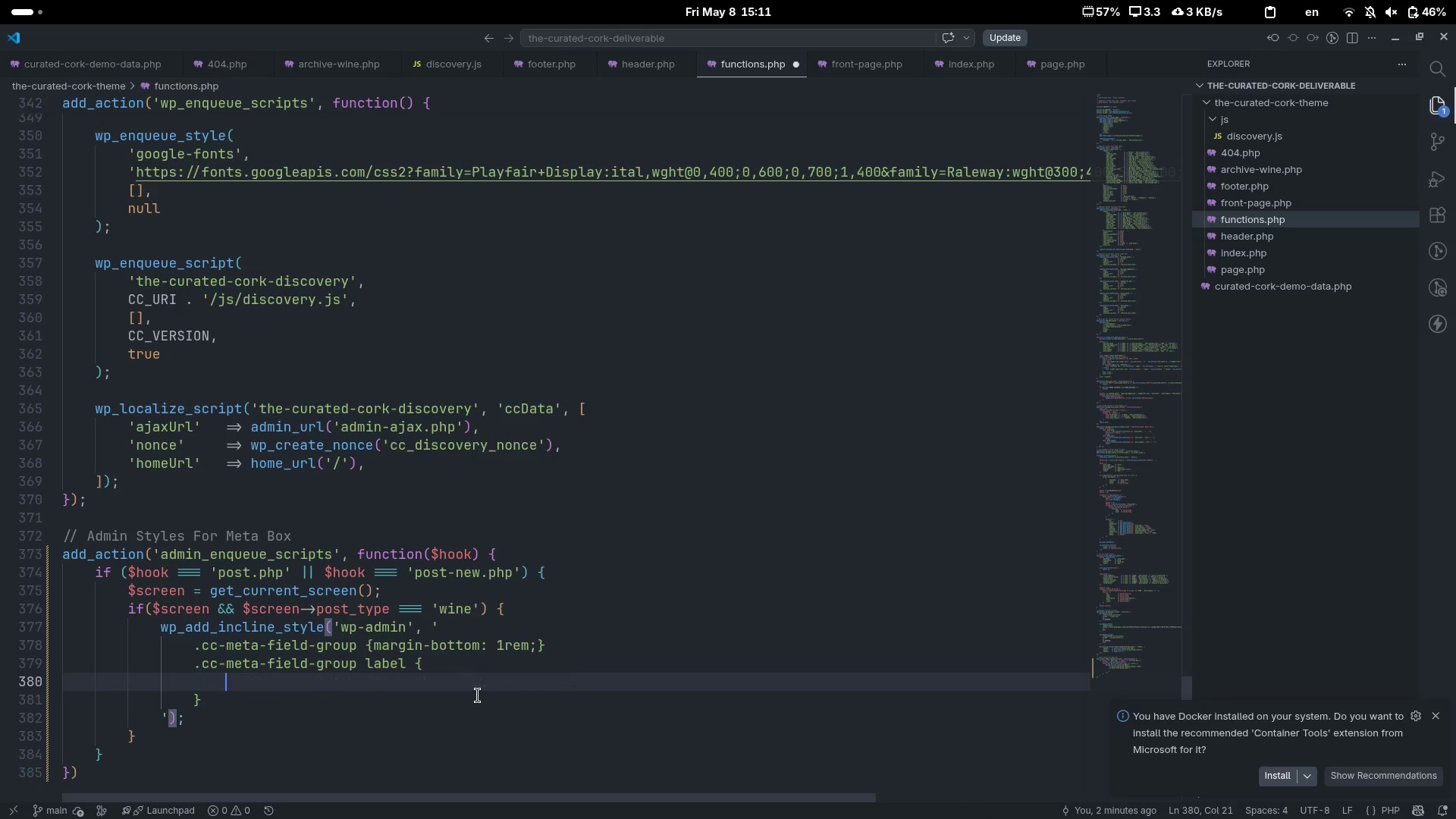 
key(Tab)
type(display: block;)
 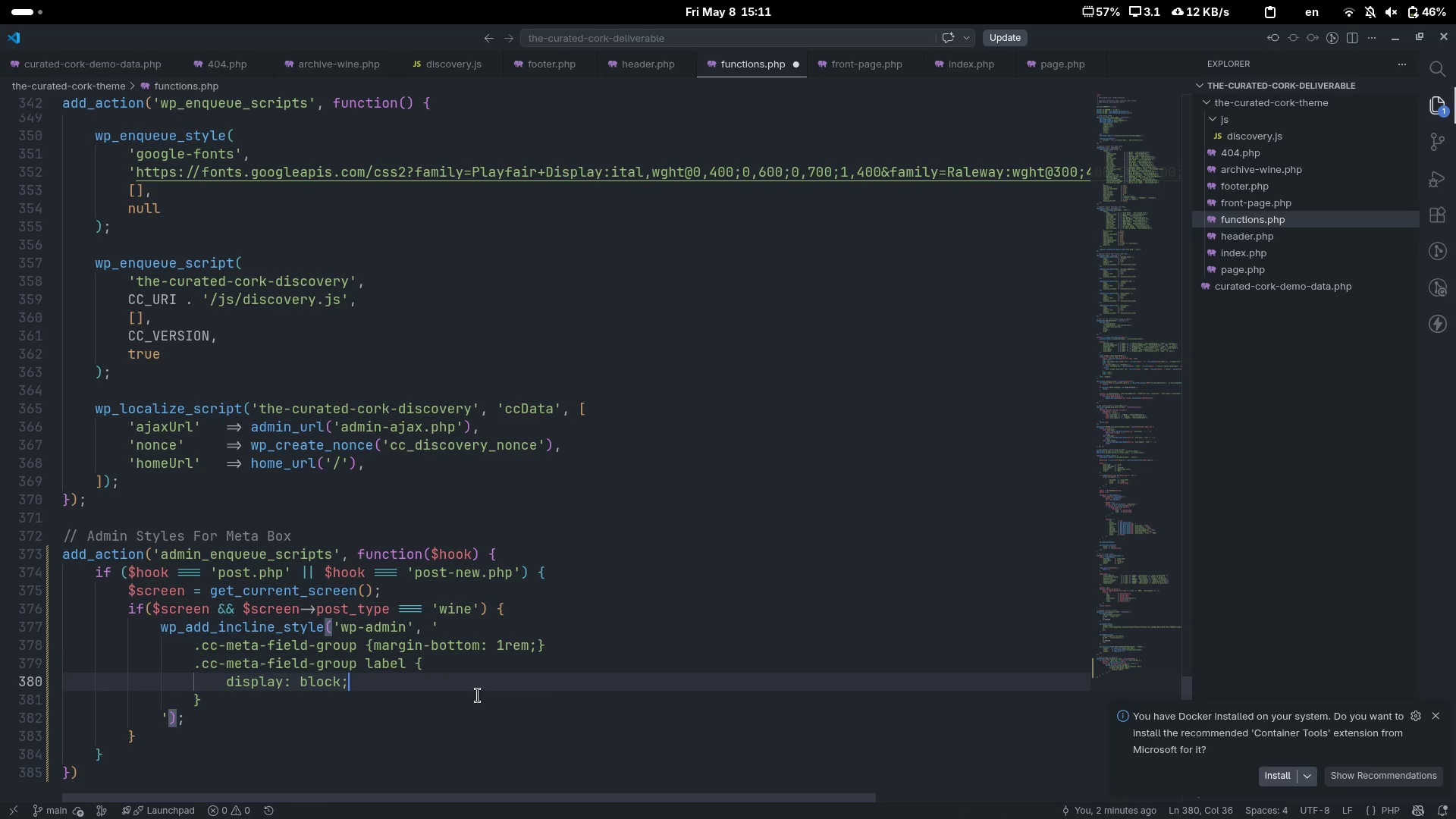 
key(Enter)
 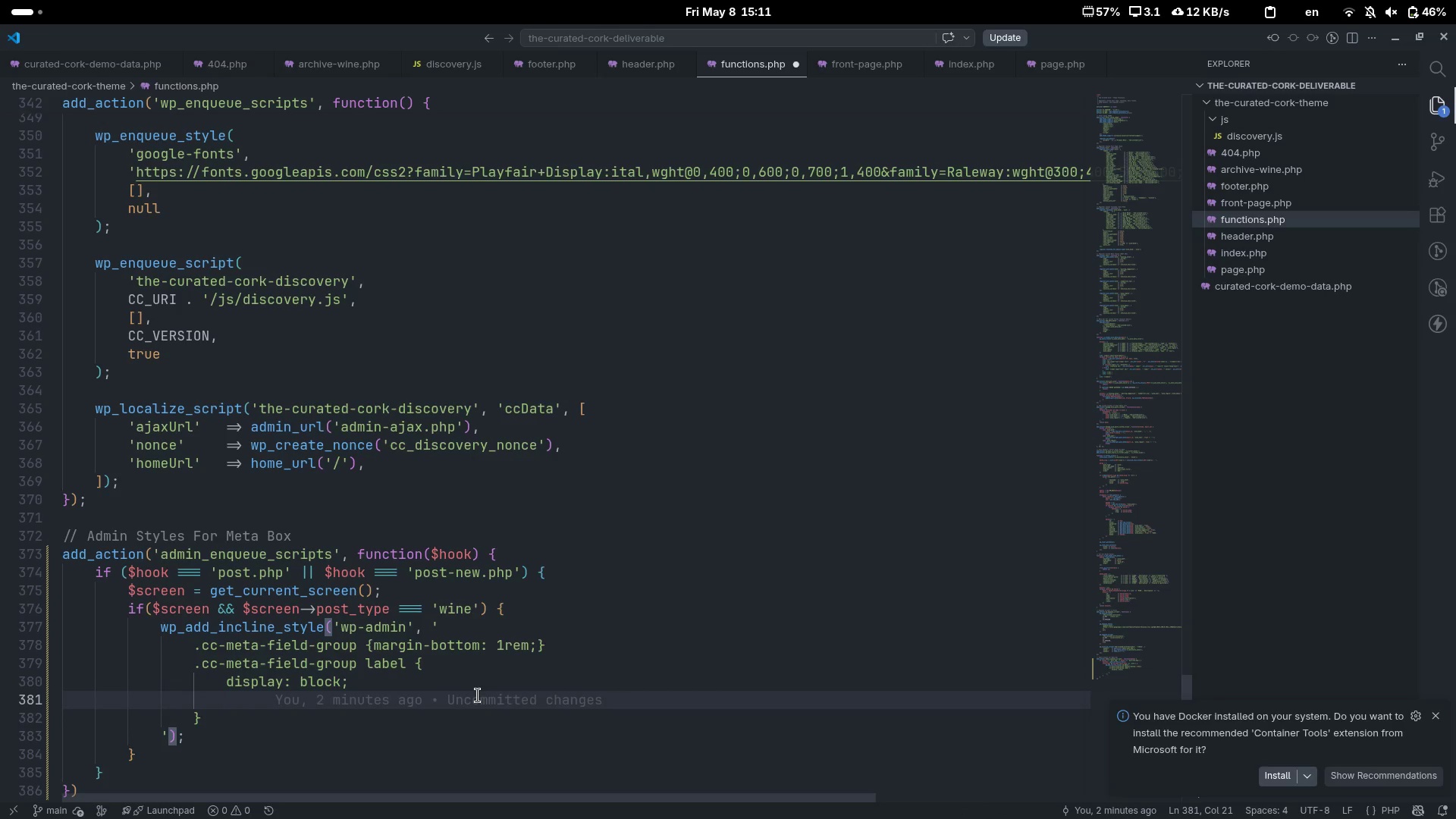 
type(fn)
key(Backspace)
type(ont-weight: 600;)
 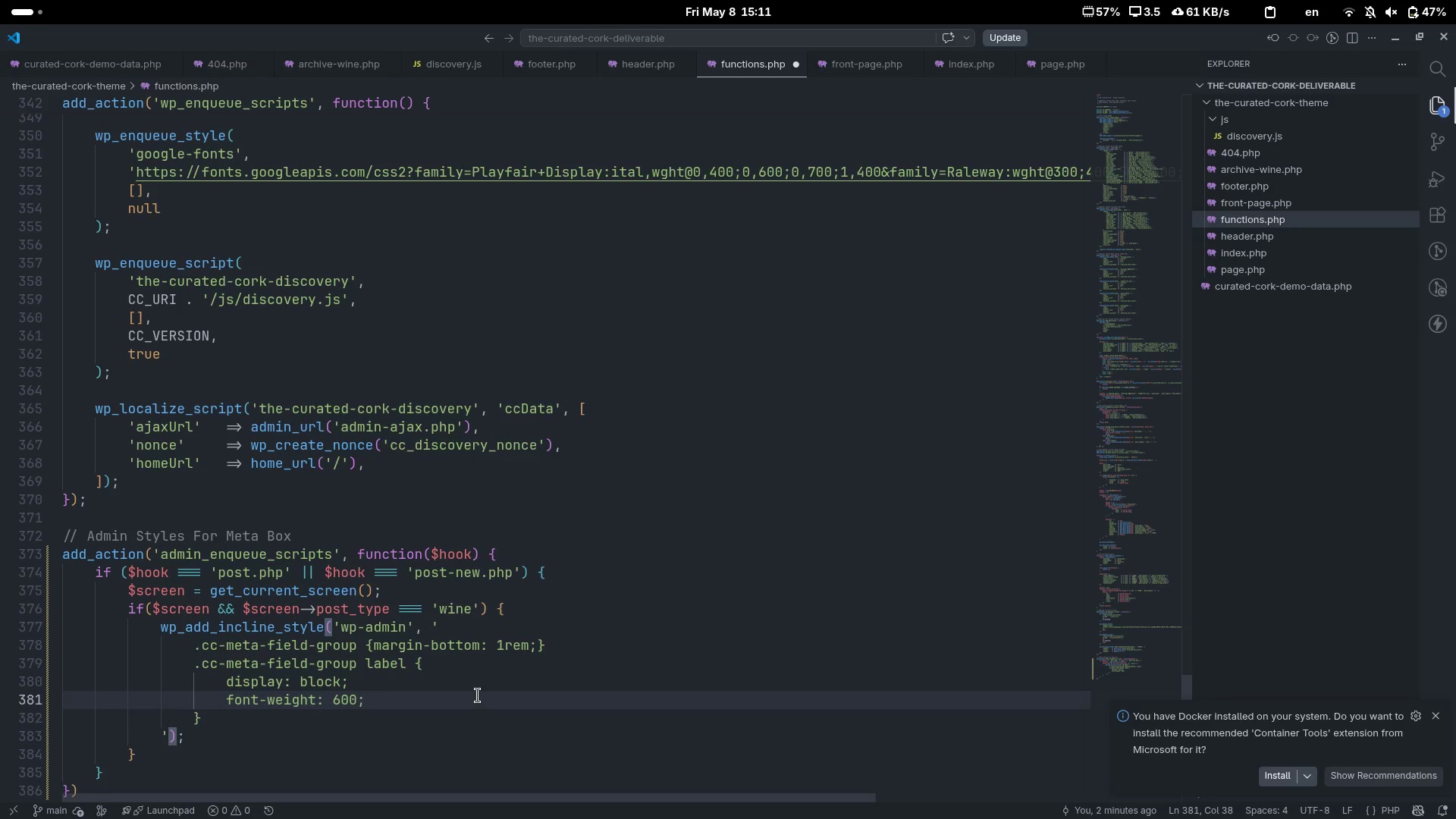 
key(Enter)
 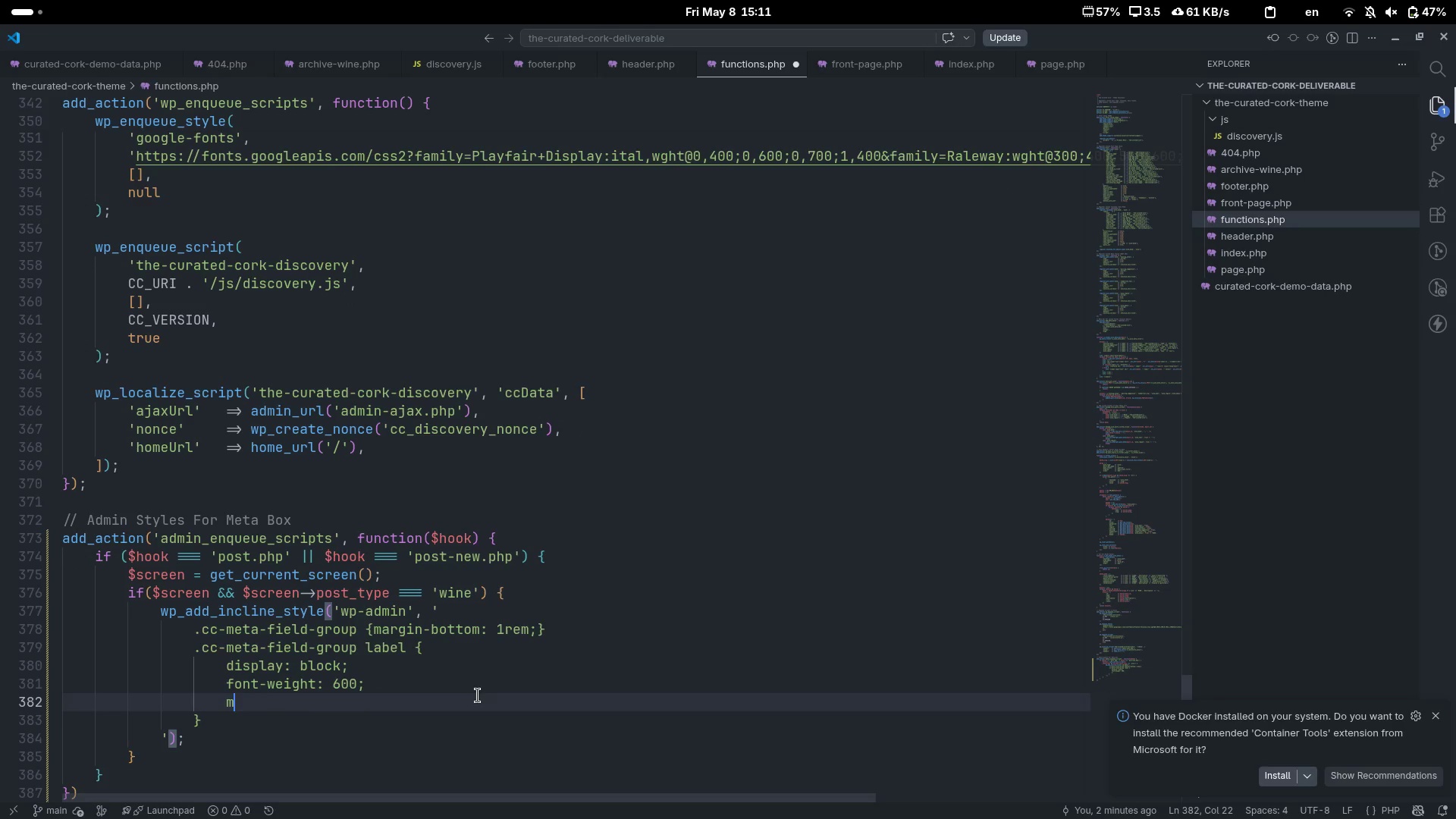 
type(margin-bottom: 0.3rm)
key(Backspace)
type(em;)
 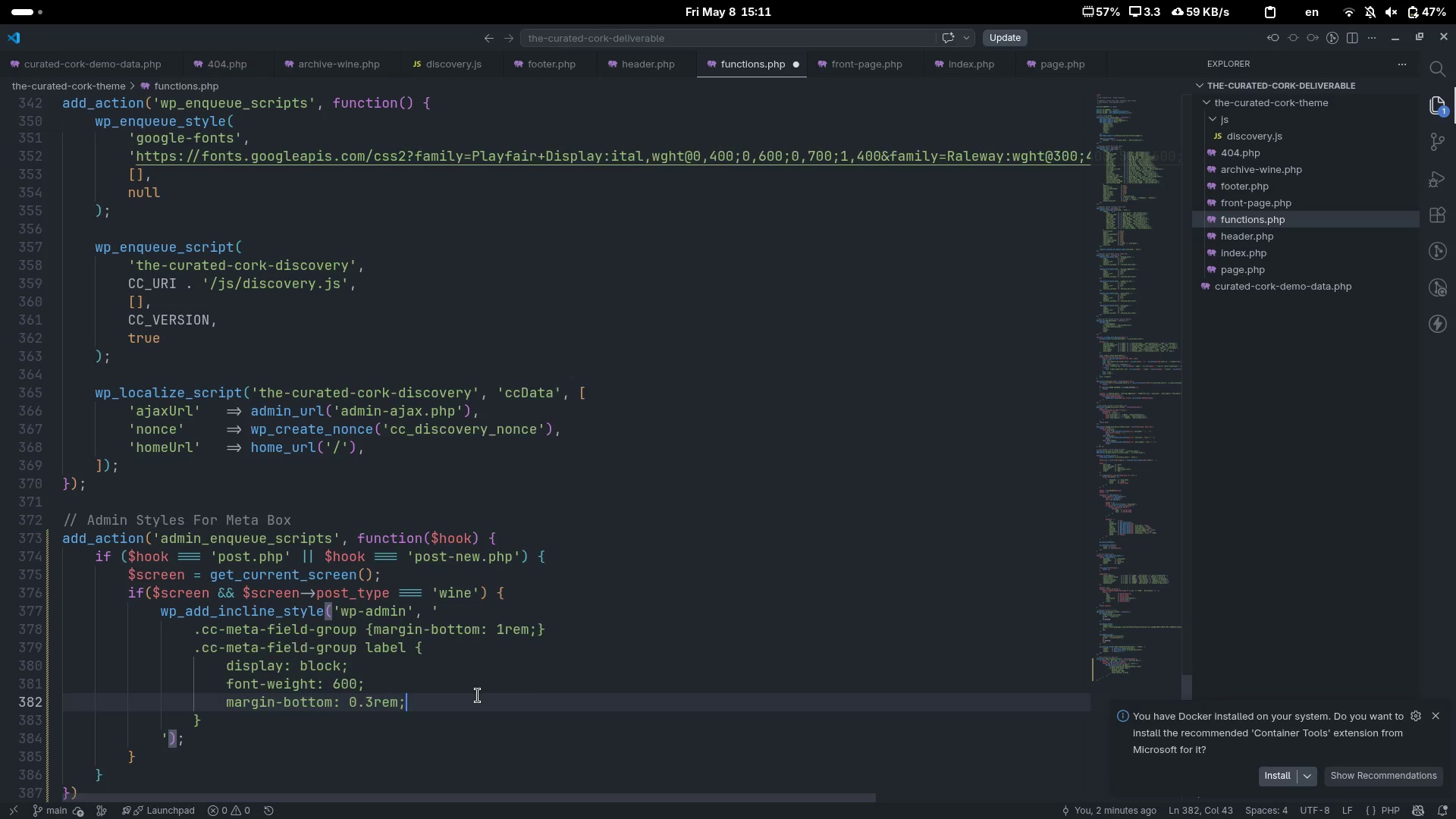 
key(Enter)
 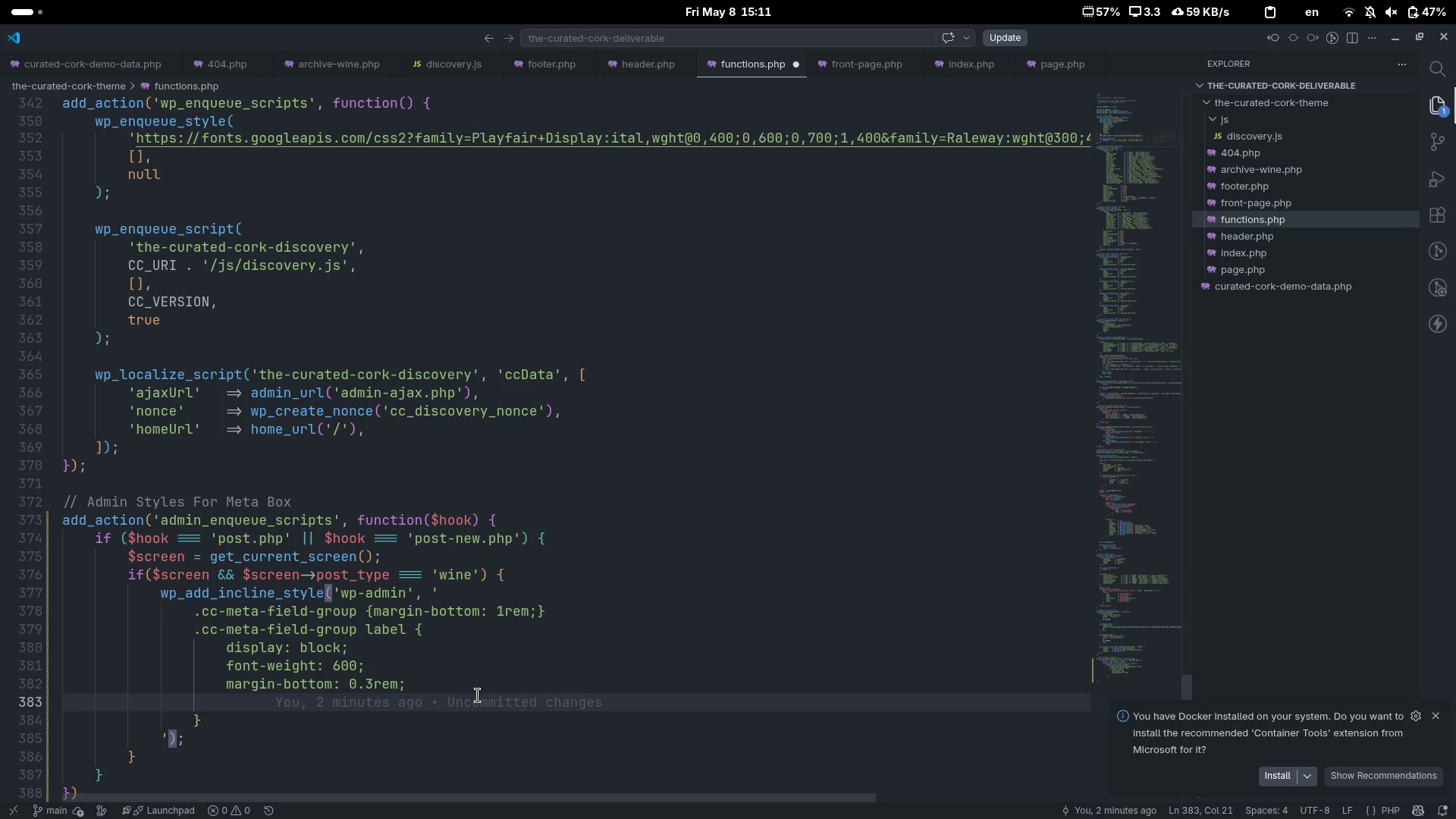 
type(font-size: 0.85rem;)
 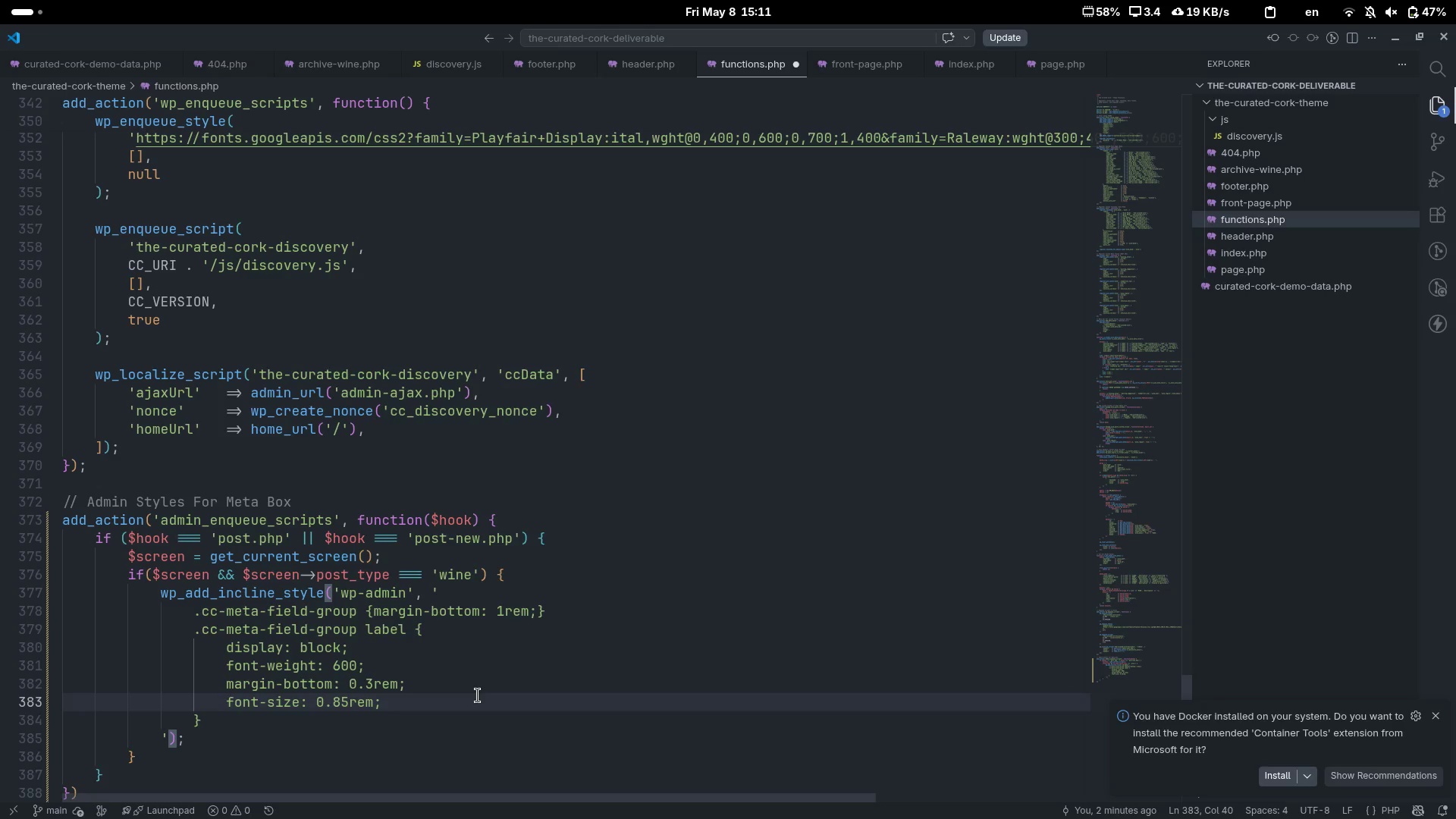 
key(ArrowDown)
 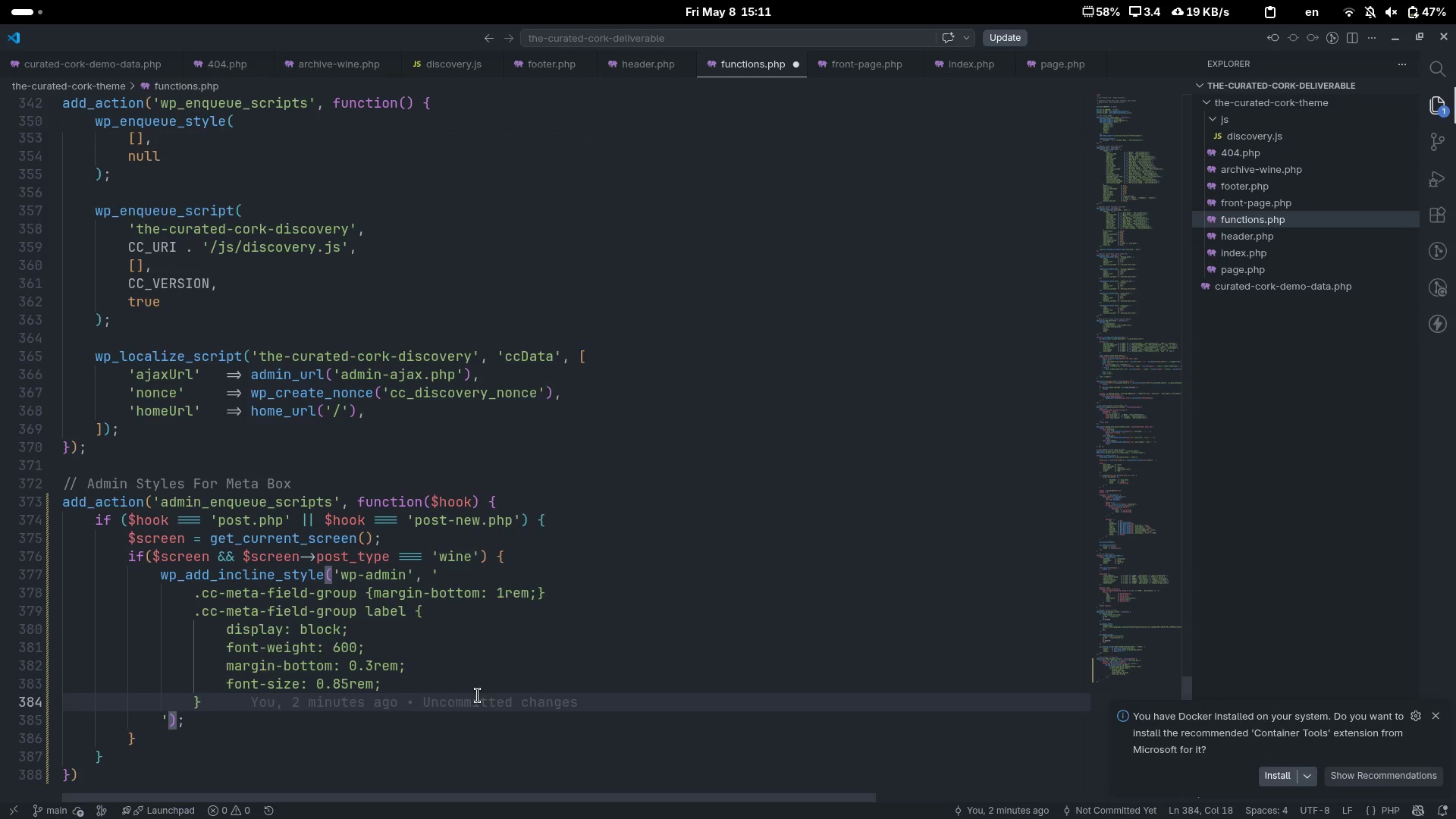 
key(ArrowDown)
 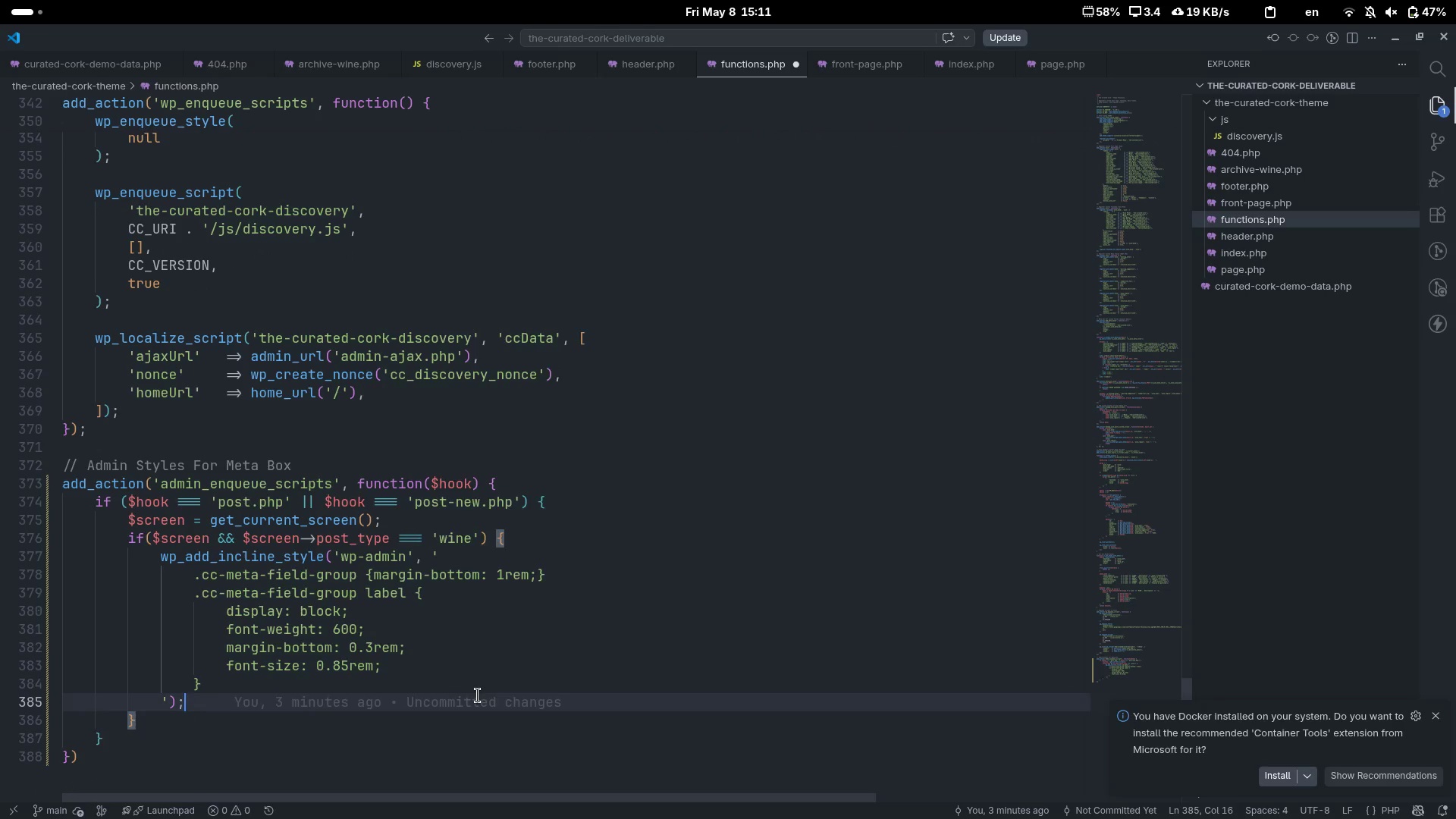 
key(ArrowDown)
 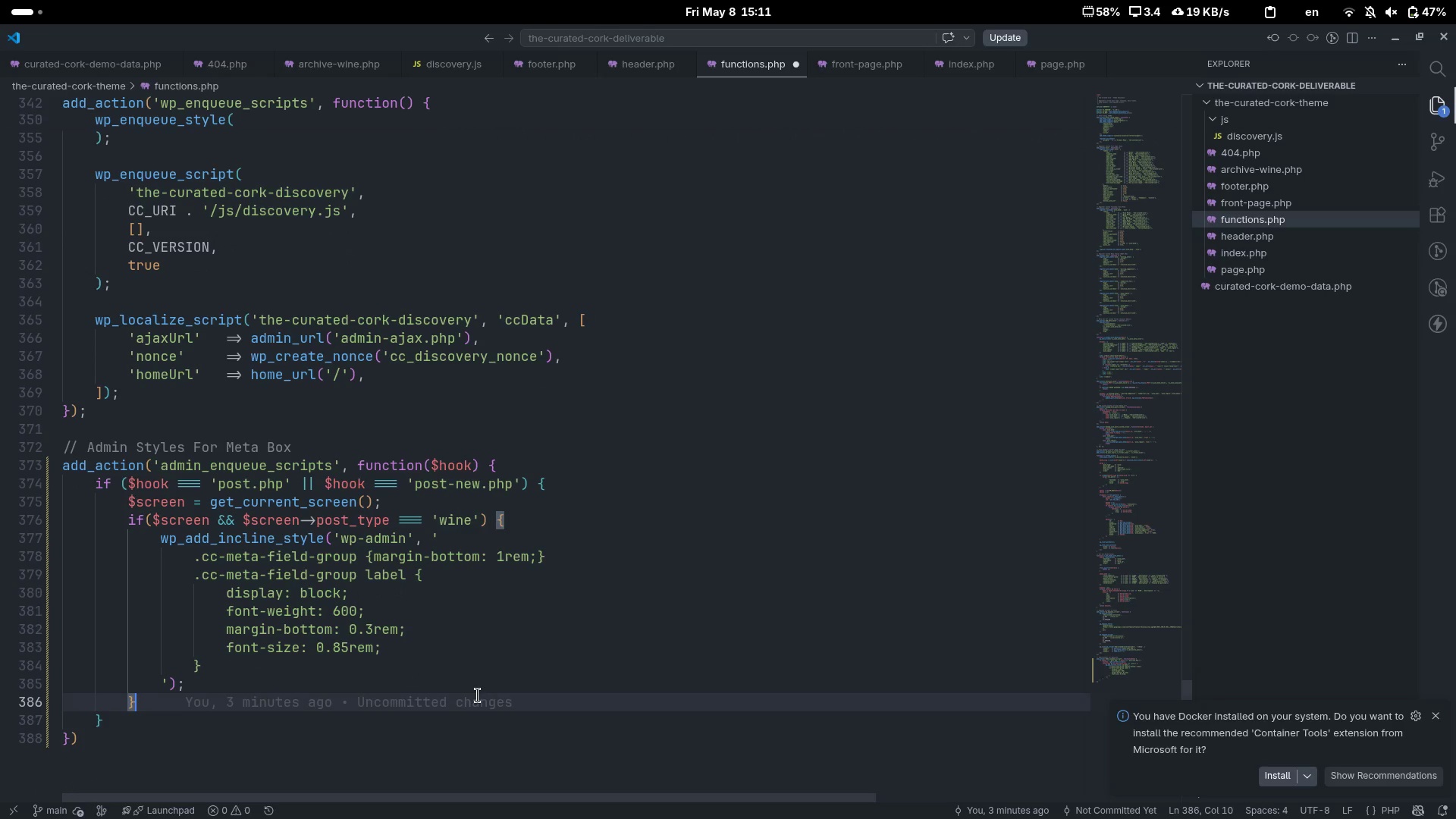 
scroll: coordinate [478, 695], scroll_direction: down, amount: 4.0
 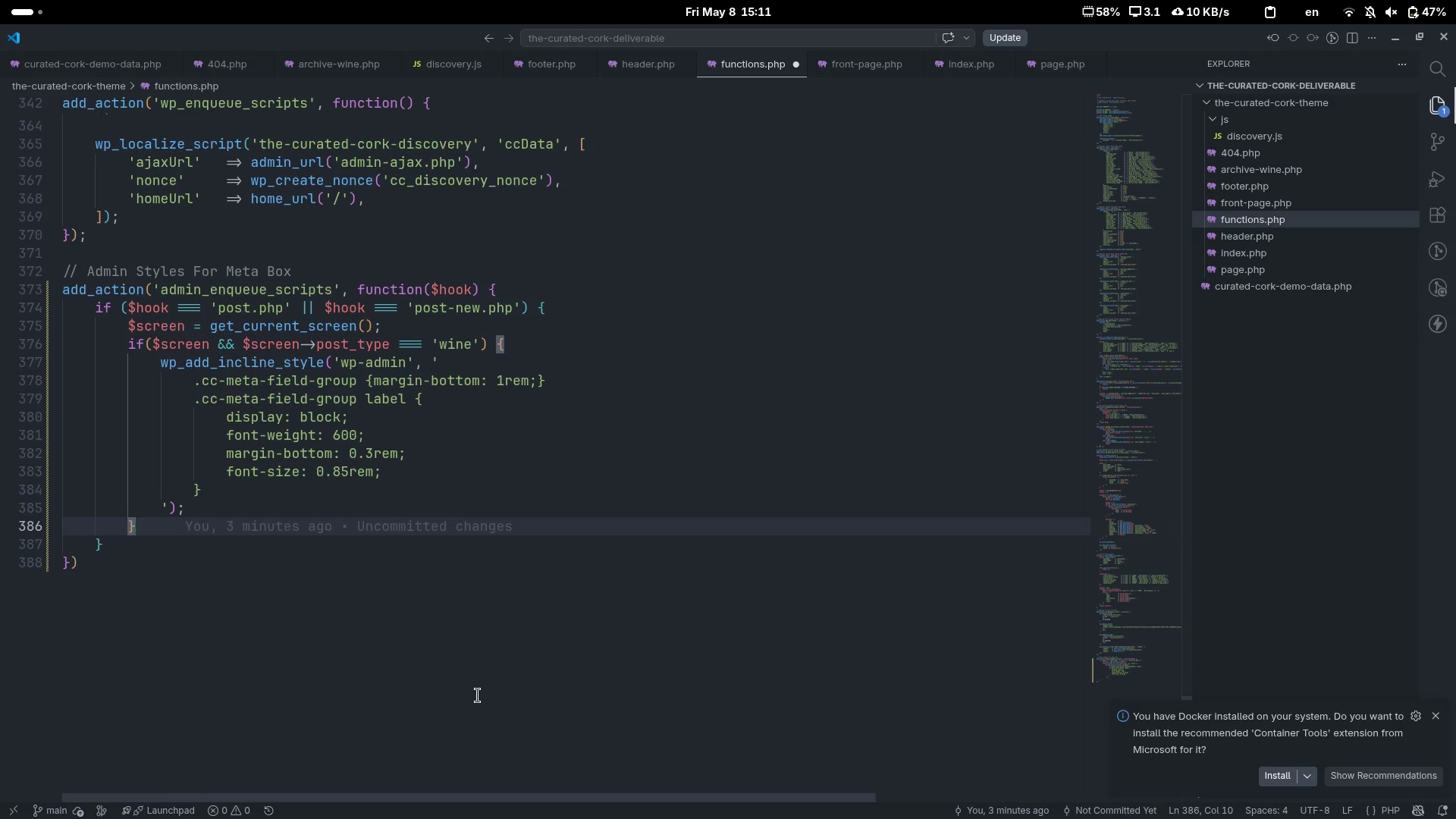 
key(ArrowDown)
 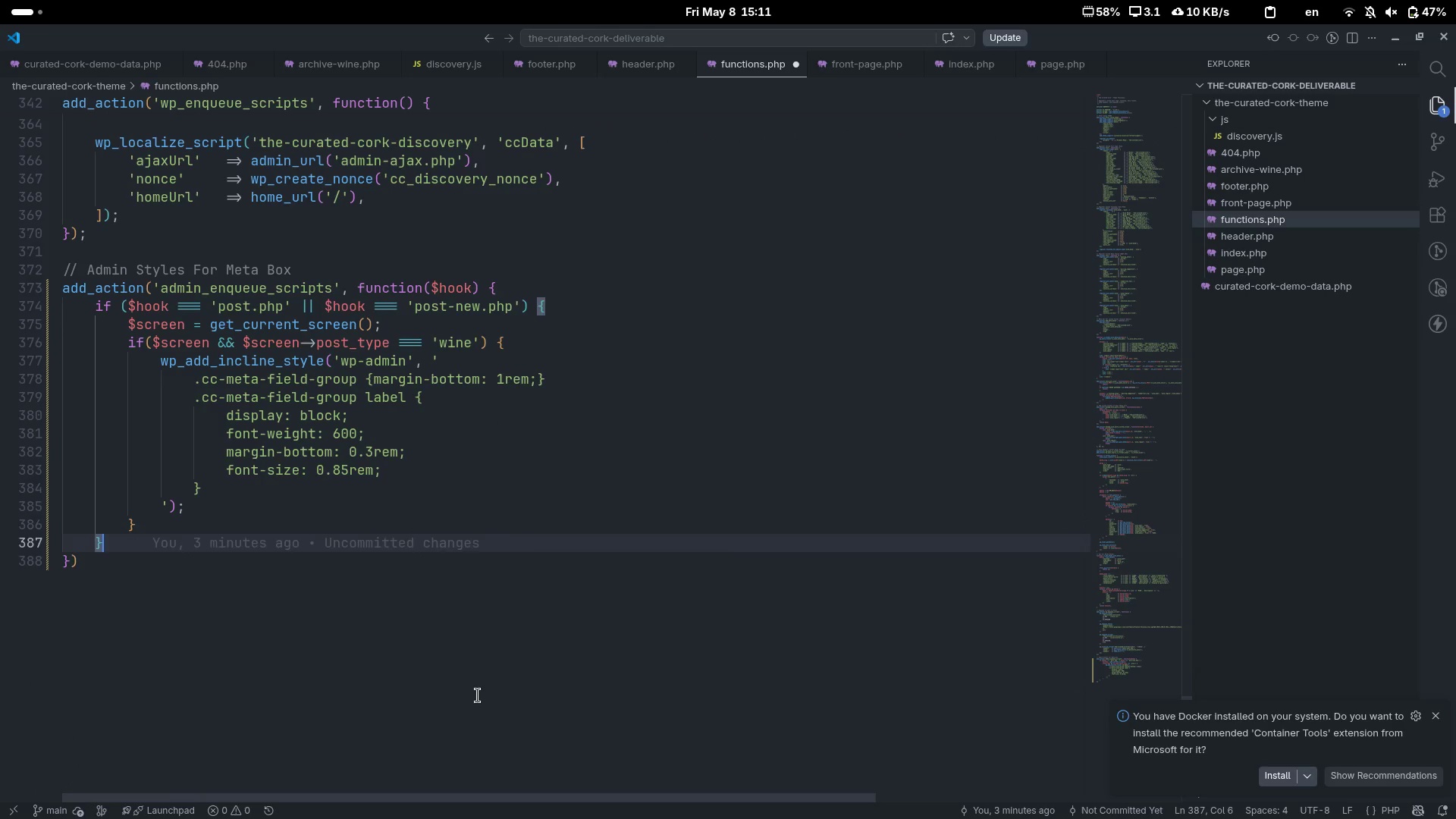 
key(ArrowDown)
 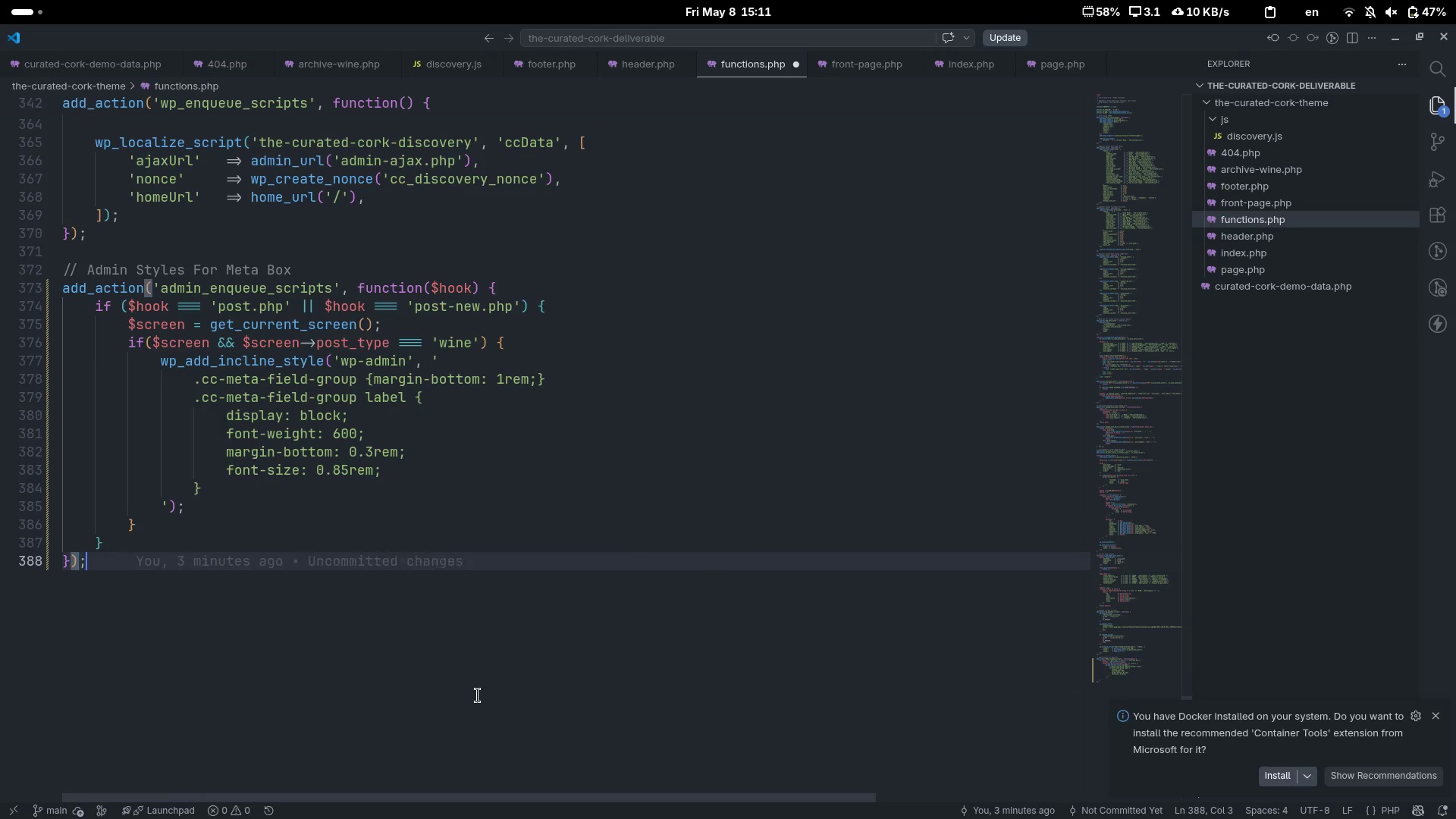 
key(Semicolon)
 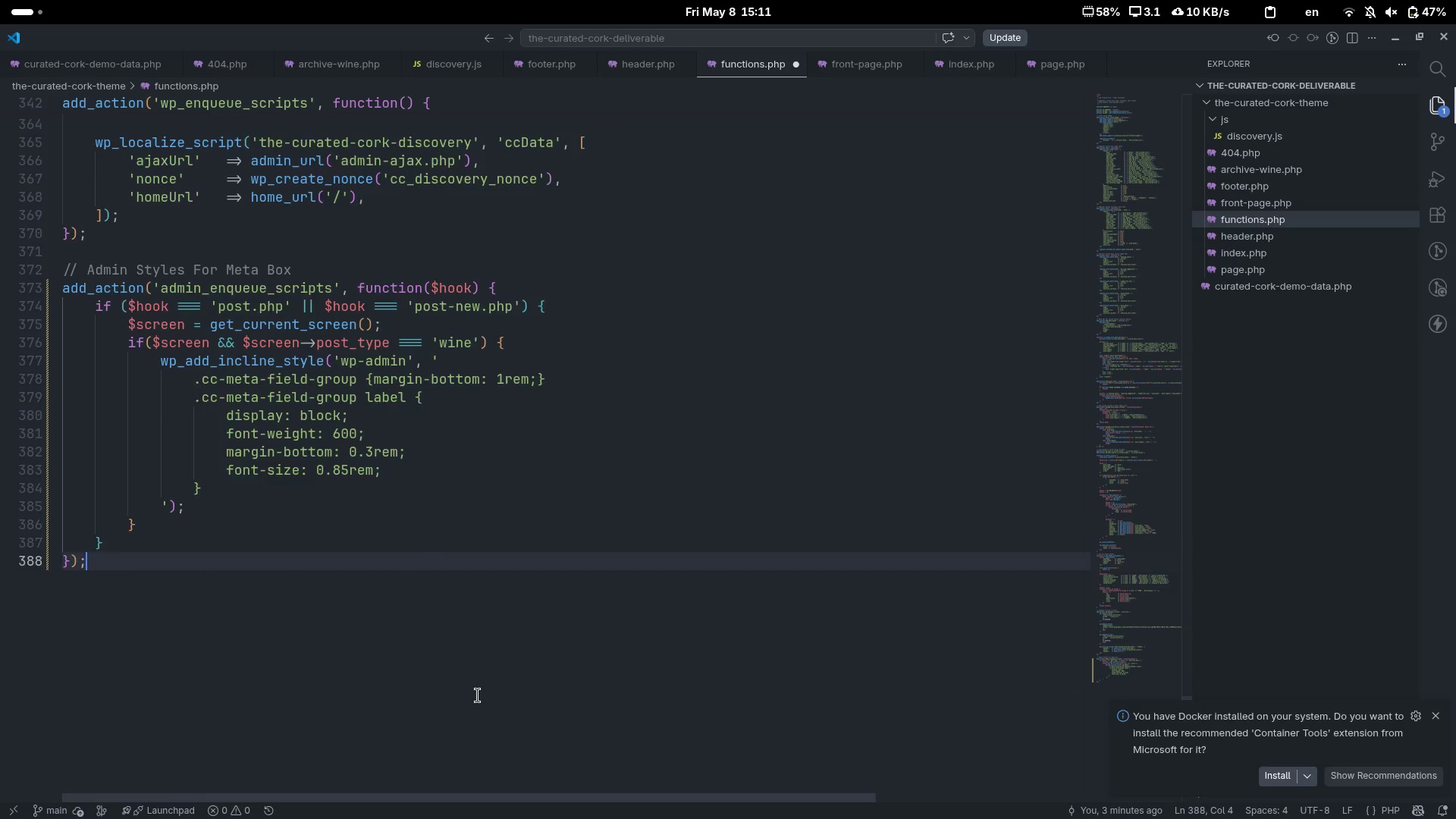 
key(Enter)
 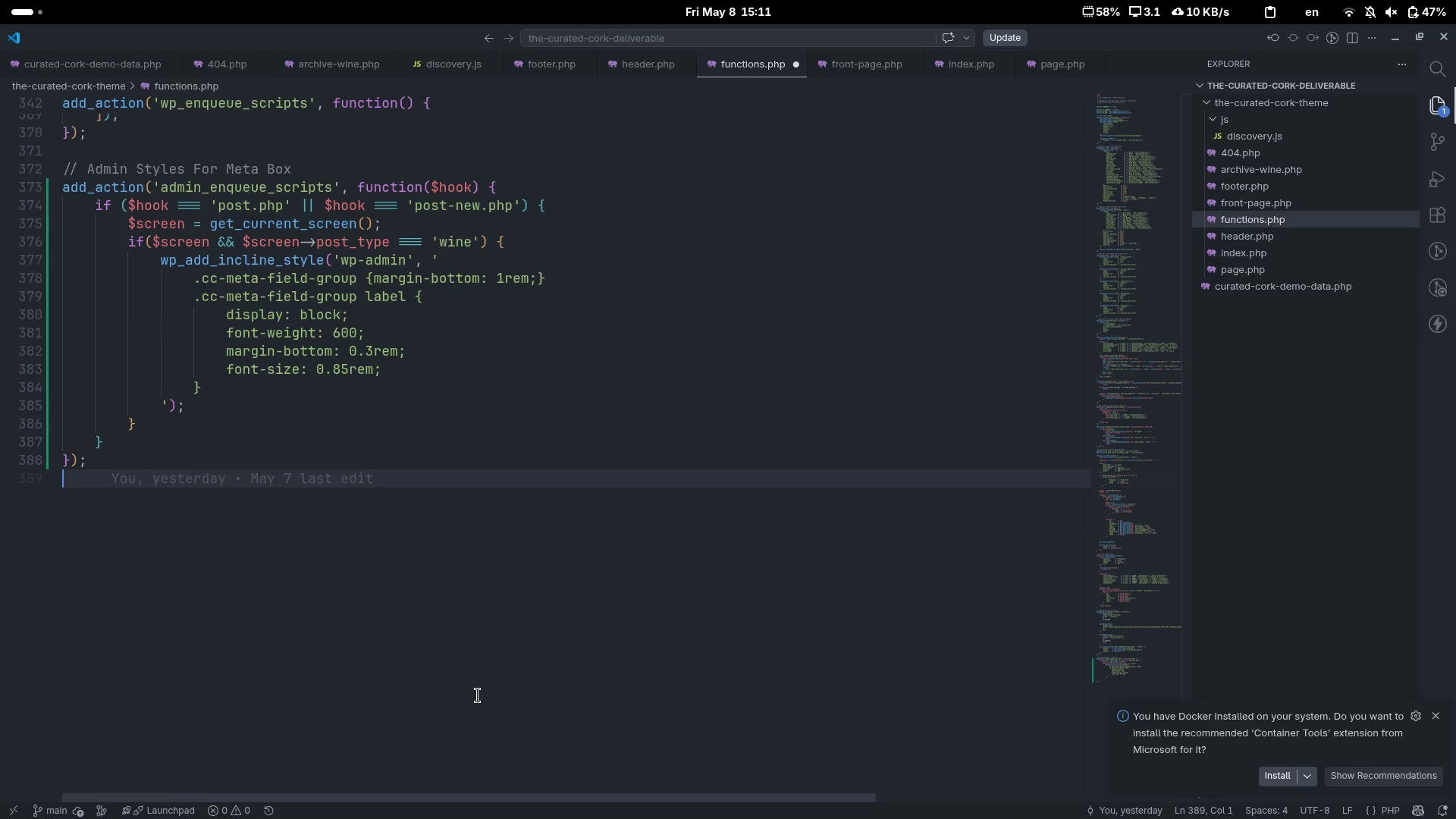 
scroll: coordinate [478, 695], scroll_direction: down, amount: 3.0
 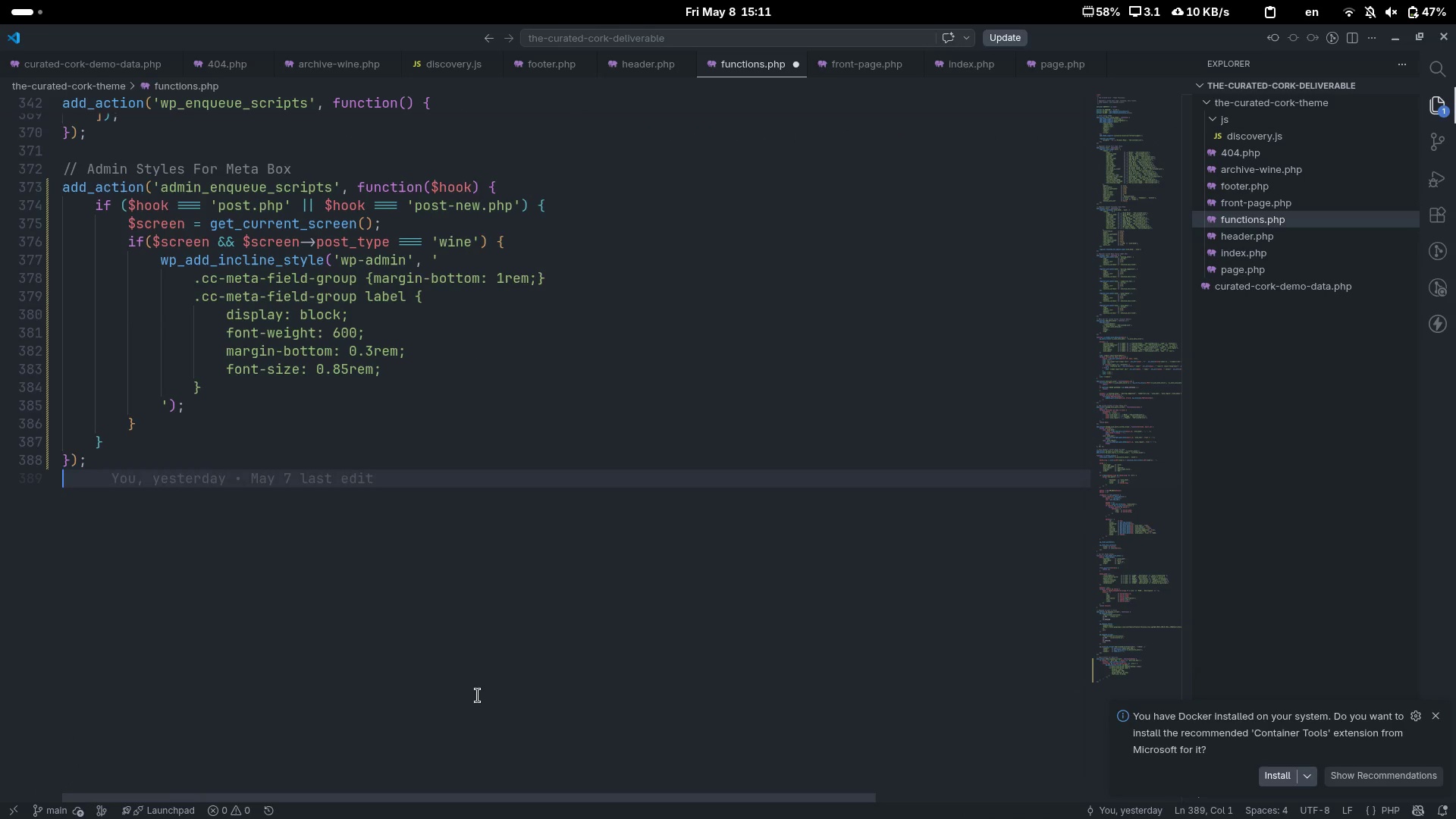 
key(Enter)
 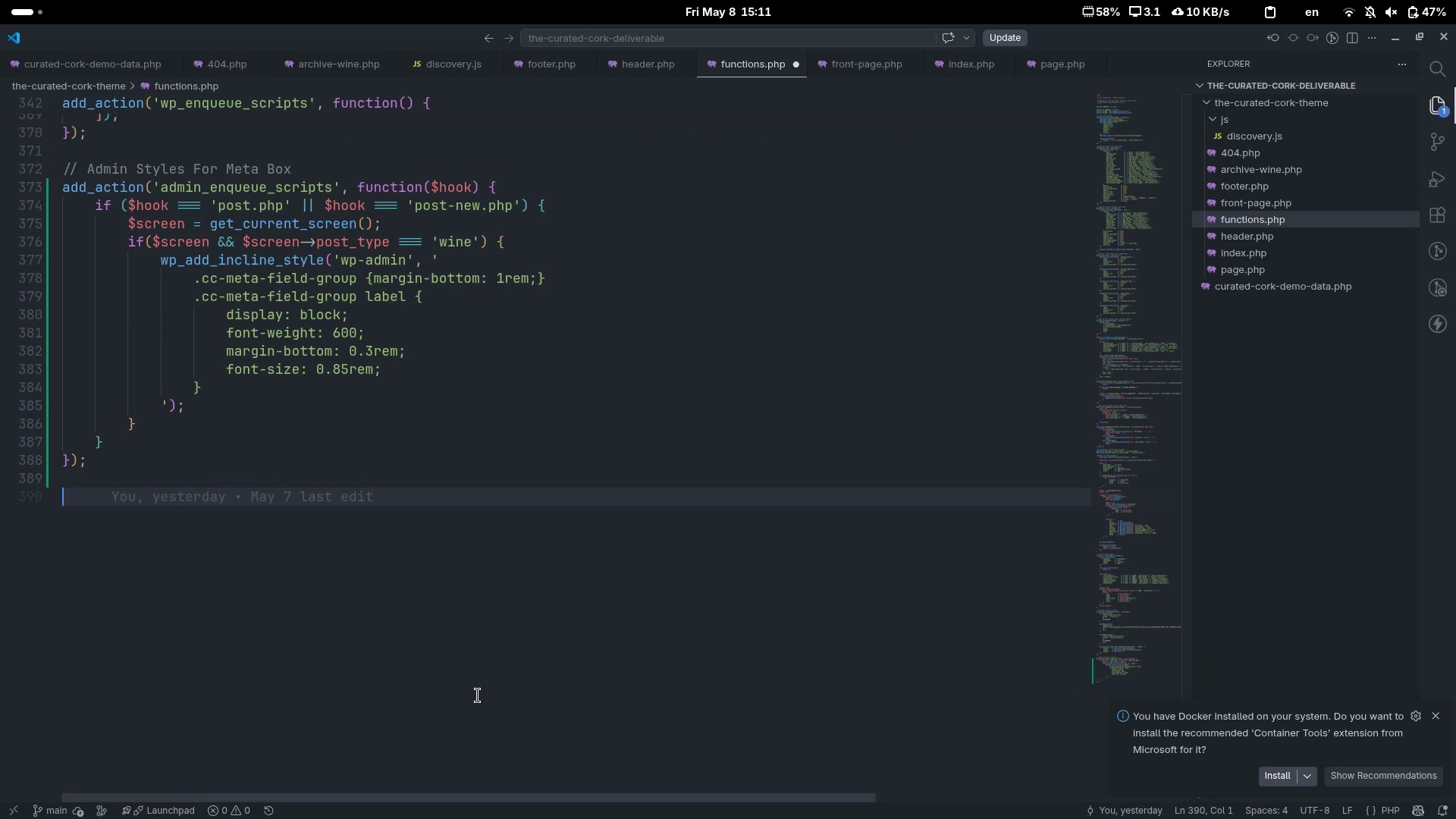 
key(Control+Slash)
 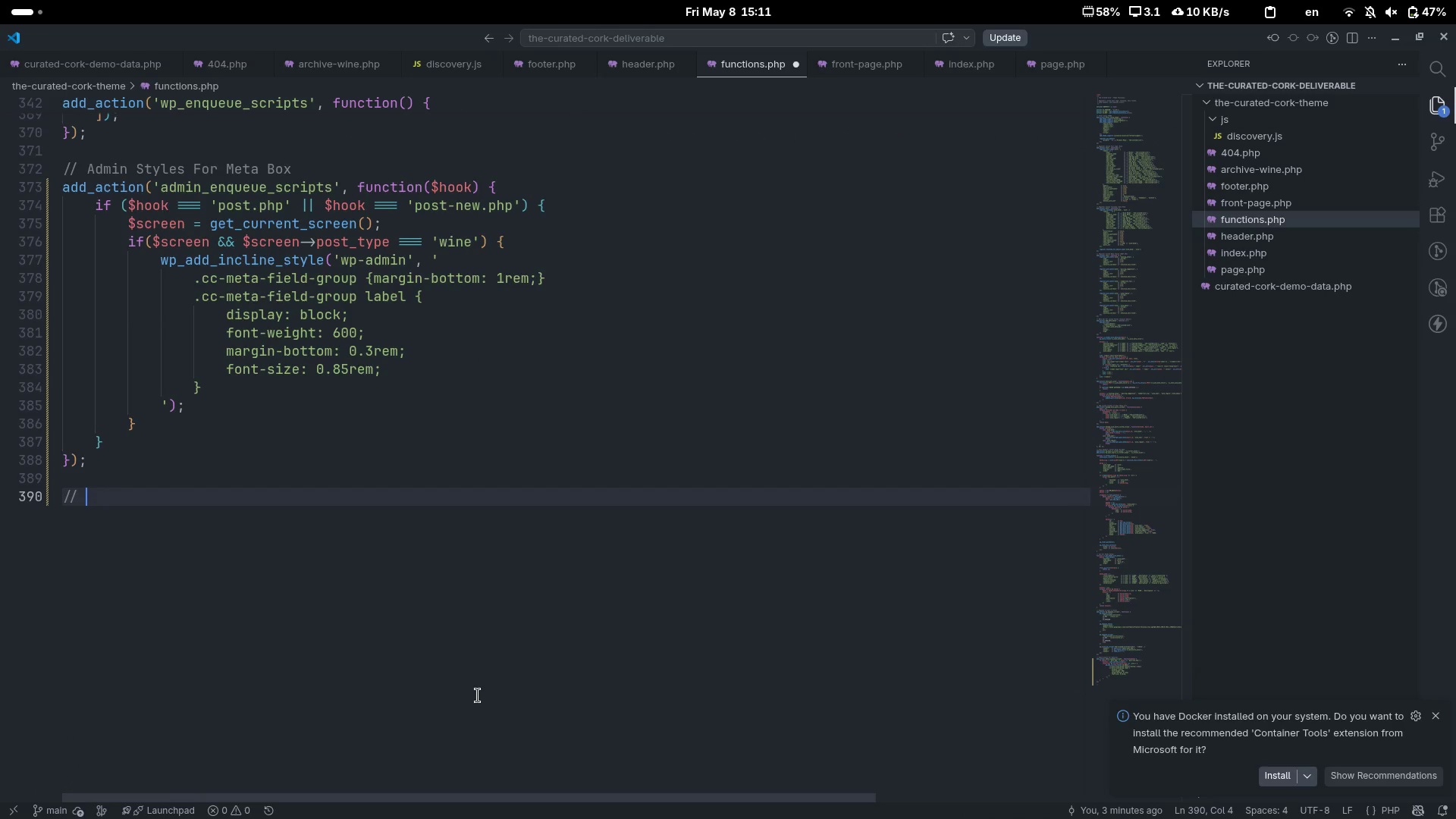 
type(Custom Re)
key(Backspace)
type(EST NE)
key(Backspace)
key(Backspace)
type(endpoint for moods)
 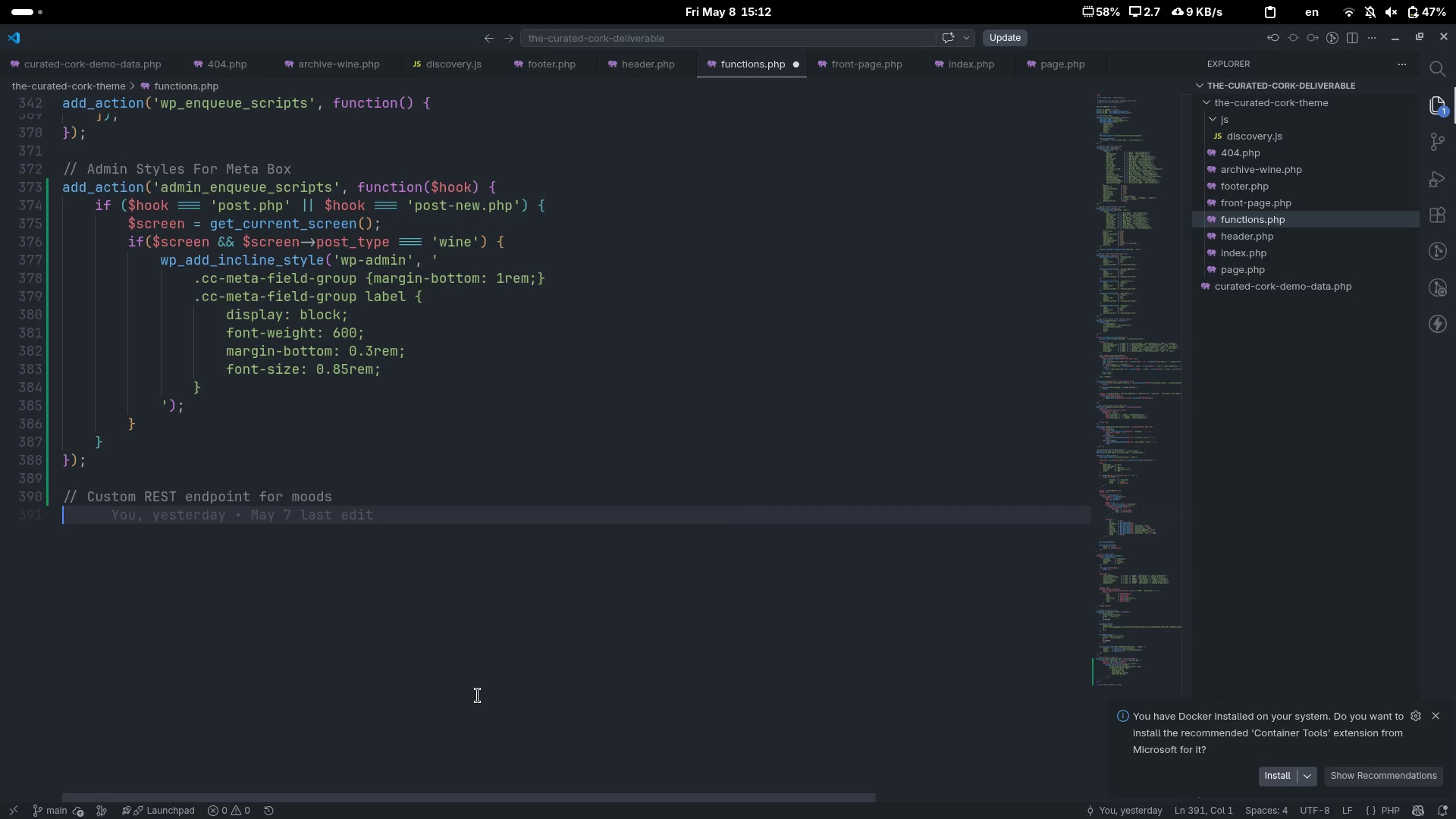 
 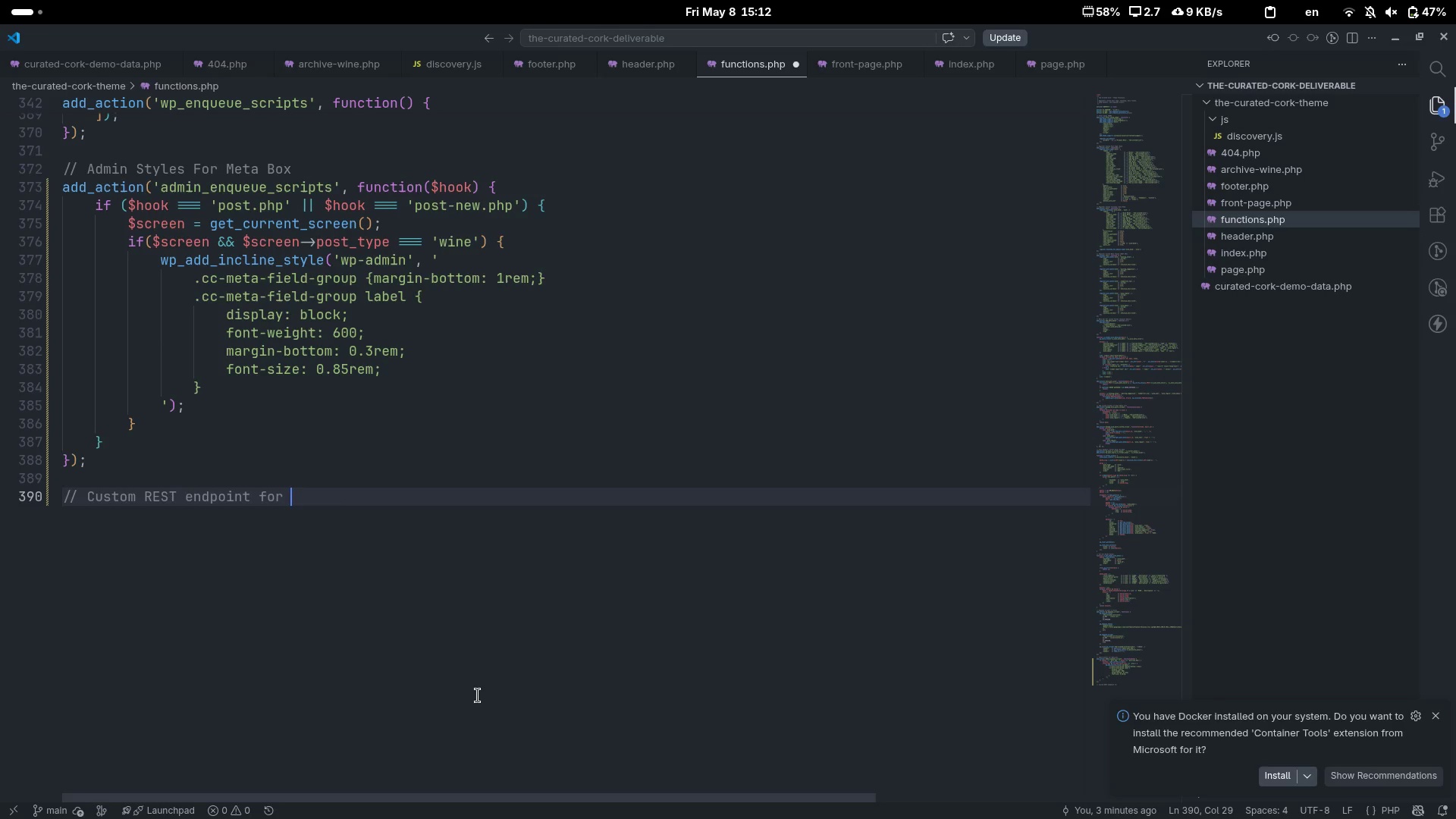 
key(Enter)
 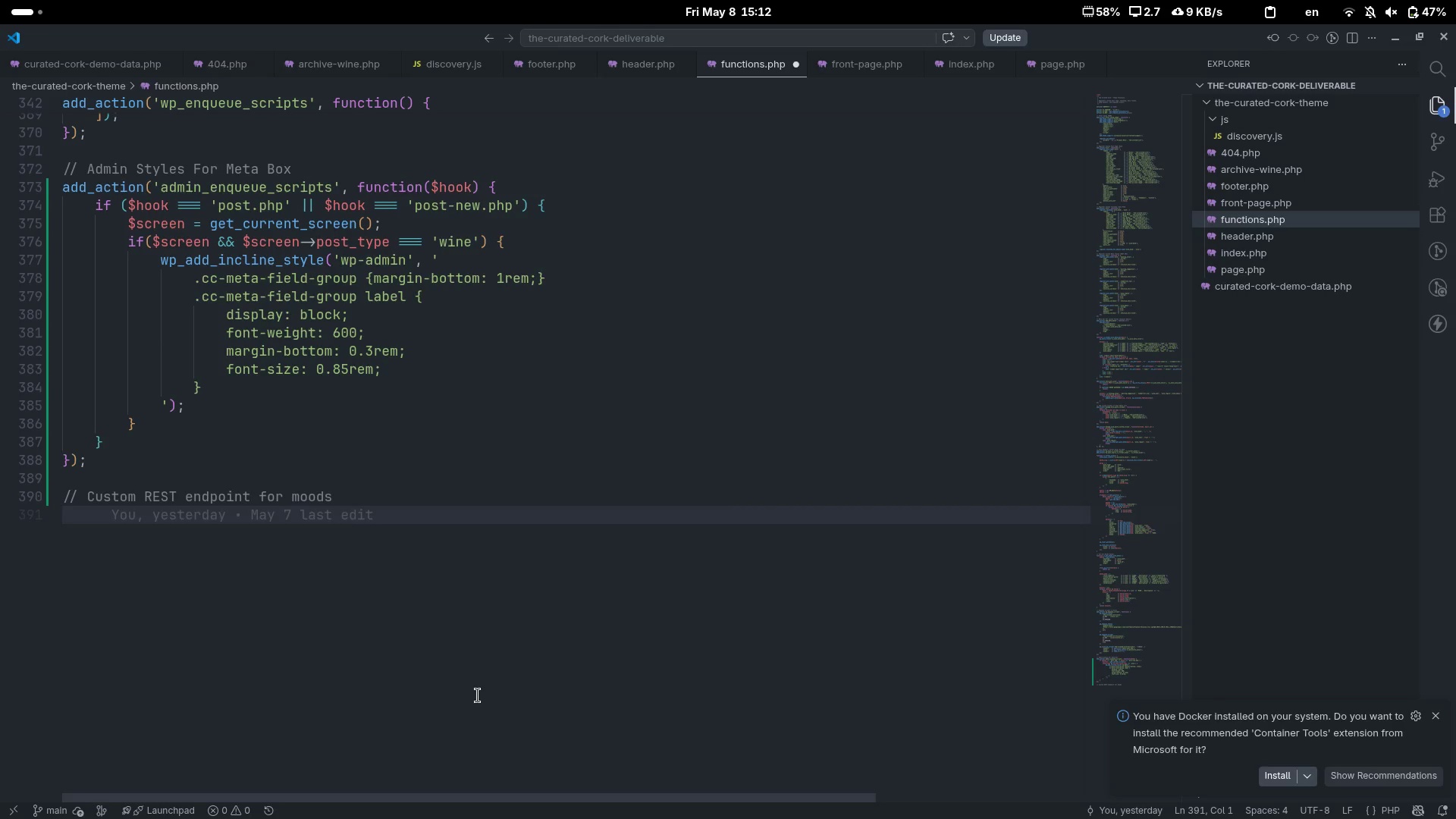 
type(add_action('rest_api_re)
key(Backspace)
key(Backspace)
type(int)
key(Backspace)
type(it)
 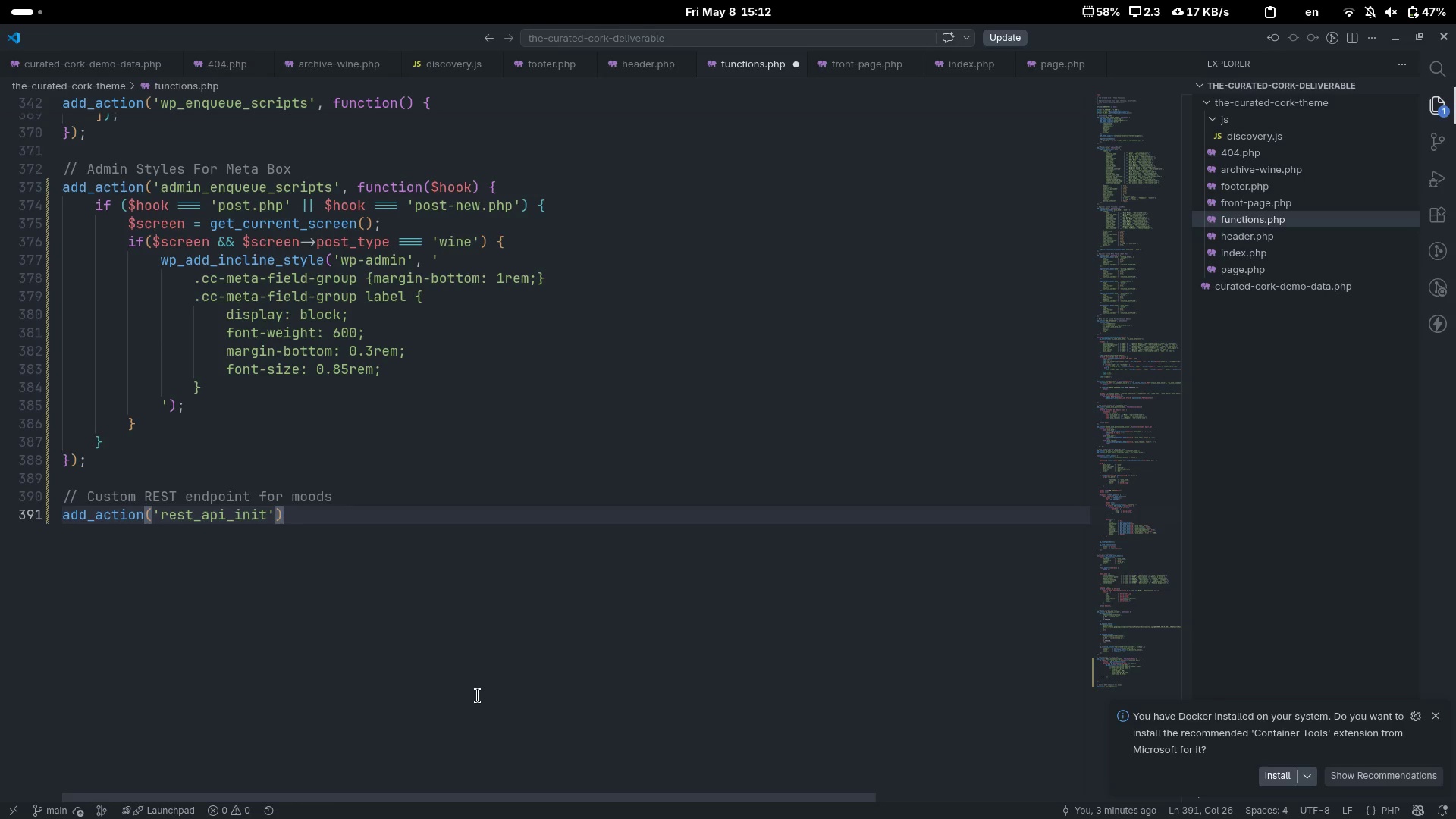 
key(ArrowRight)
 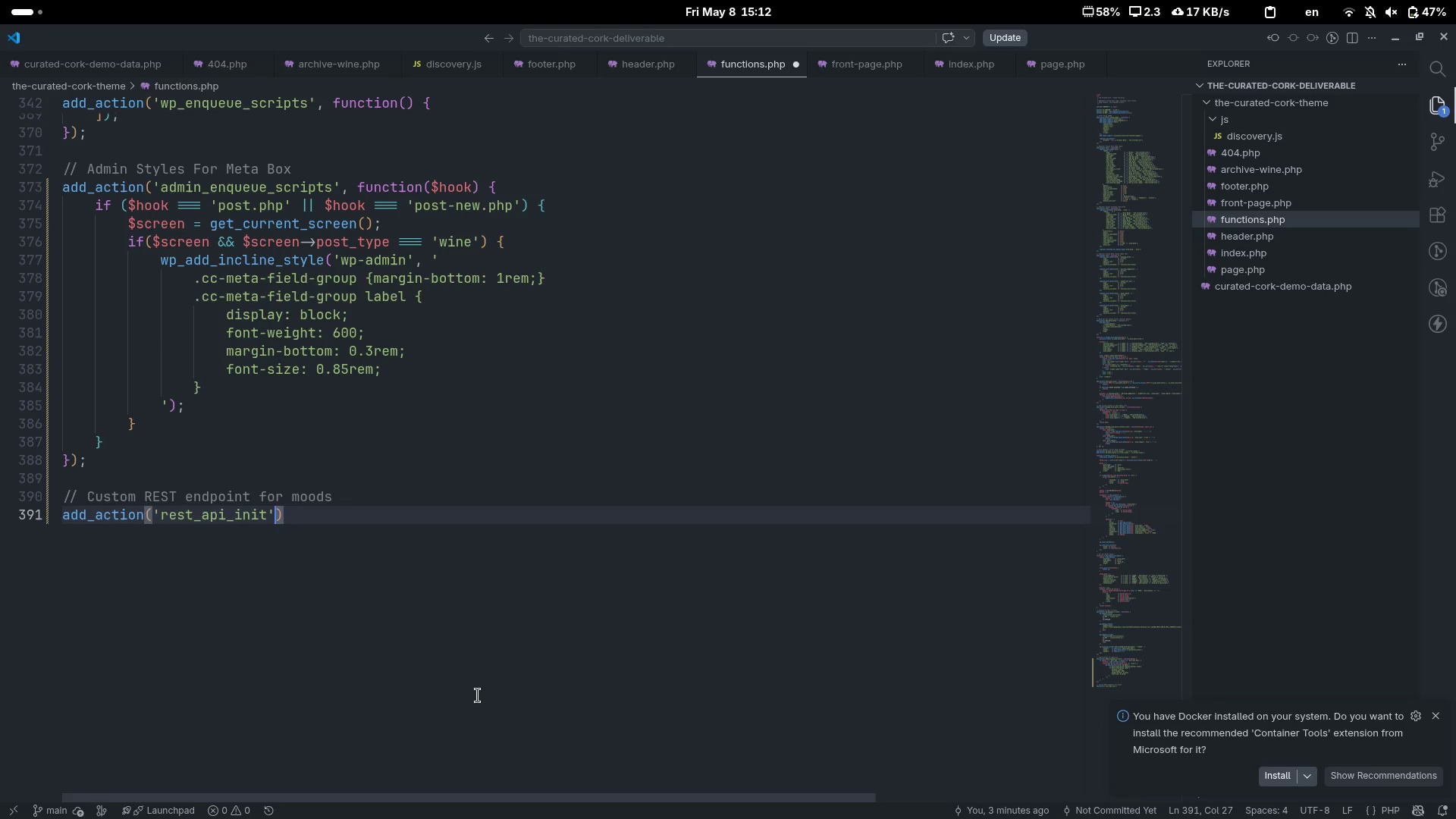 
type(, finction)
 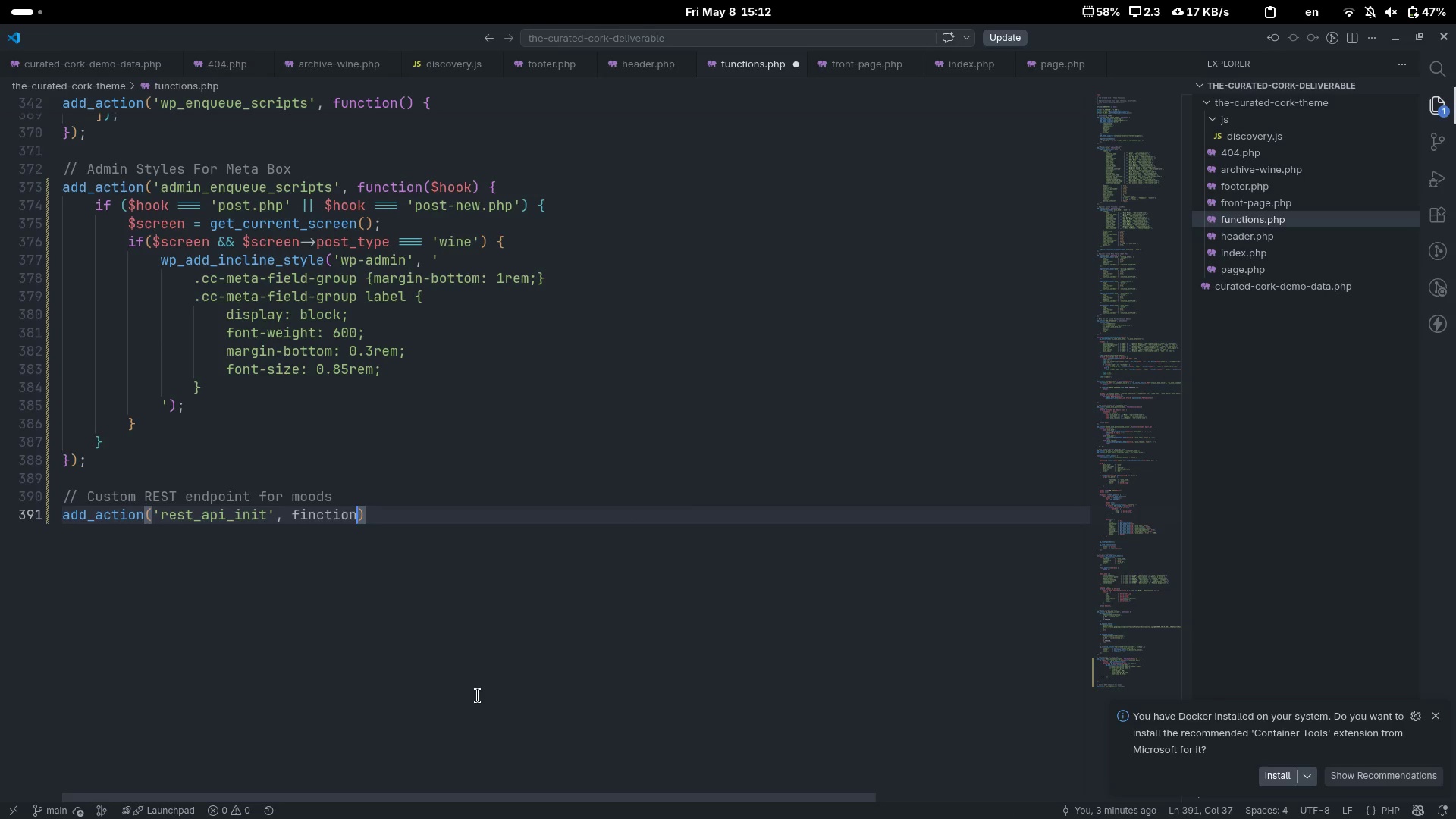 
key(Control+ControlLeft)
 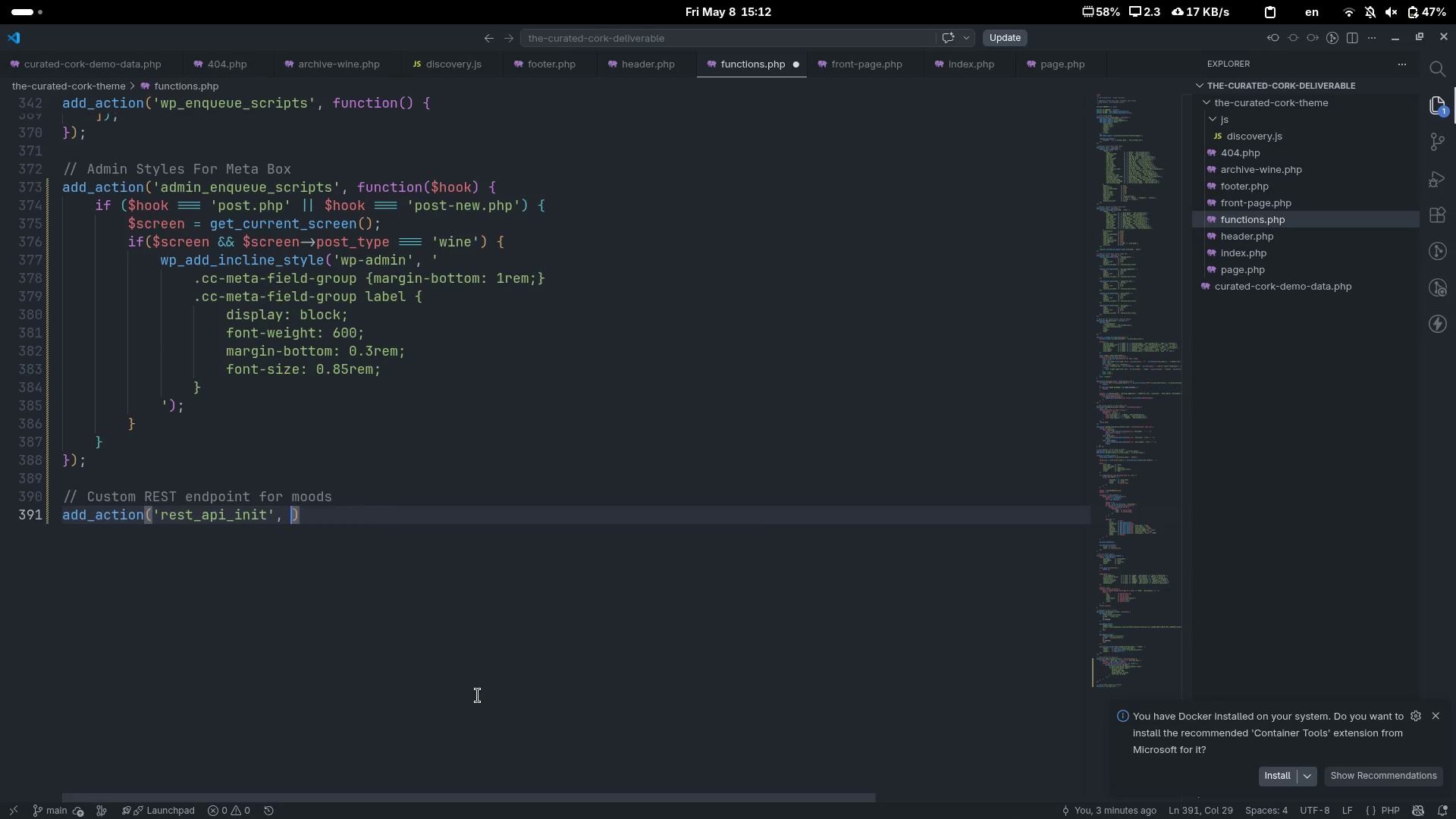 
key(Control+Backspace)
 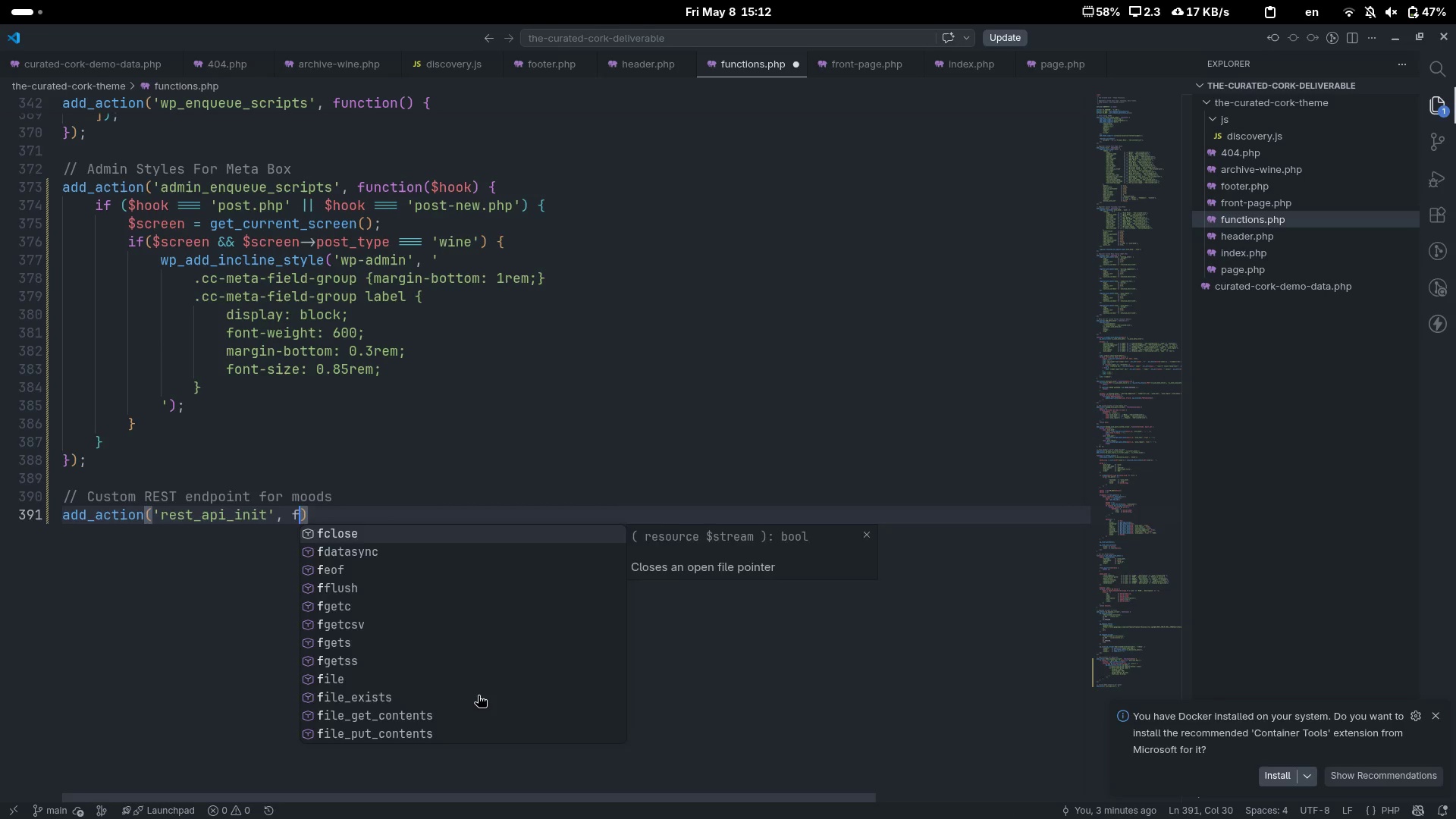 
type(function () {)
 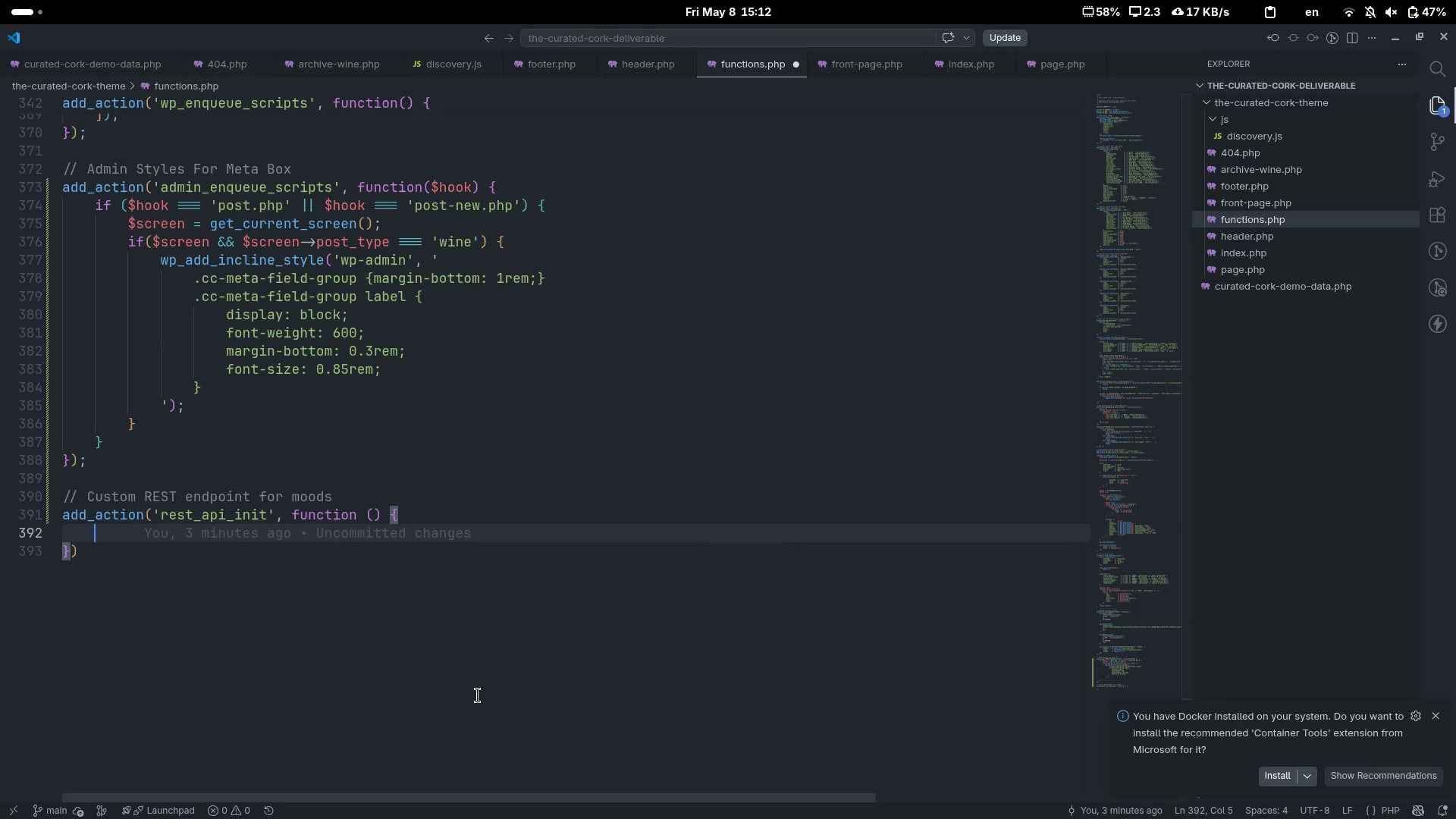 
key(Enter)
 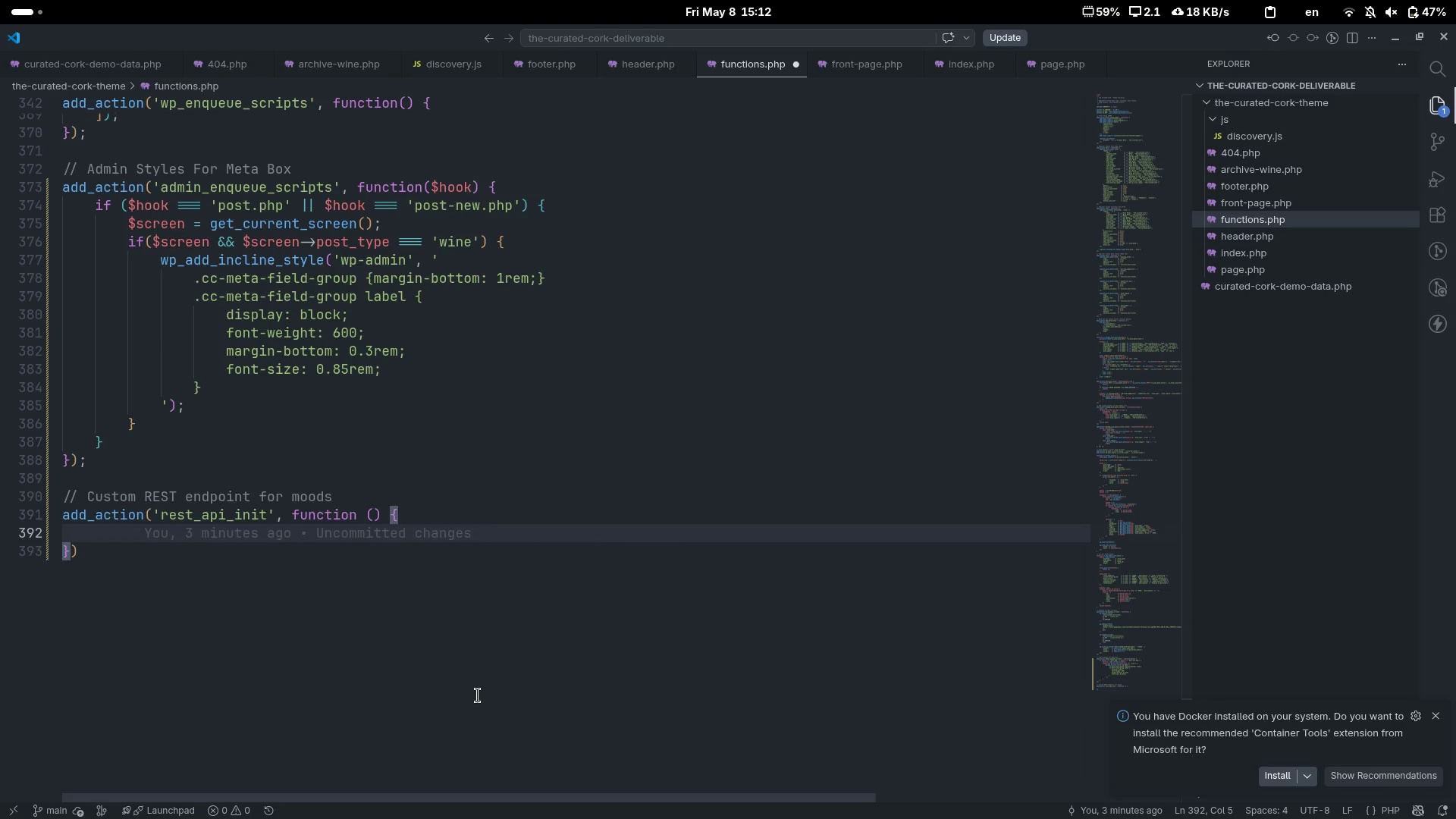 
type(register_rest_route)
 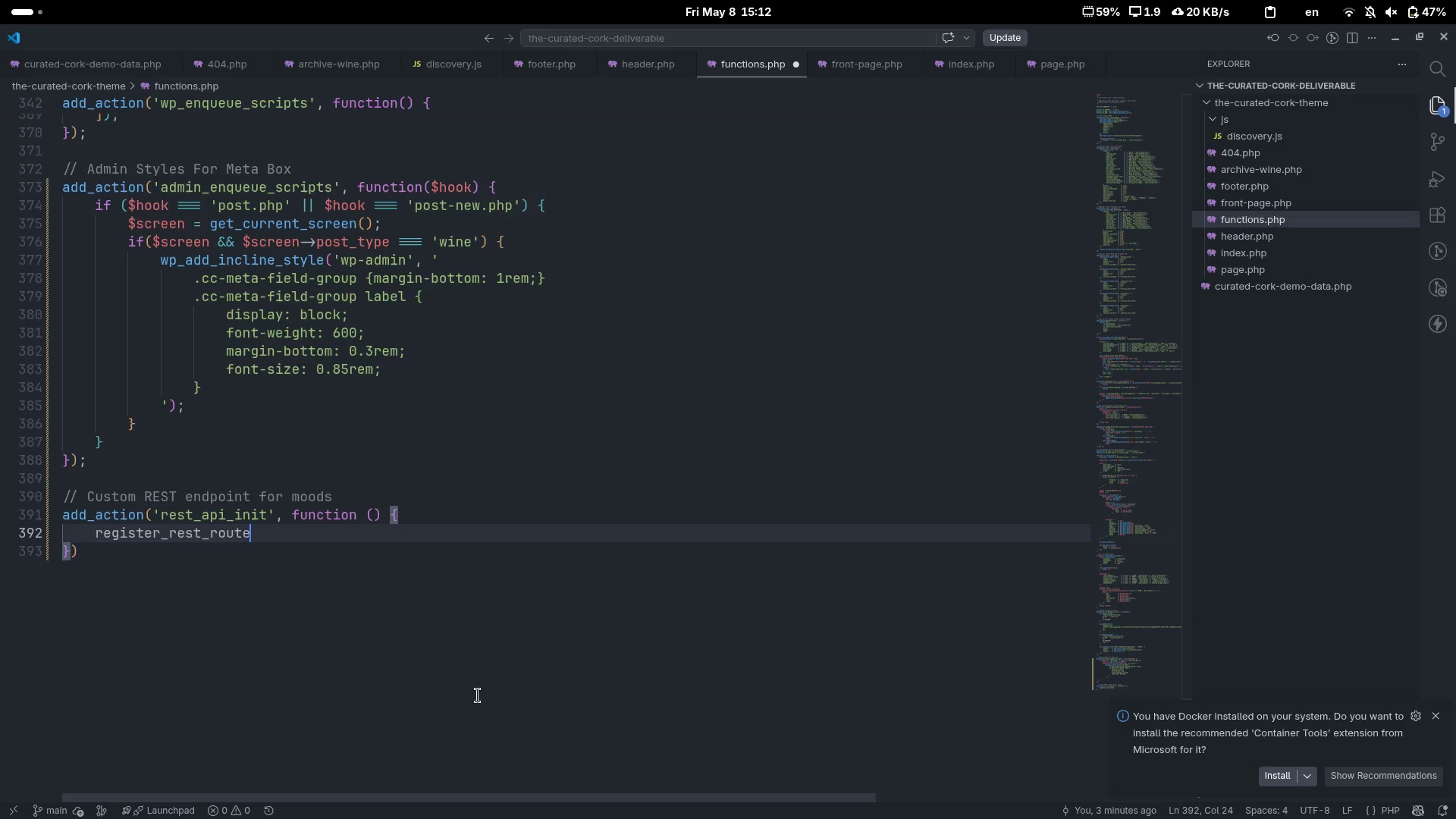 
key(Alt+AltLeft)
 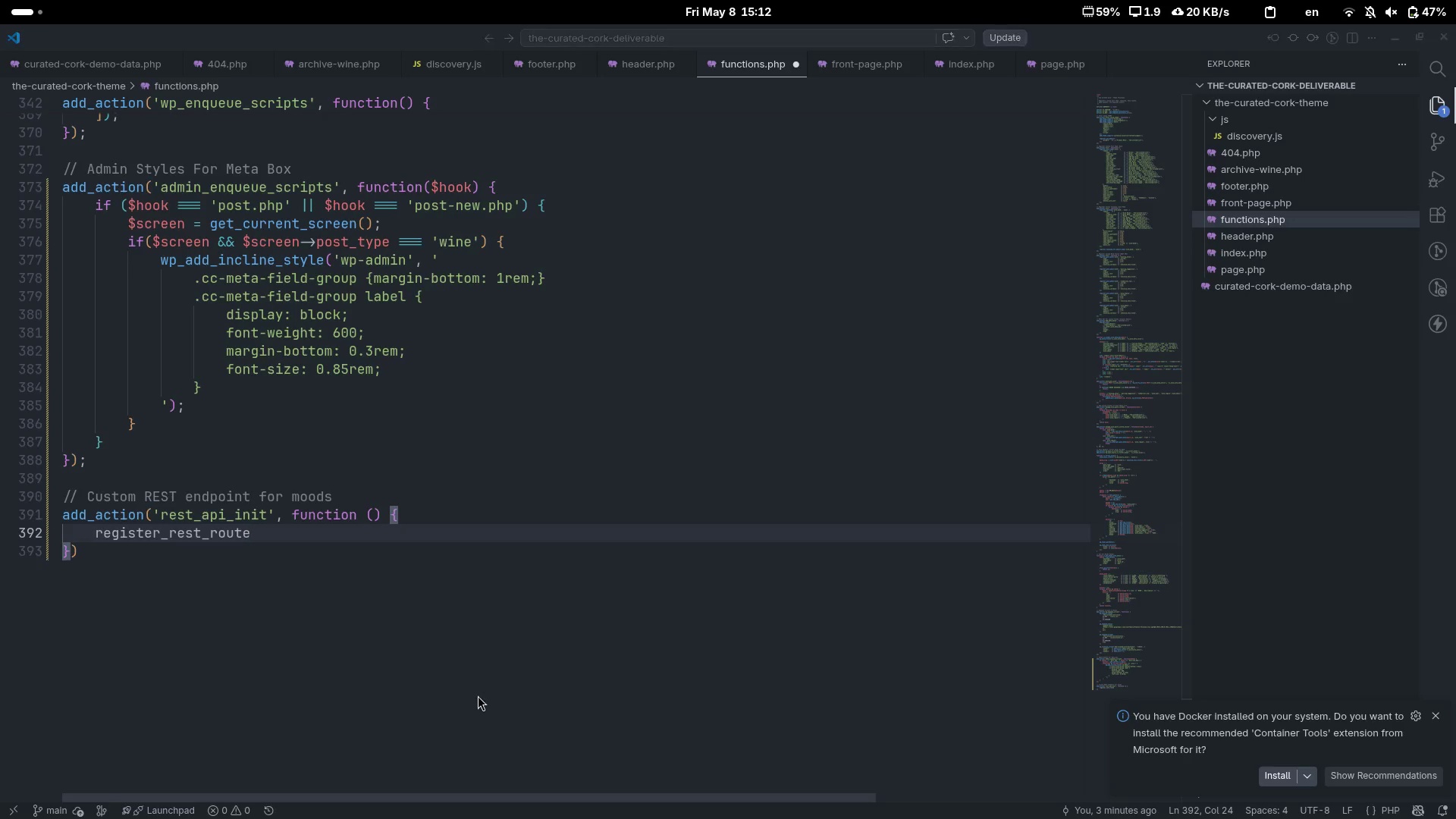 
key(Alt+Tab)
 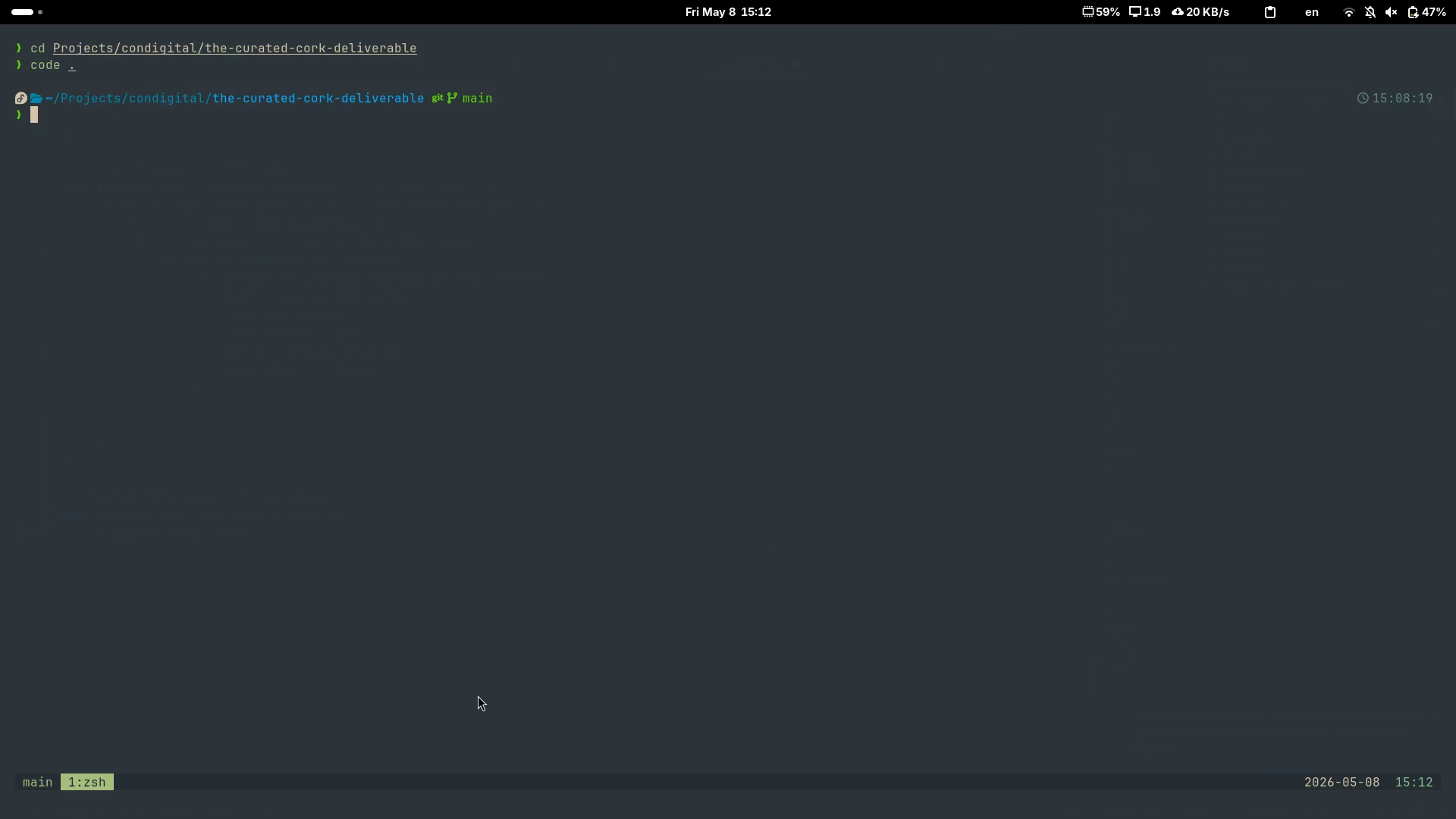 
key(Alt+AltLeft)
 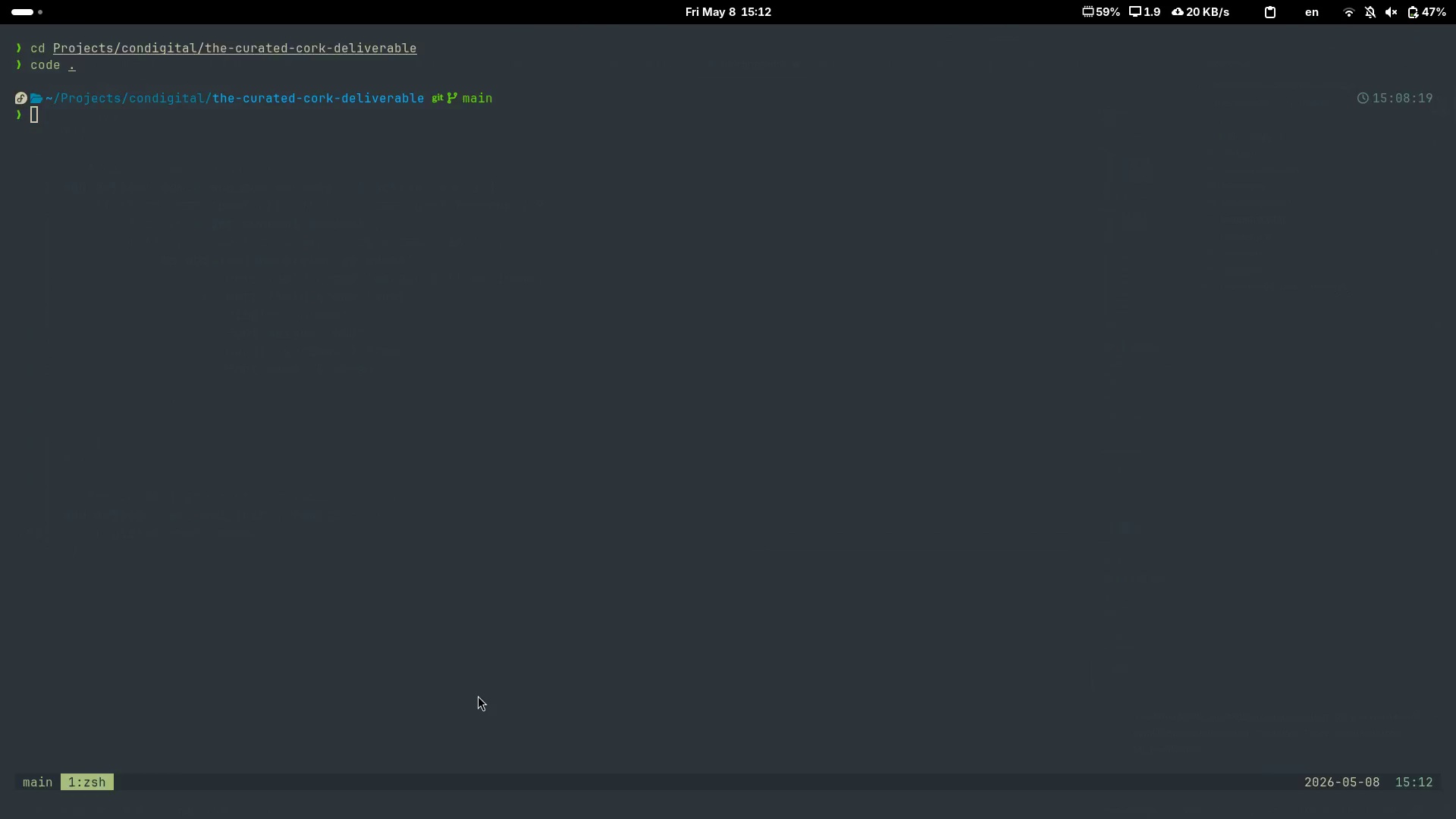 
key(Alt+Tab)
 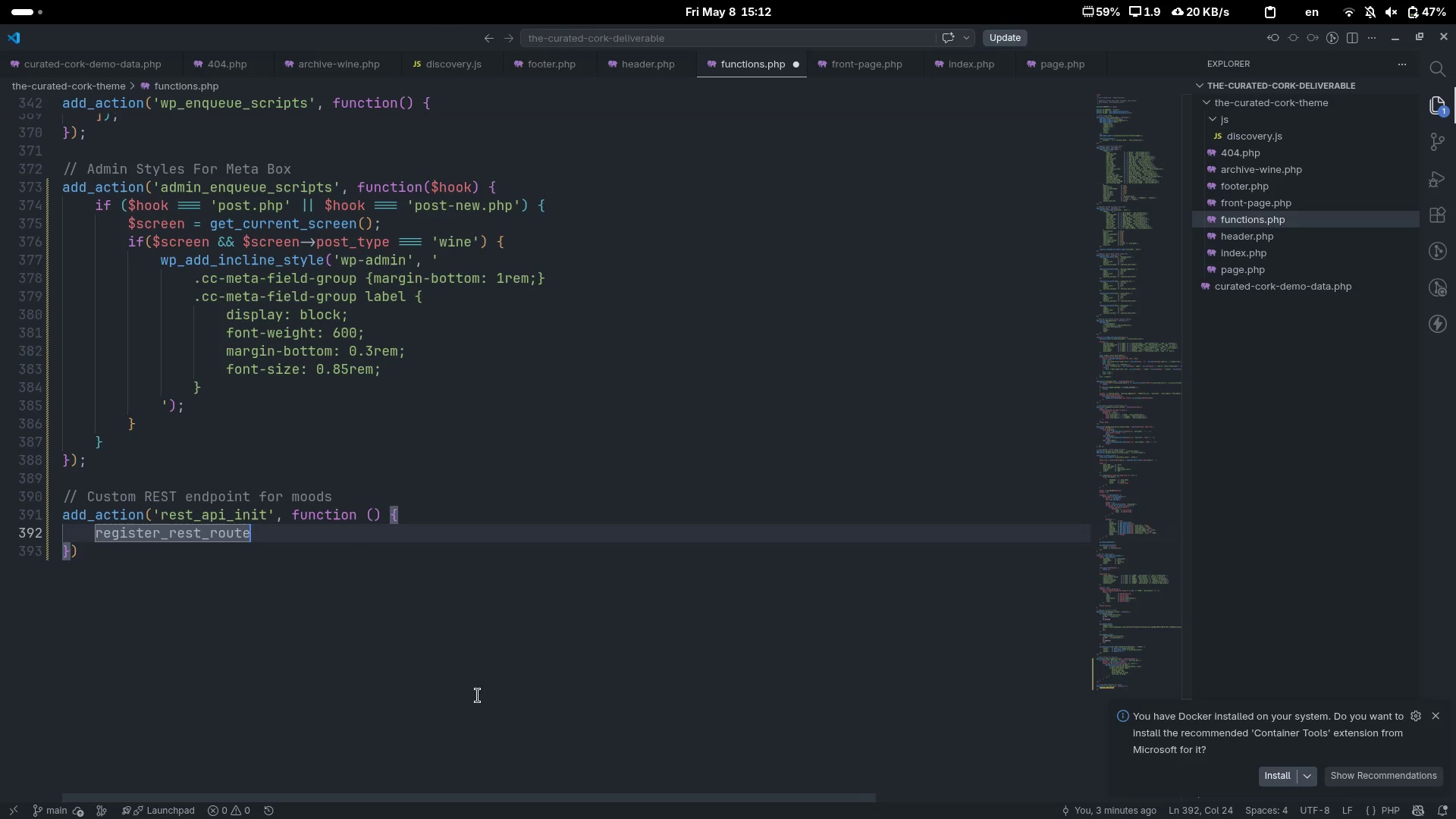 
key(Alt+Tab)
 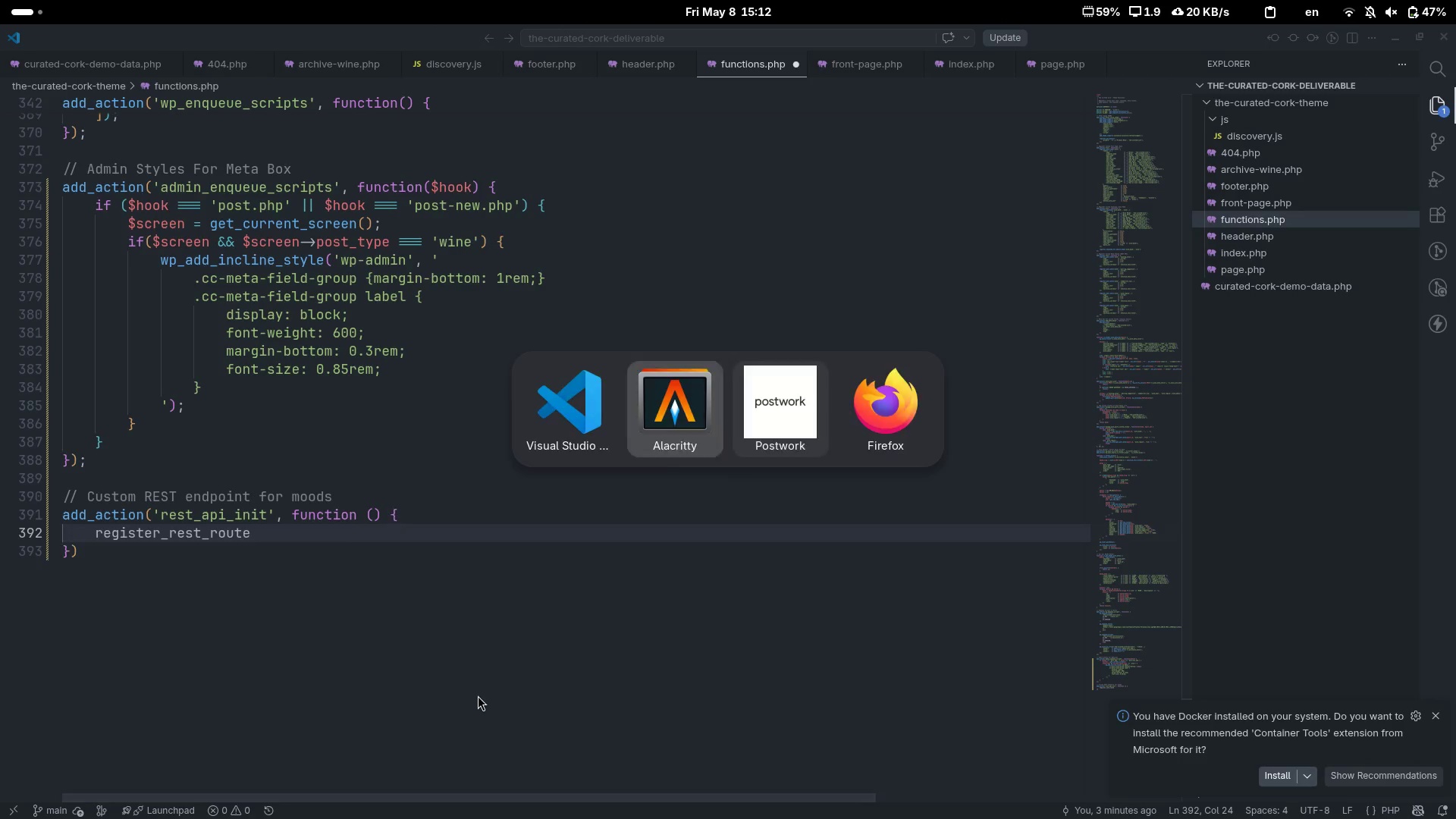 
key(Alt+Tab)